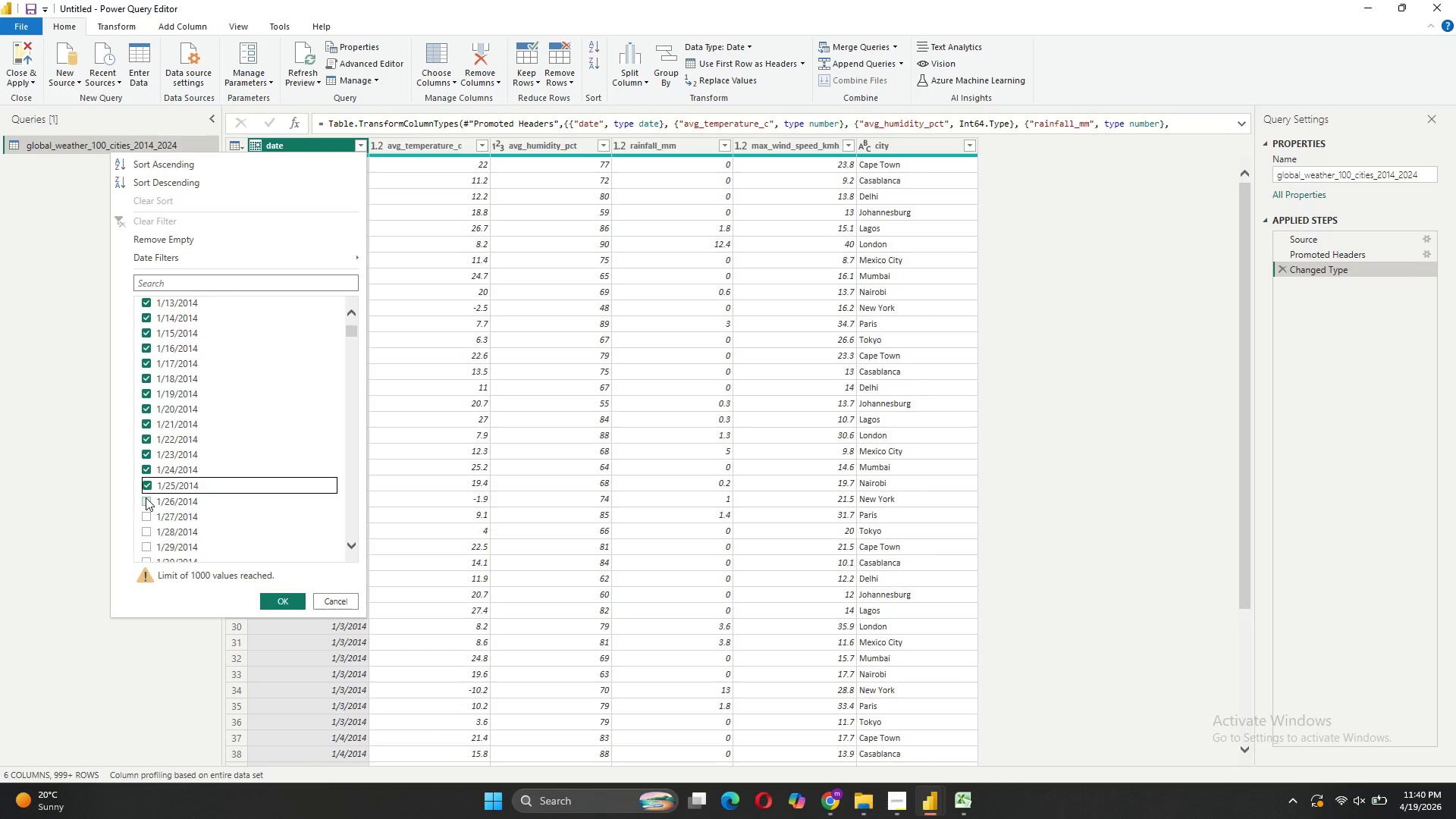 
double_click([146, 497])
 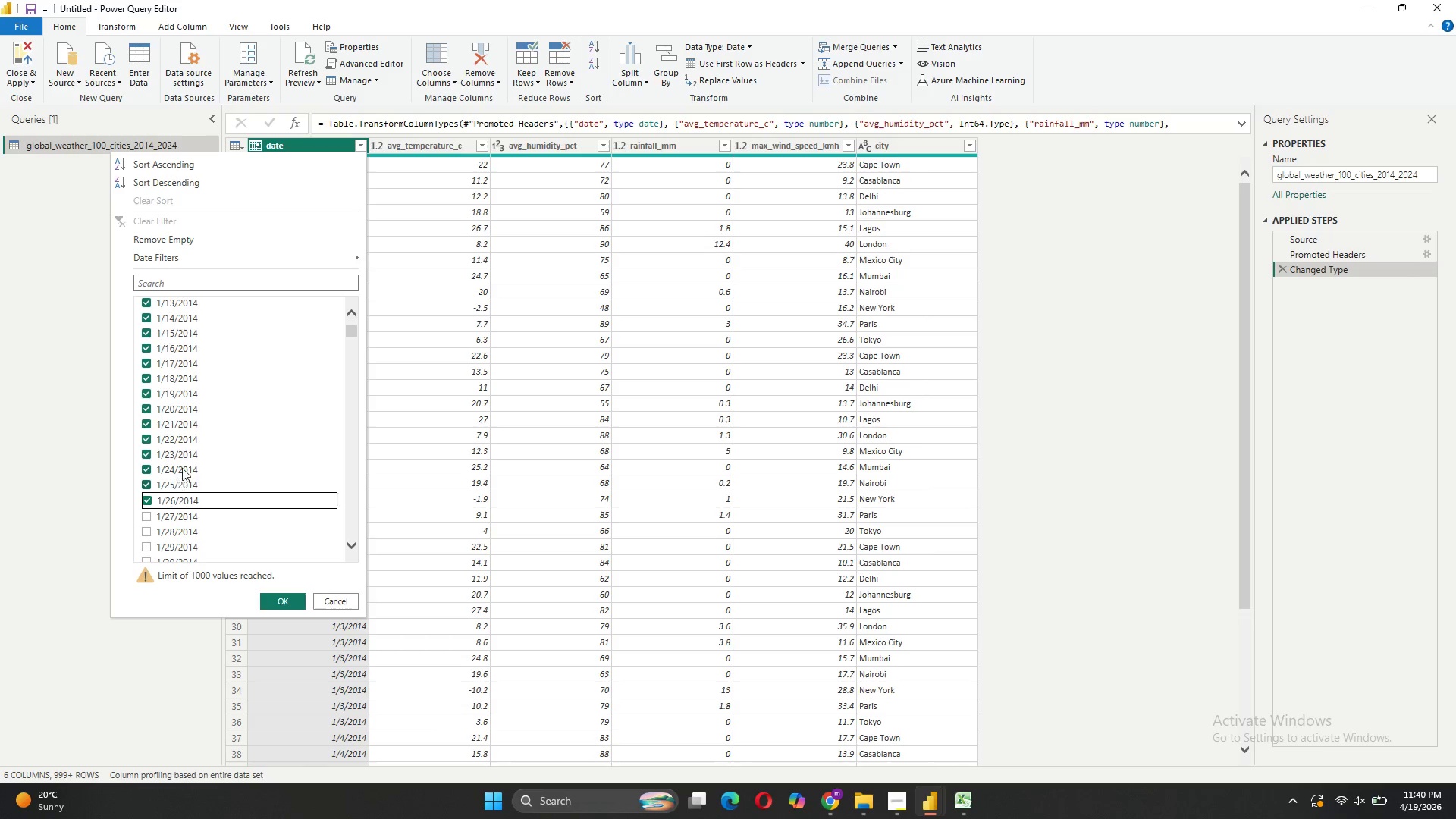 
scroll: coordinate [182, 468], scroll_direction: down, amount: 1.0
 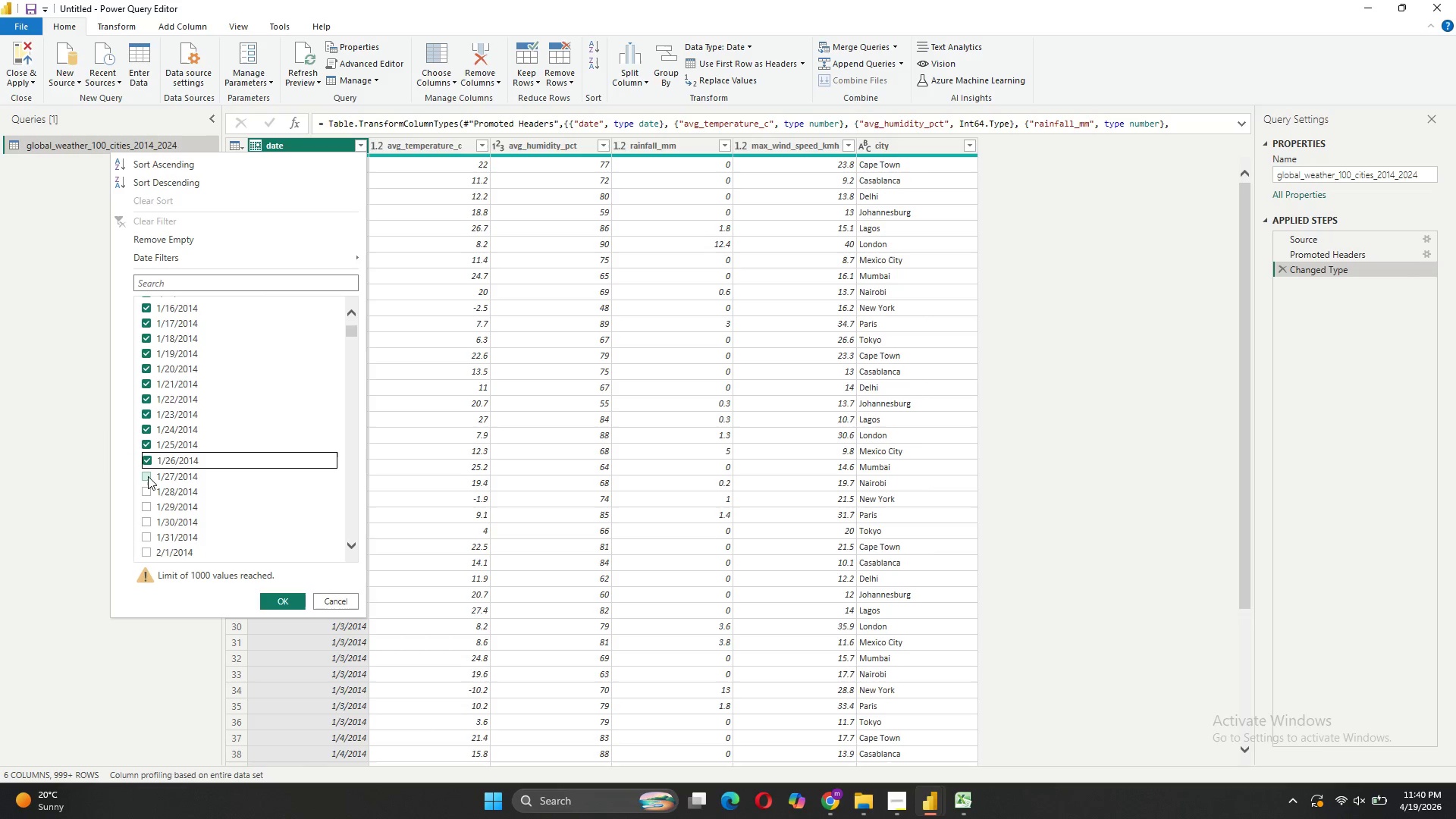 
left_click([147, 476])
 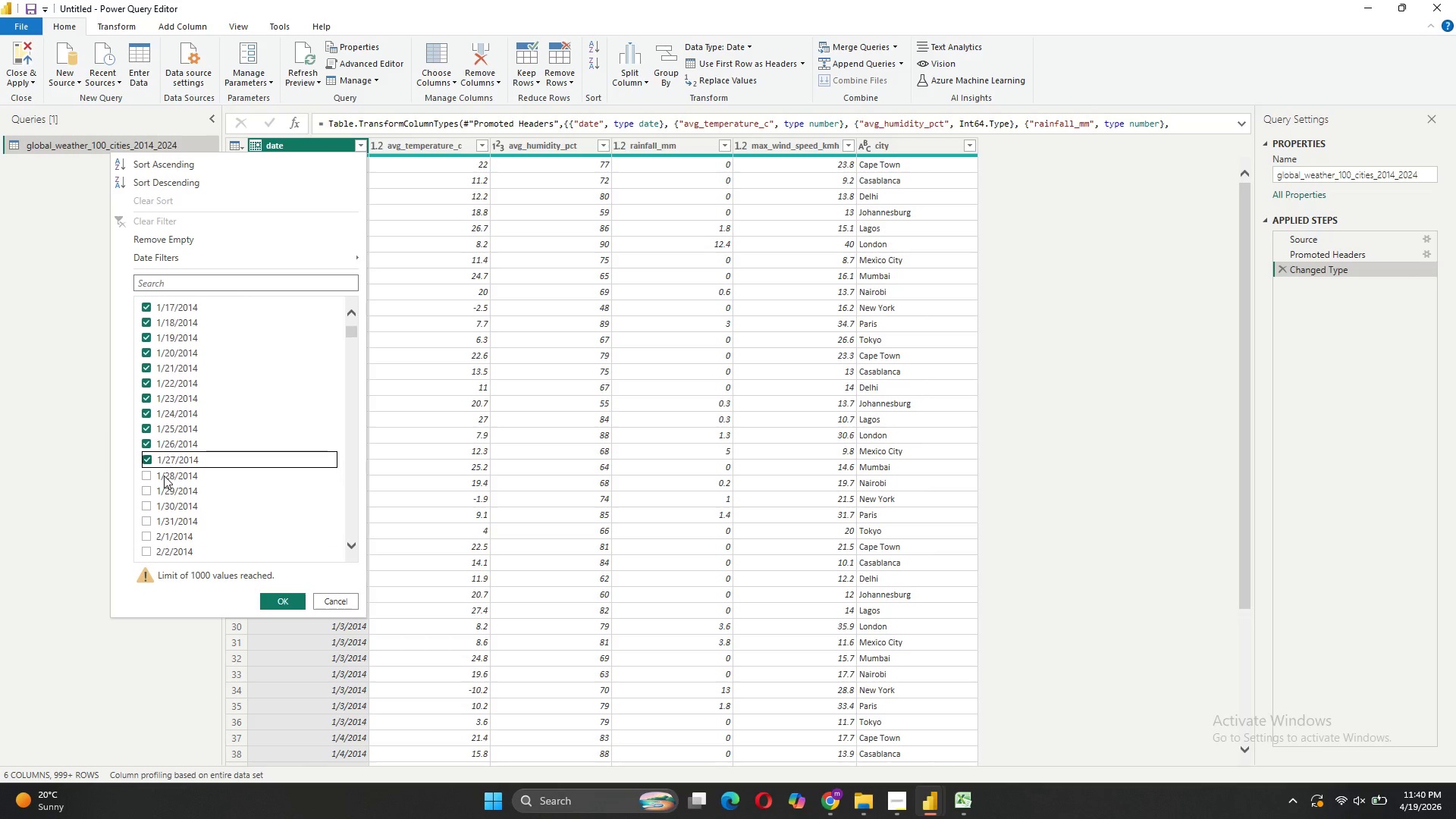 
scroll: coordinate [164, 475], scroll_direction: down, amount: 1.0
 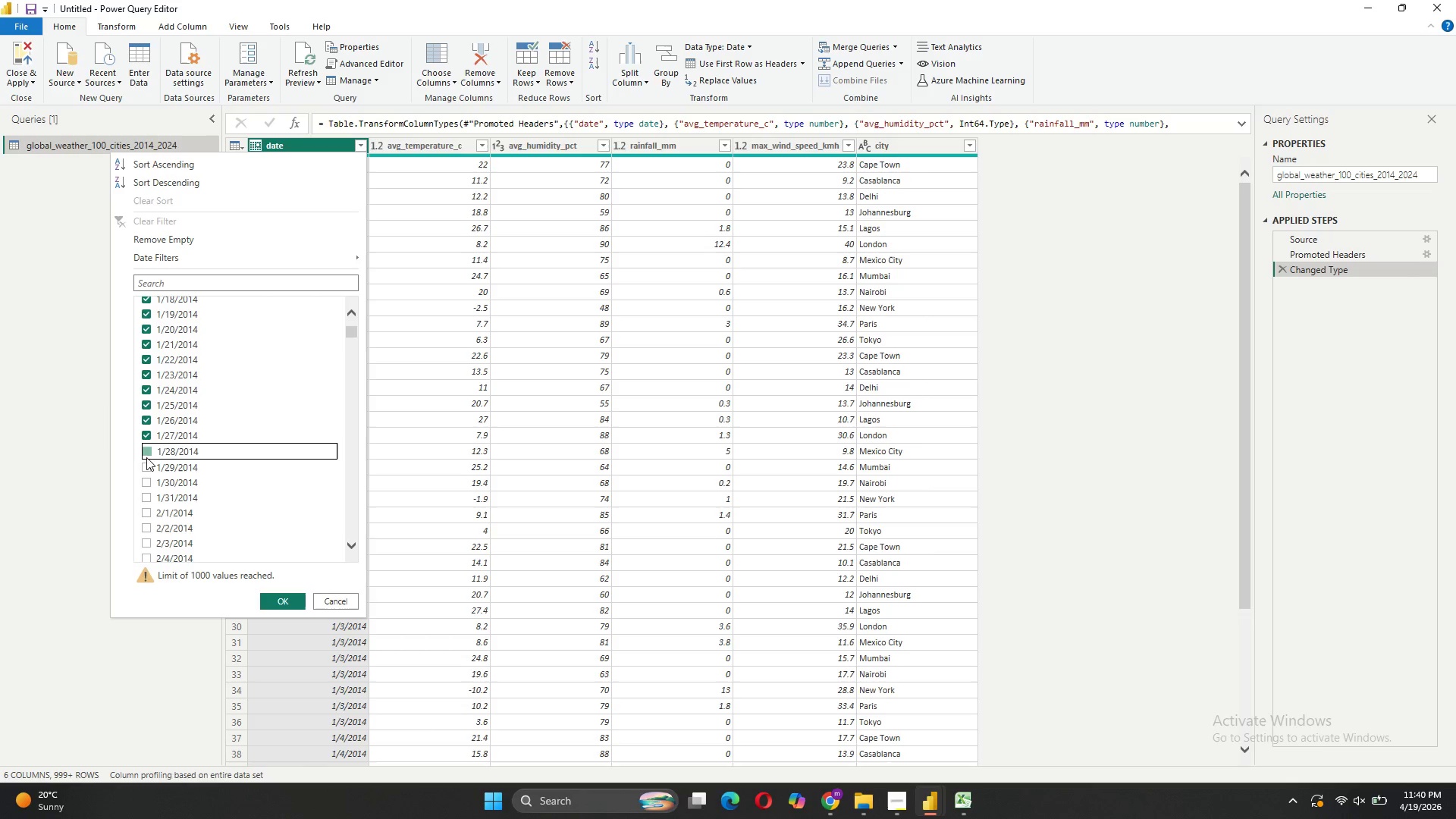 
double_click([150, 469])
 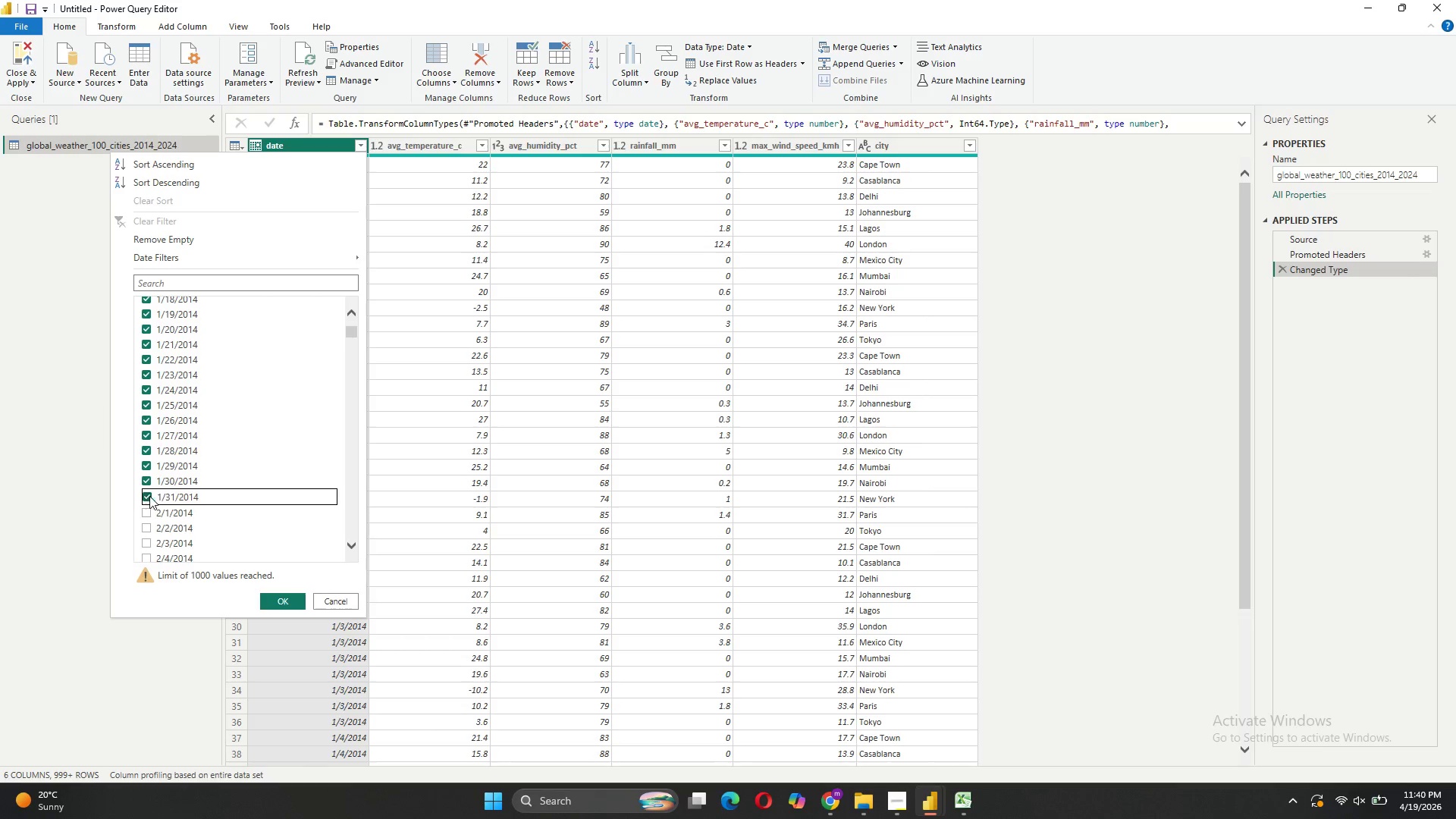 
scroll: coordinate [151, 469], scroll_direction: down, amount: 3.0
 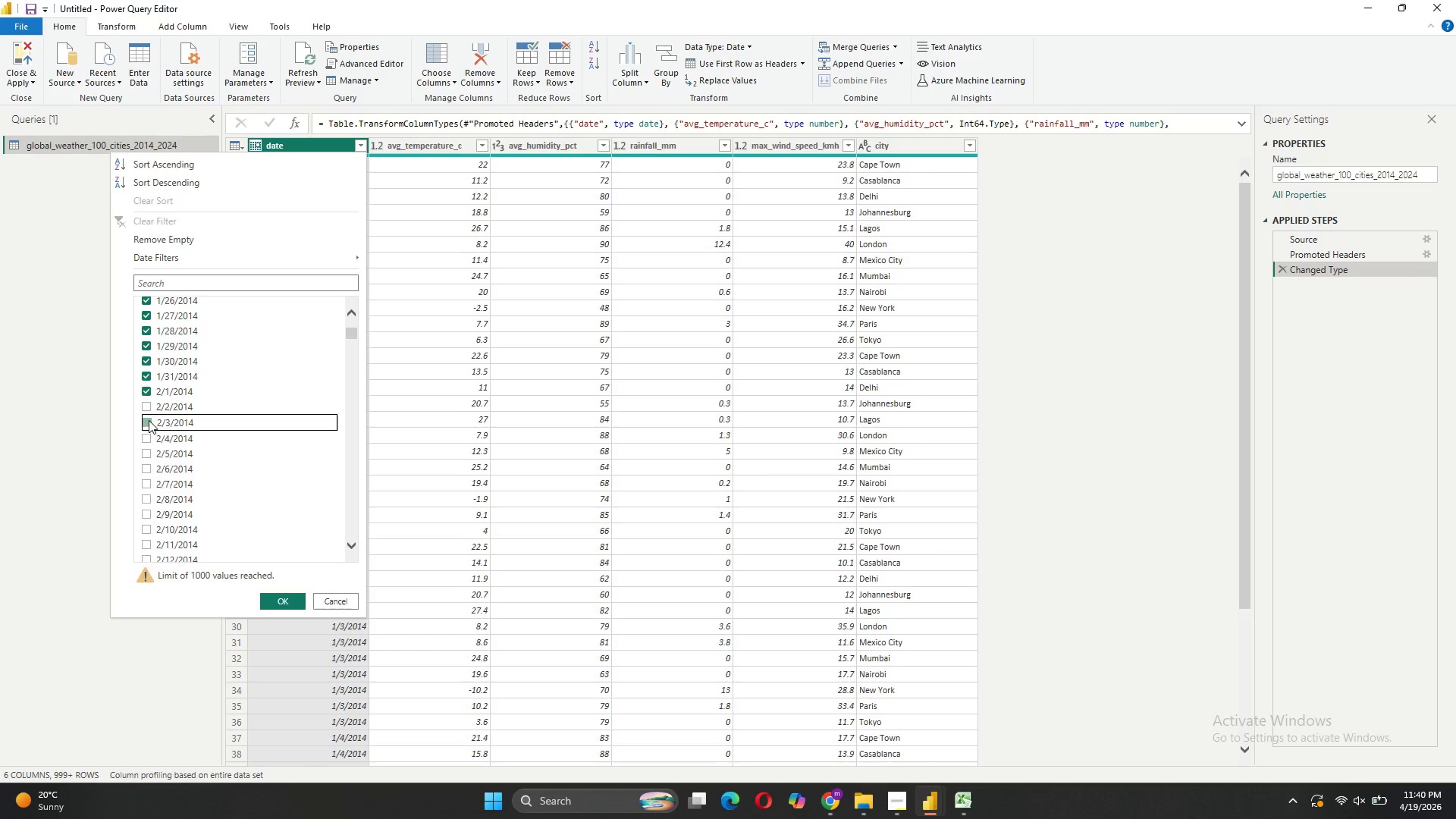 
left_click([140, 406])
 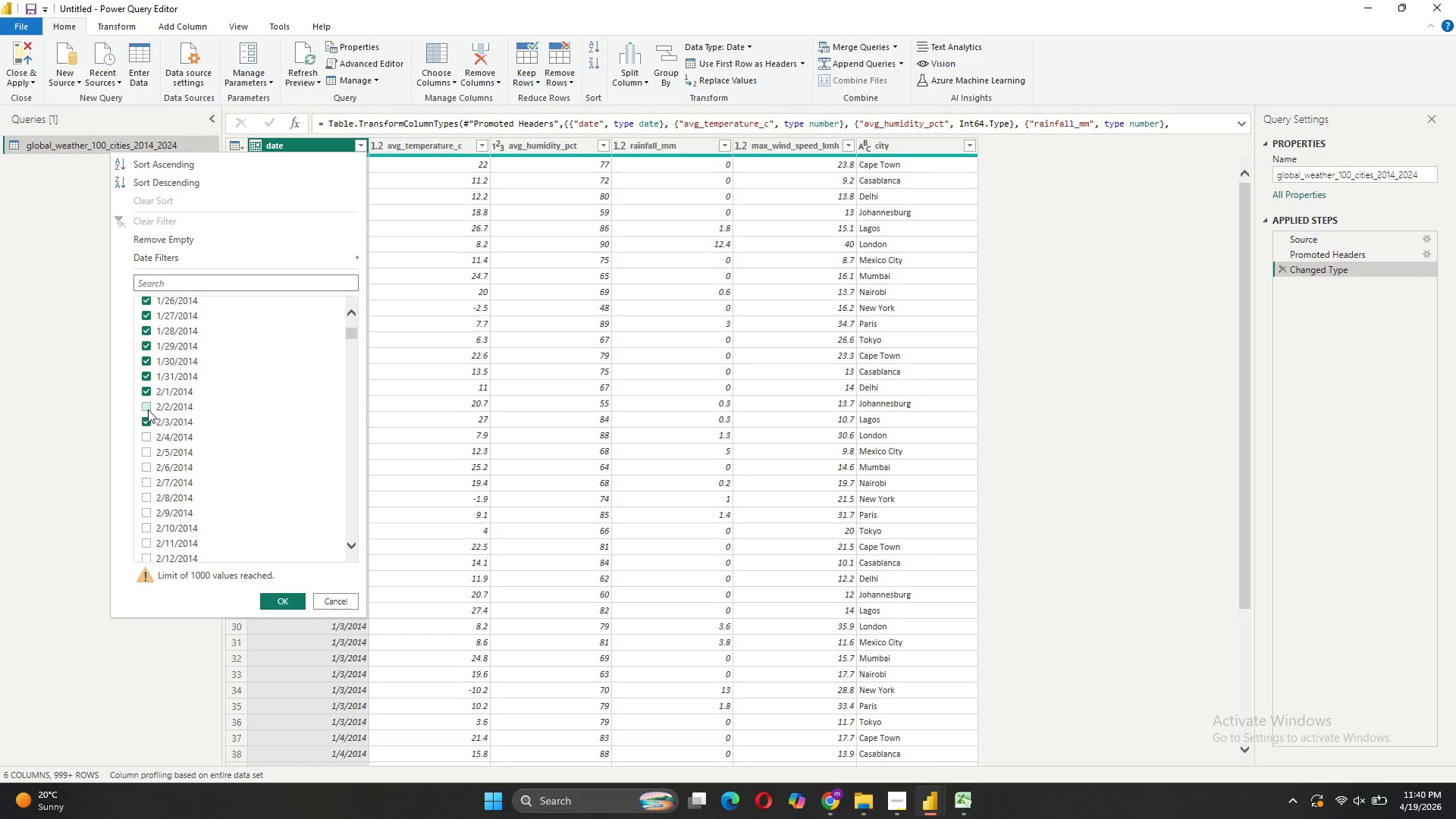 
left_click([133, 406])
 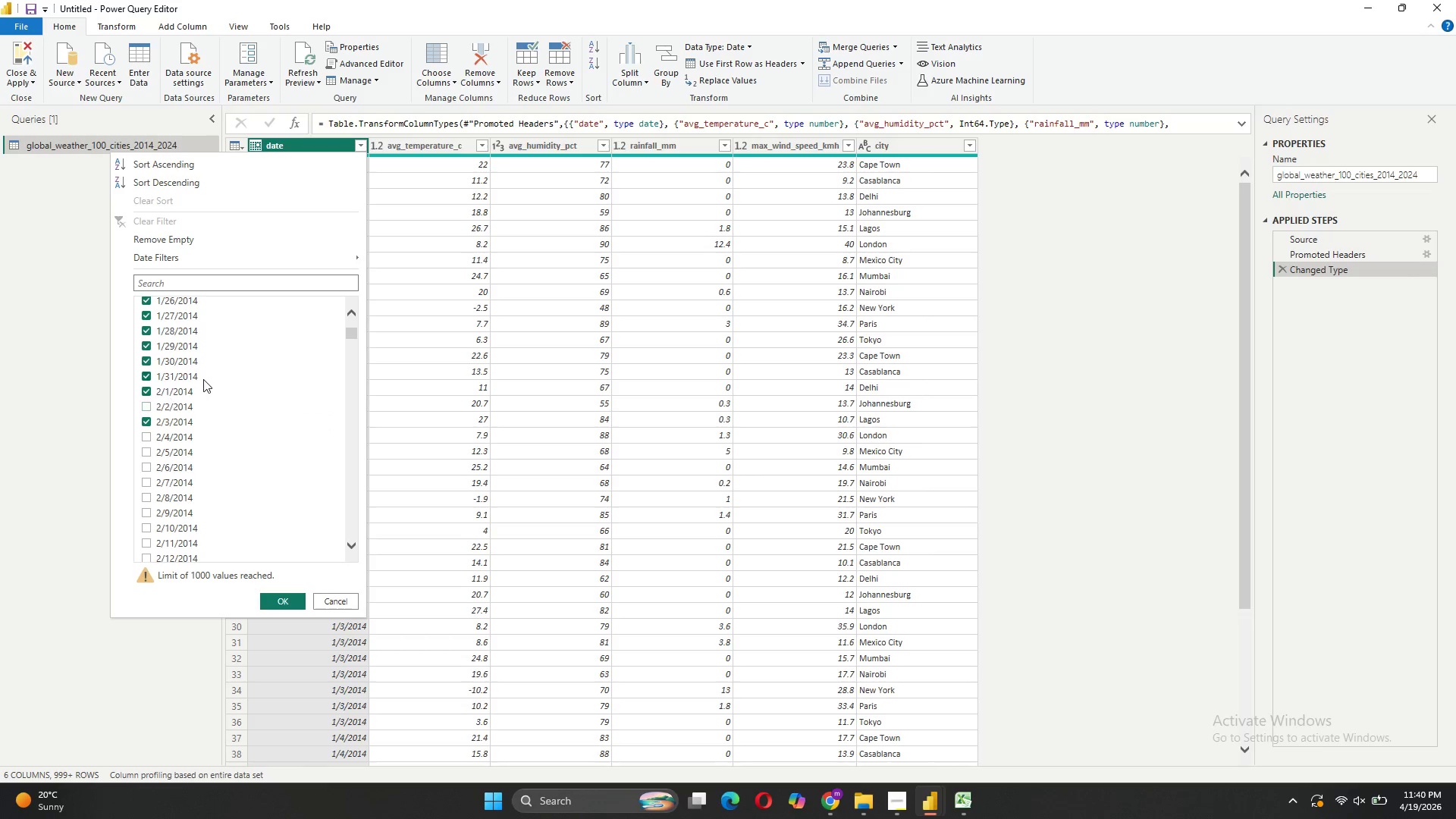 
scroll: coordinate [205, 372], scroll_direction: up, amount: 23.0
 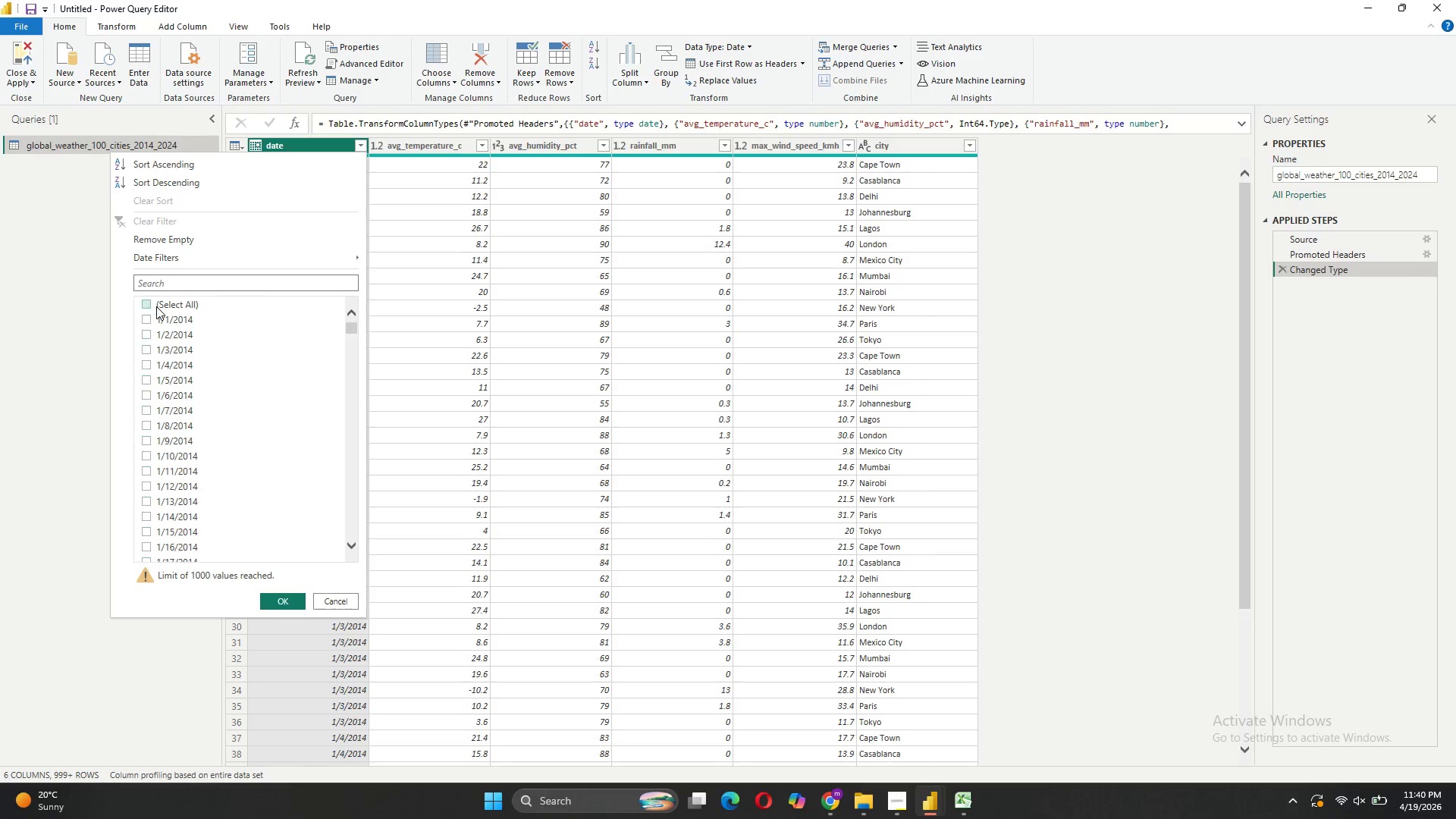 
double_click([156, 306])
 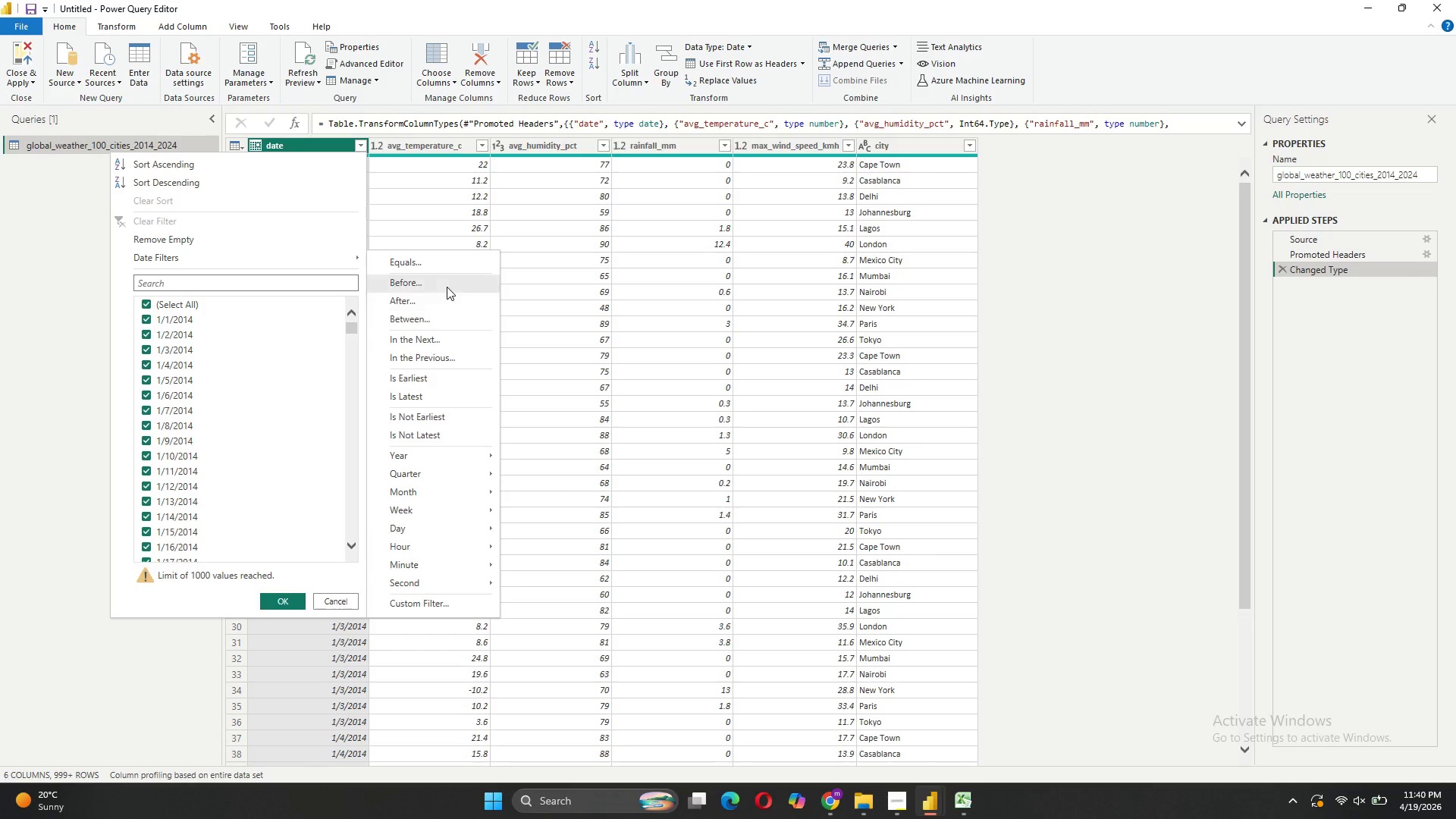 
wait(5.47)
 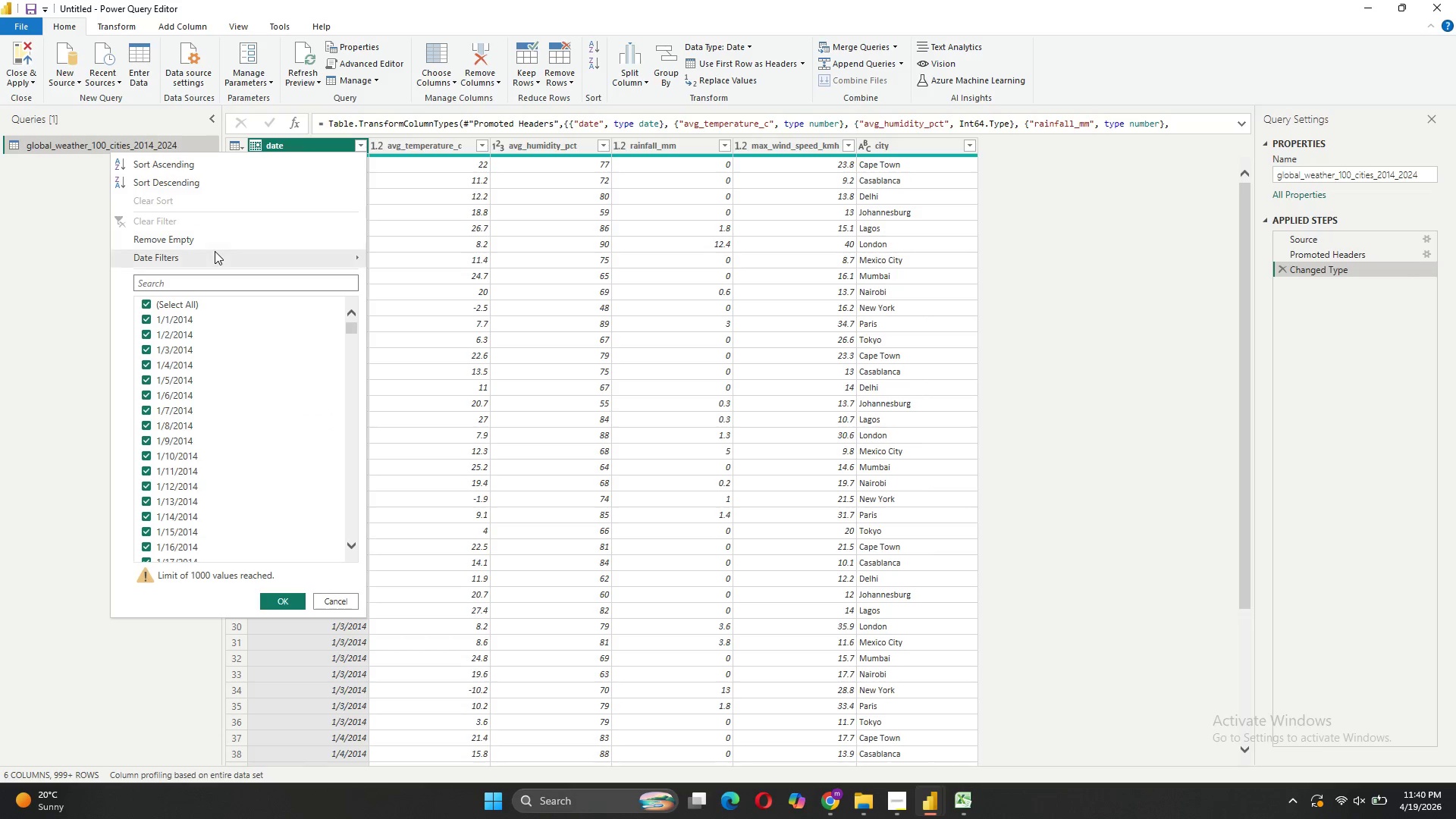 
left_click([447, 287])
 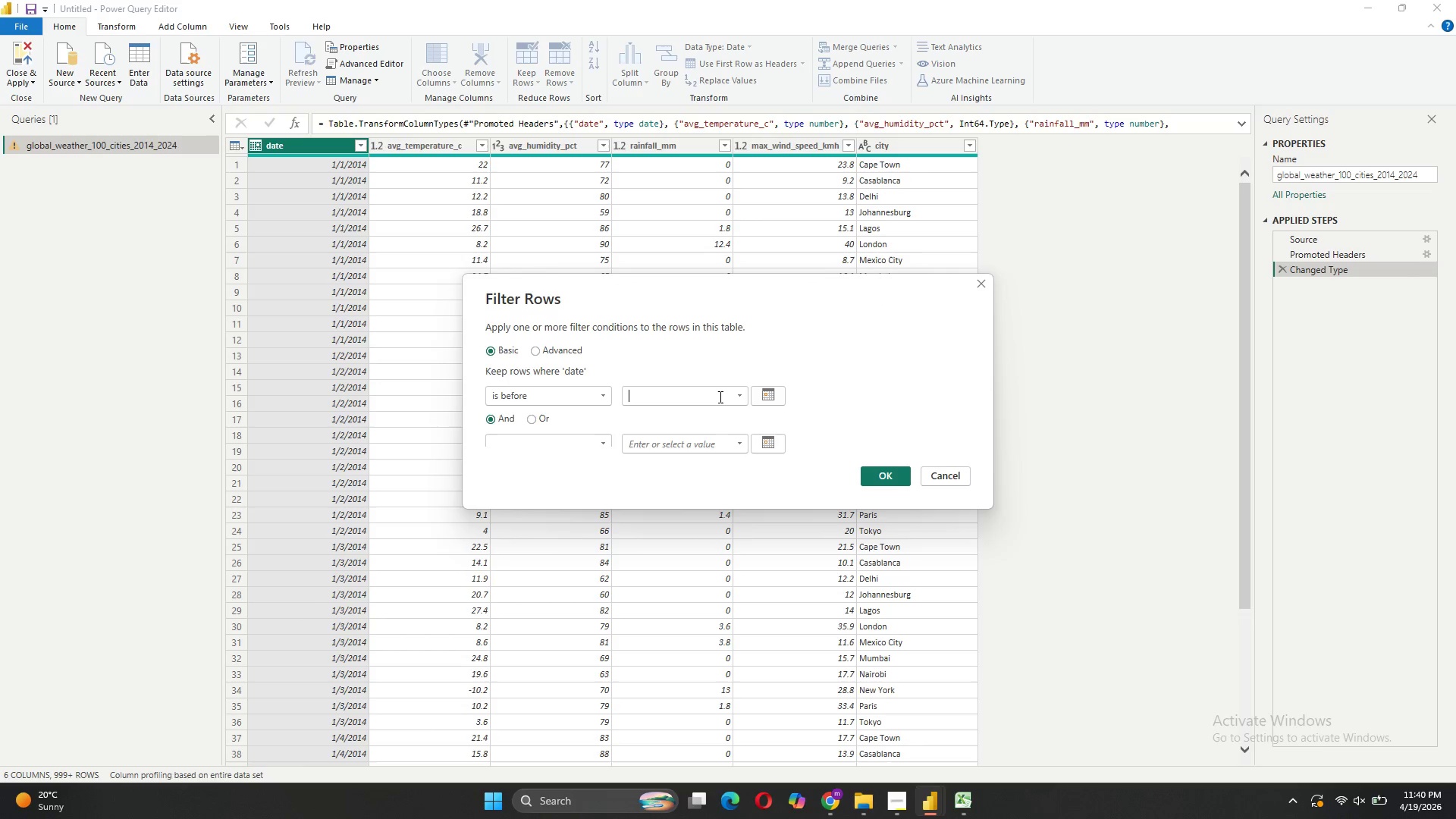 
left_click([757, 397])
 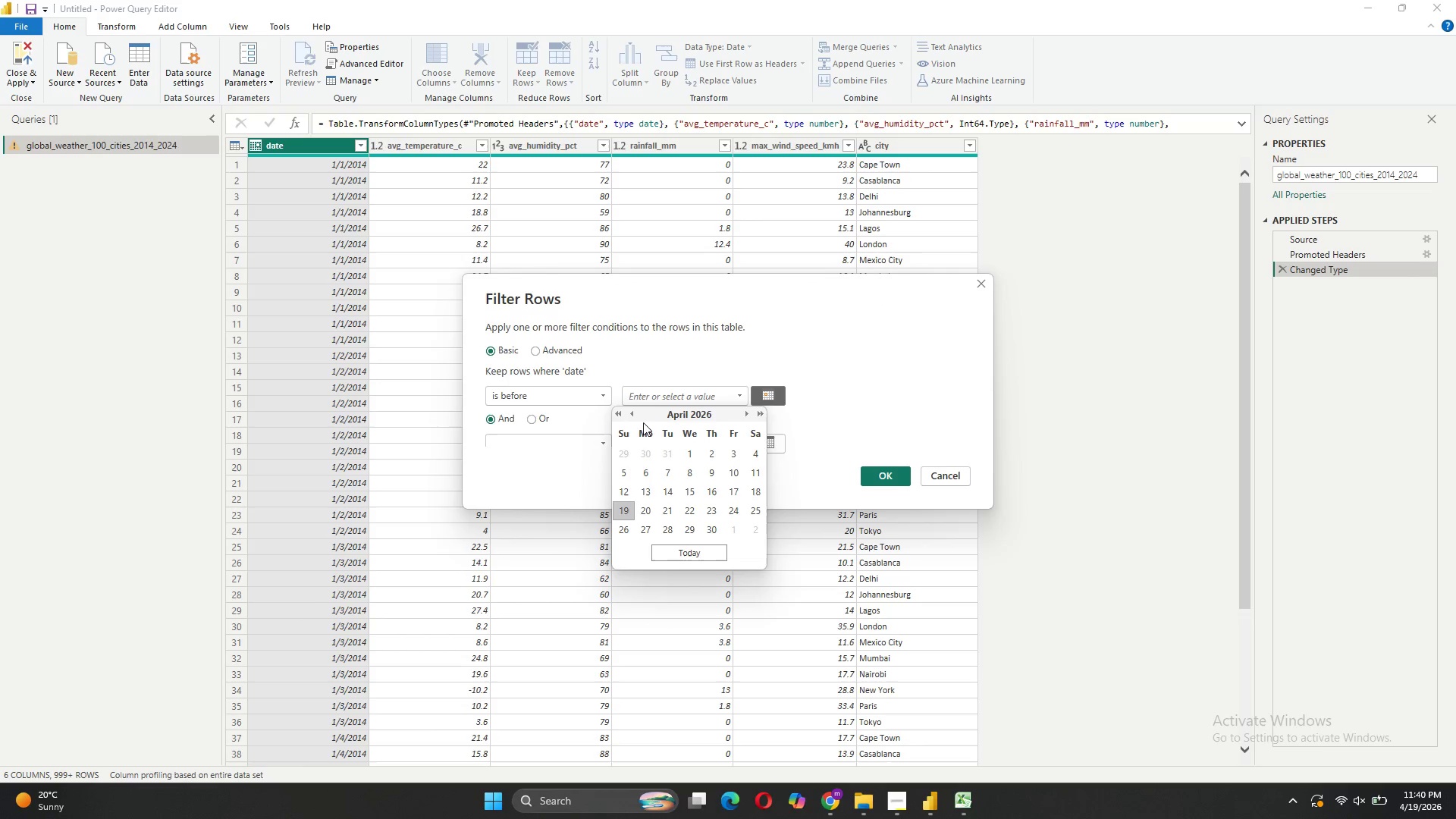 
left_click([638, 413])
 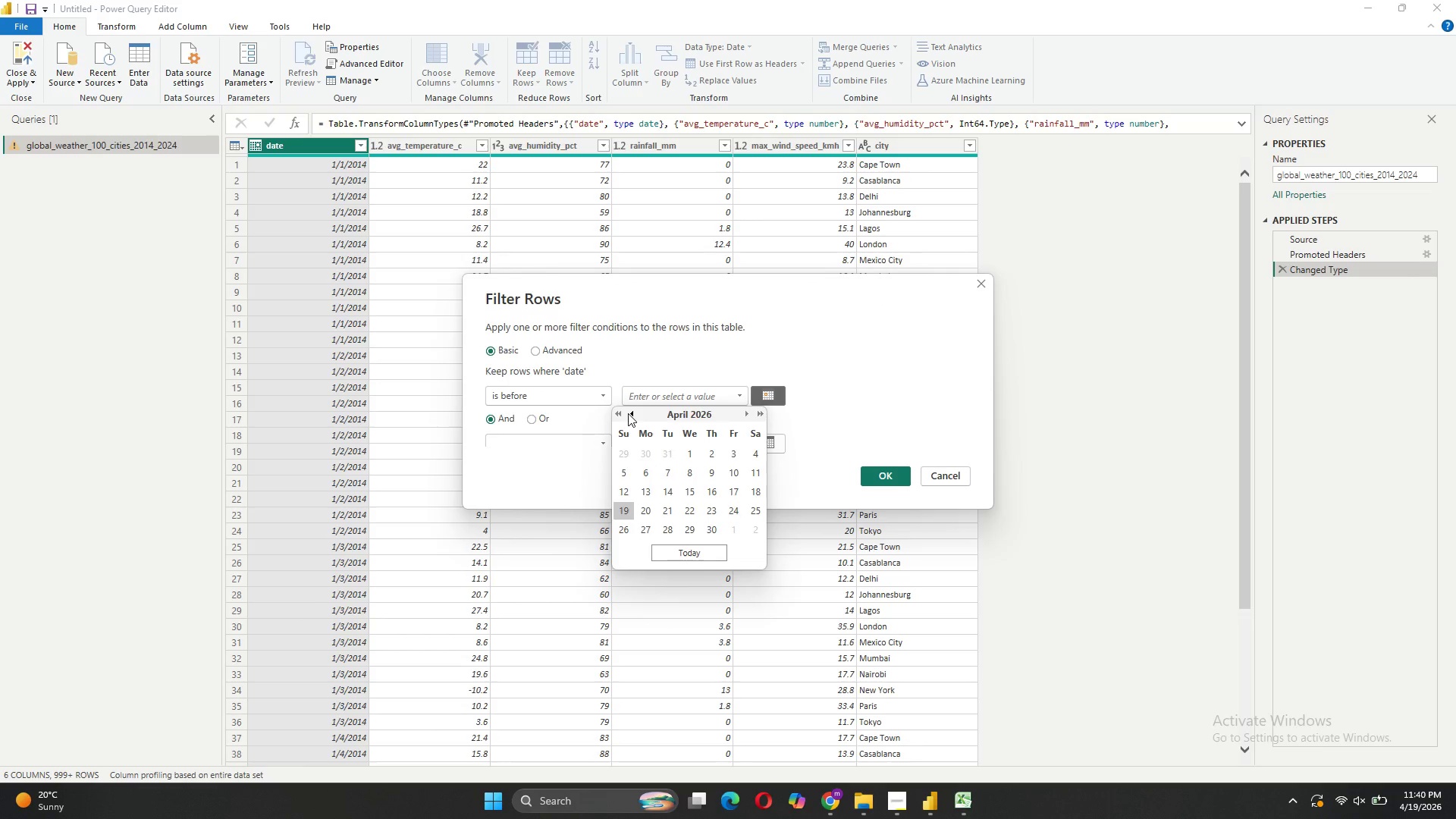 
double_click([628, 413])
 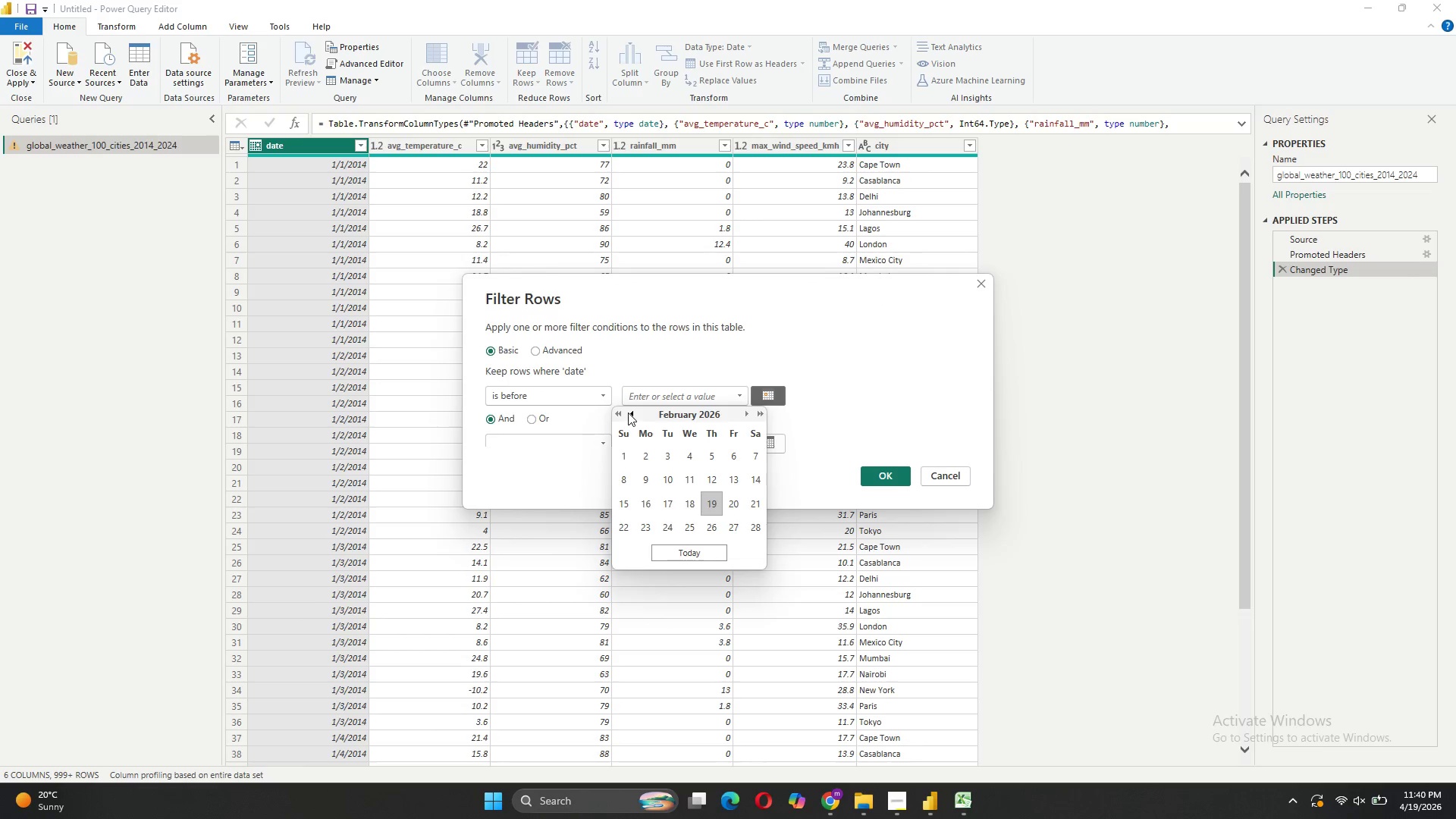 
triple_click([628, 413])
 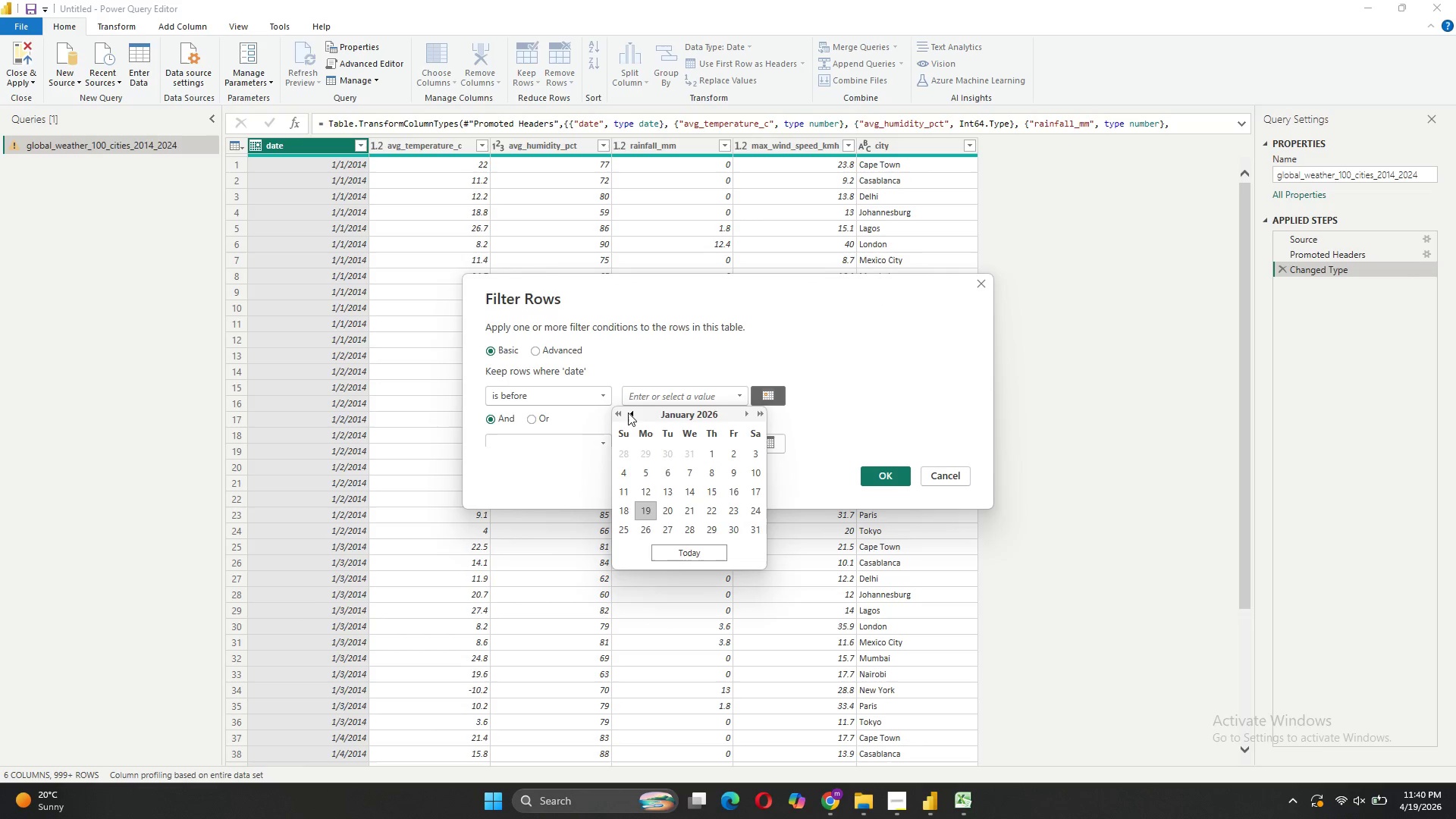 
triple_click([628, 413])
 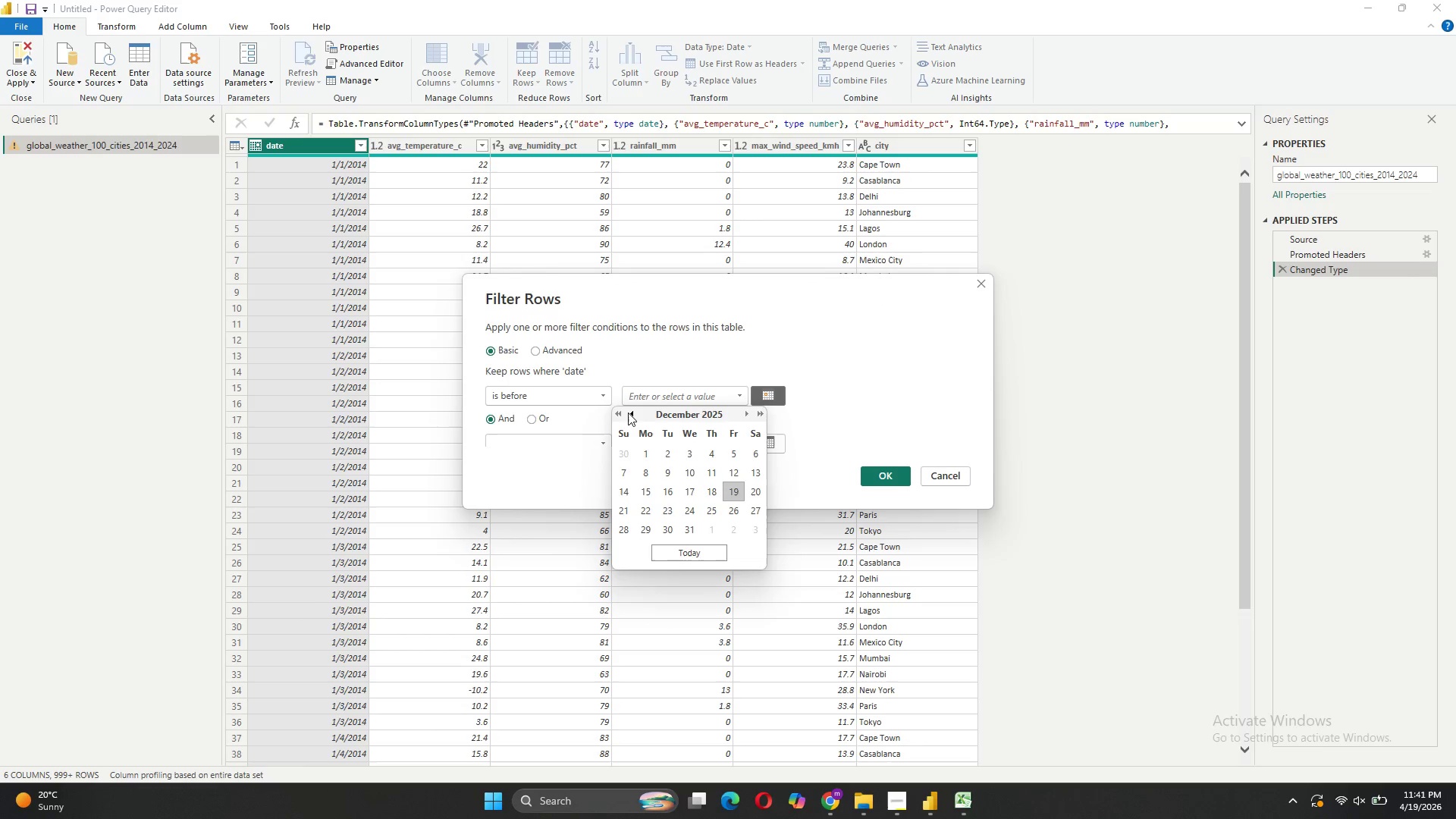 
triple_click([628, 413])
 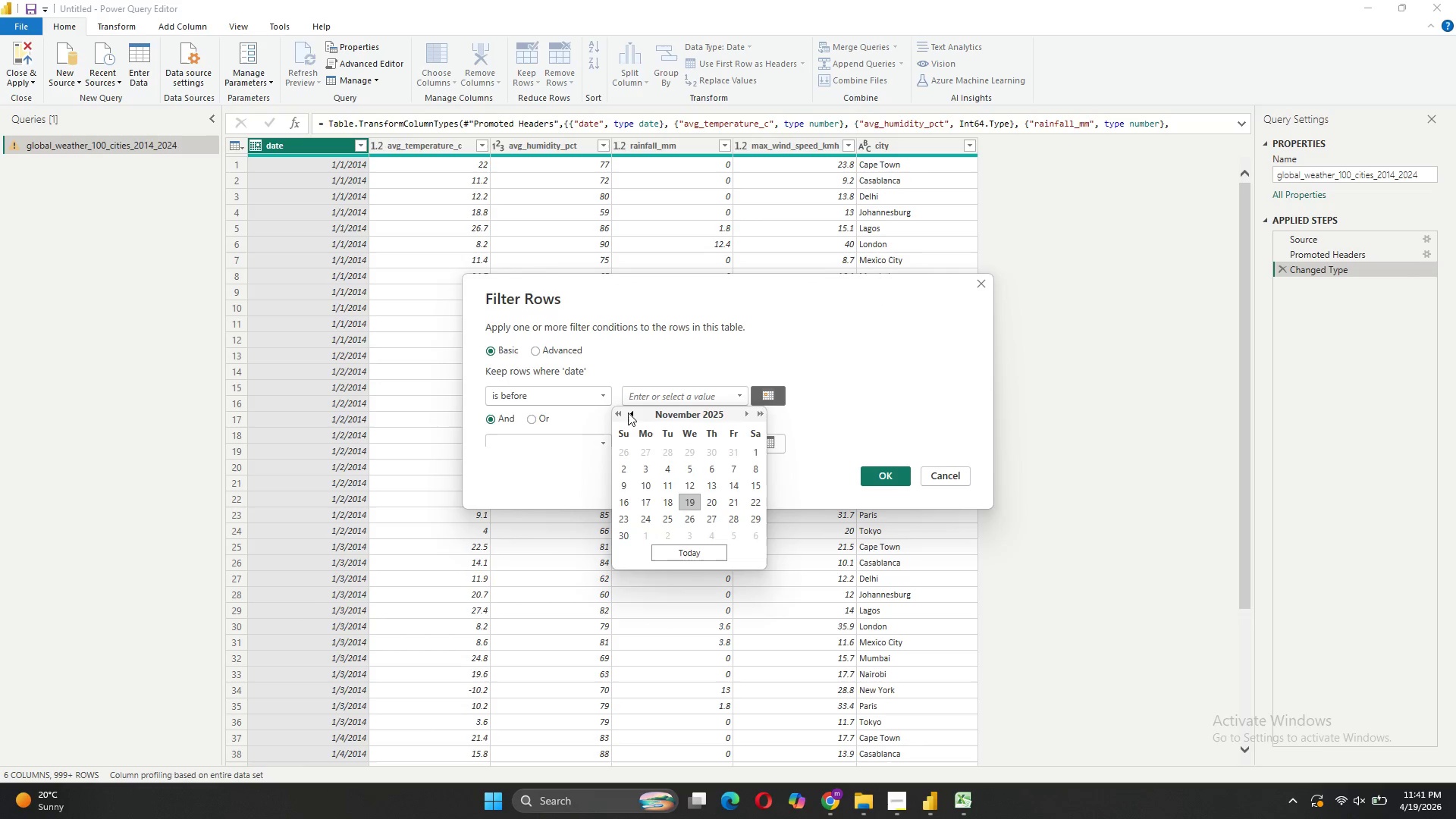 
triple_click([628, 413])
 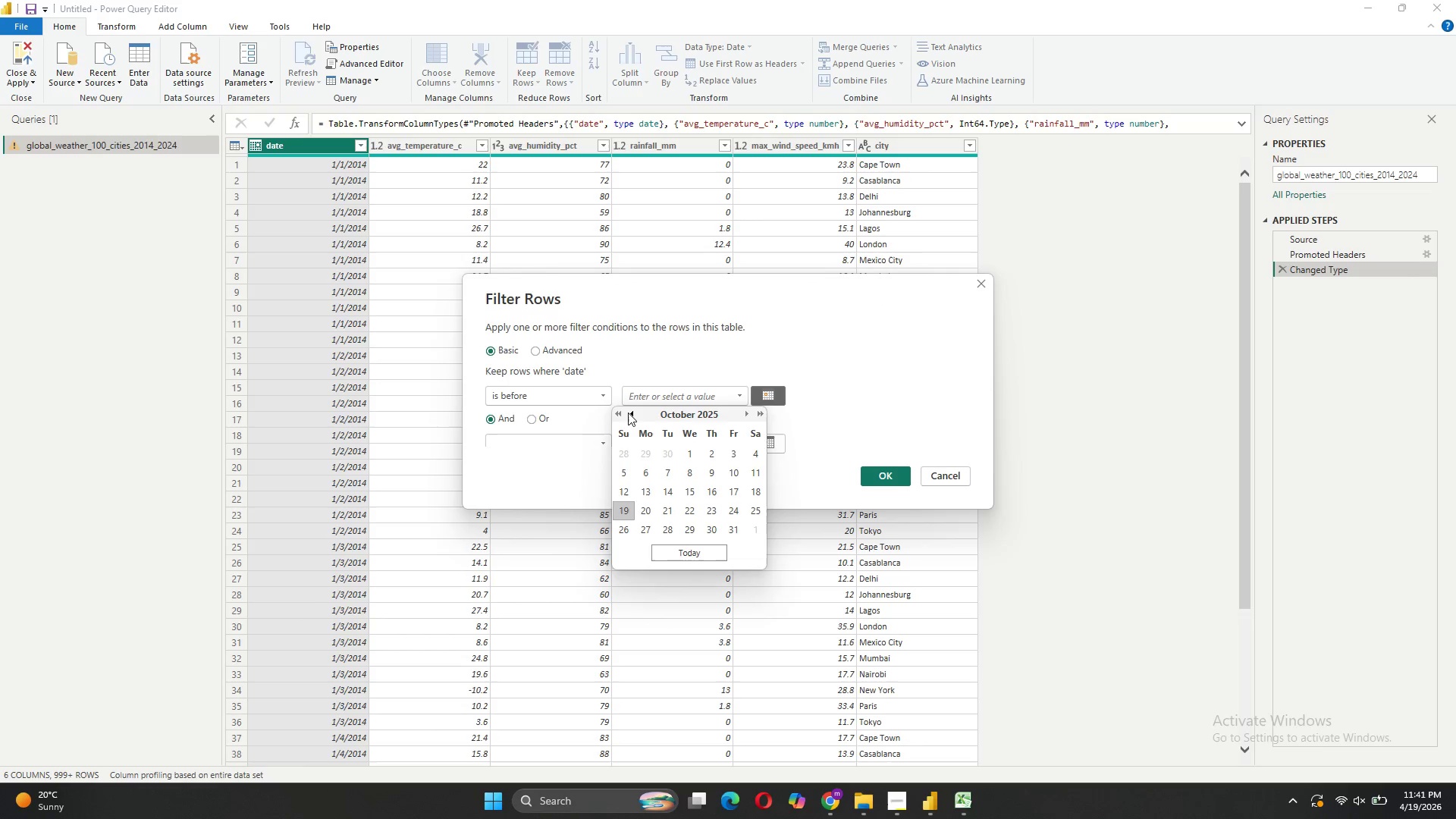 
triple_click([628, 413])
 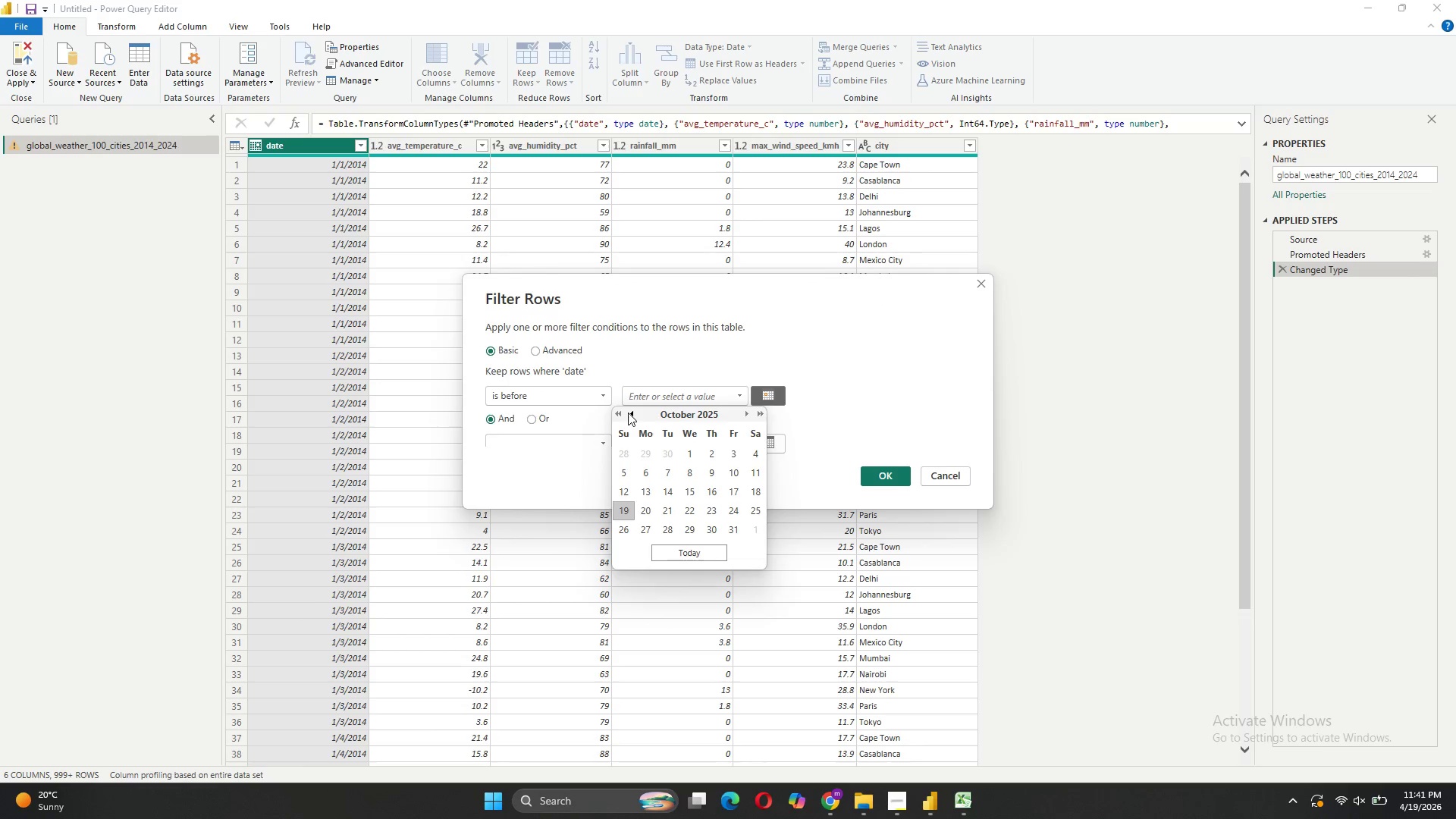 
triple_click([628, 413])
 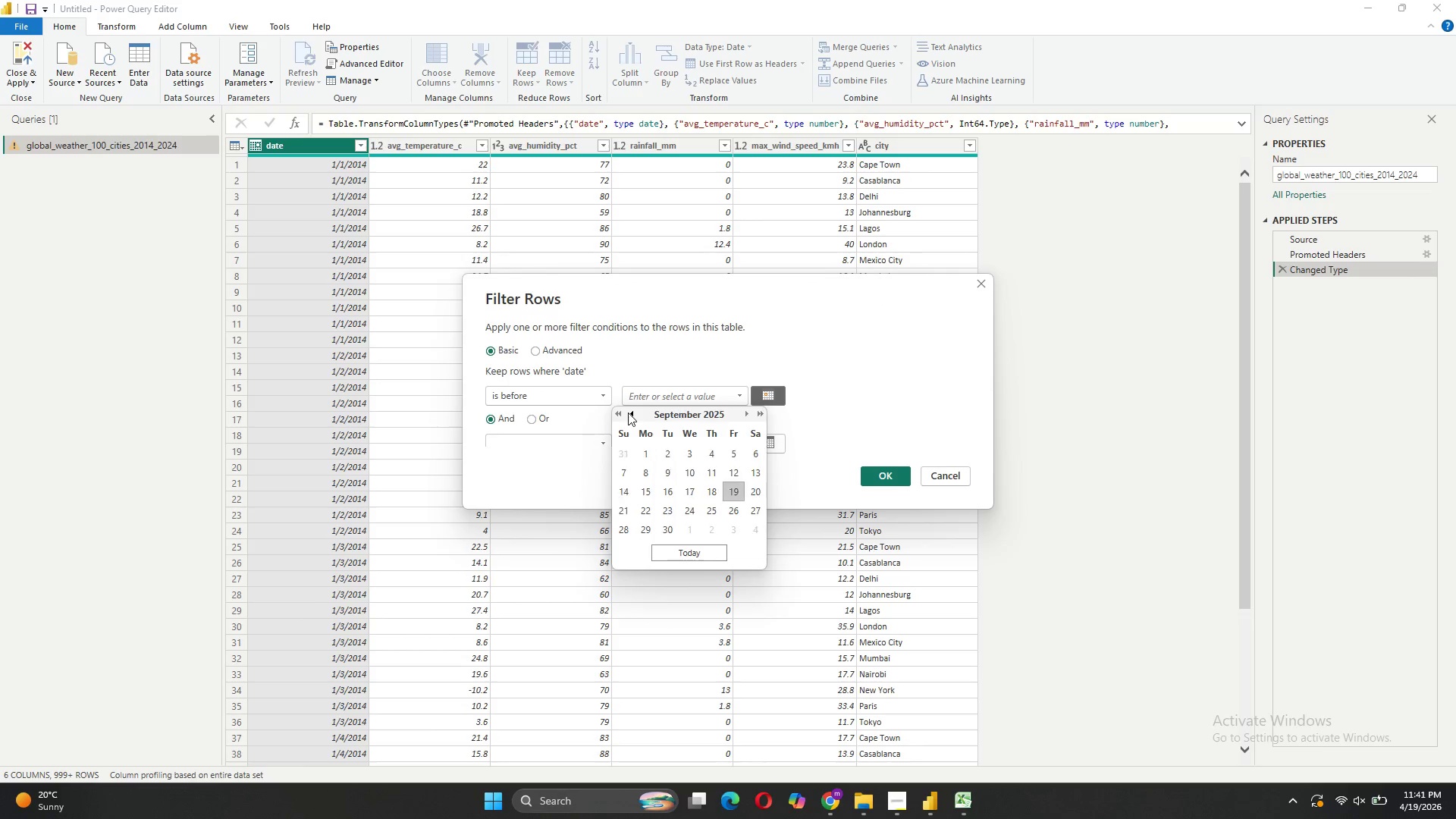 
triple_click([628, 413])
 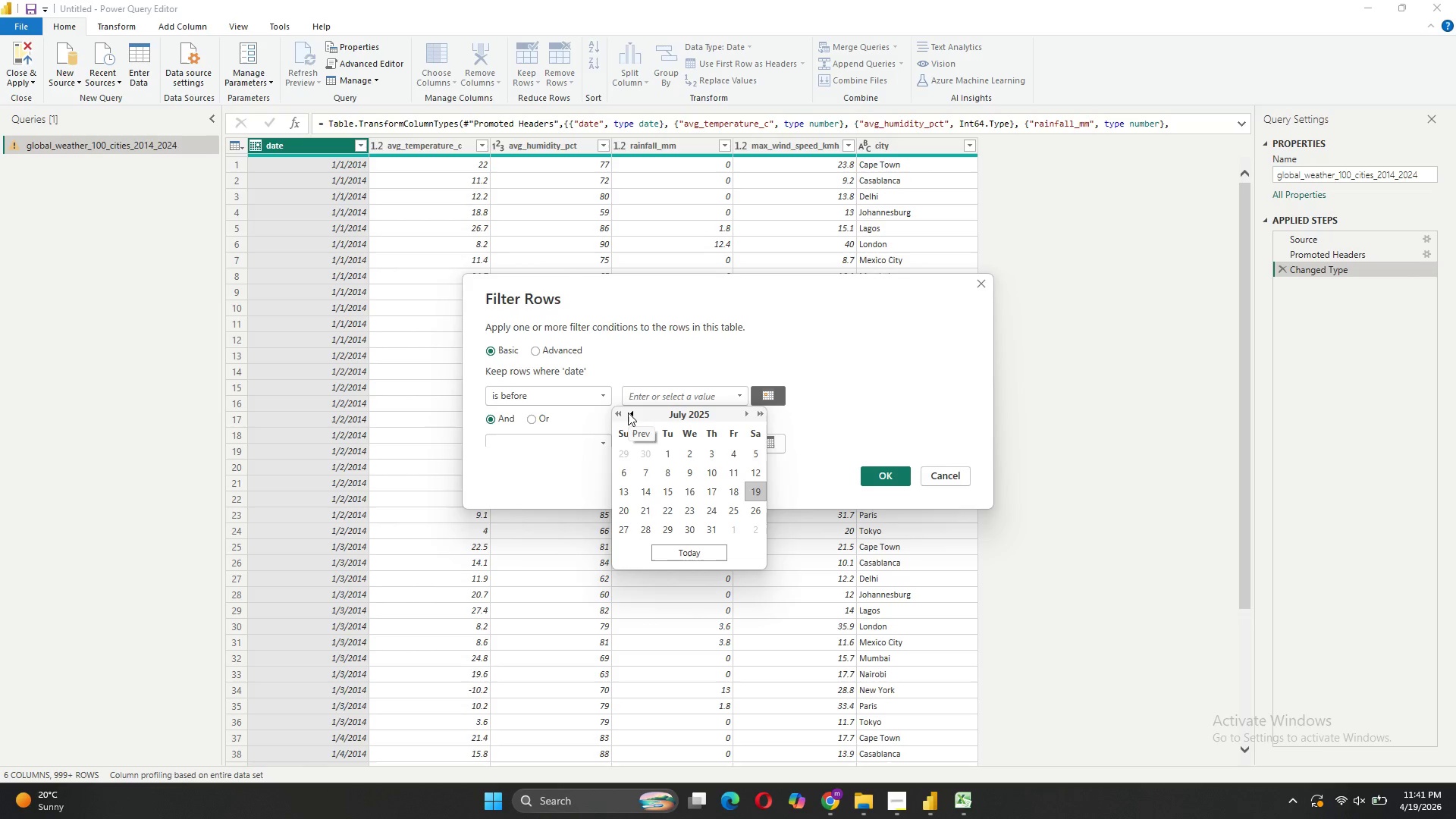 
double_click([628, 413])
 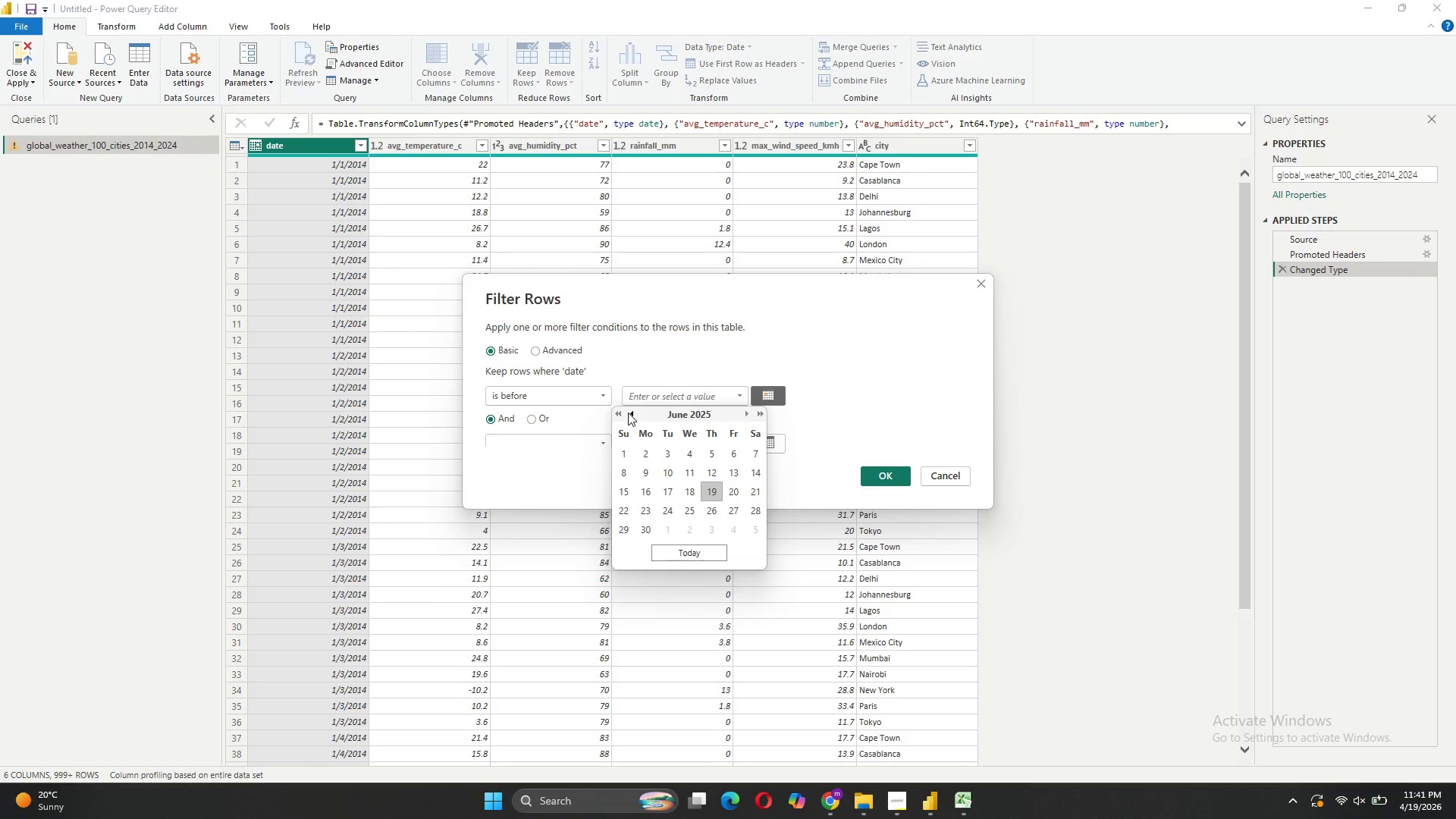 
triple_click([628, 413])
 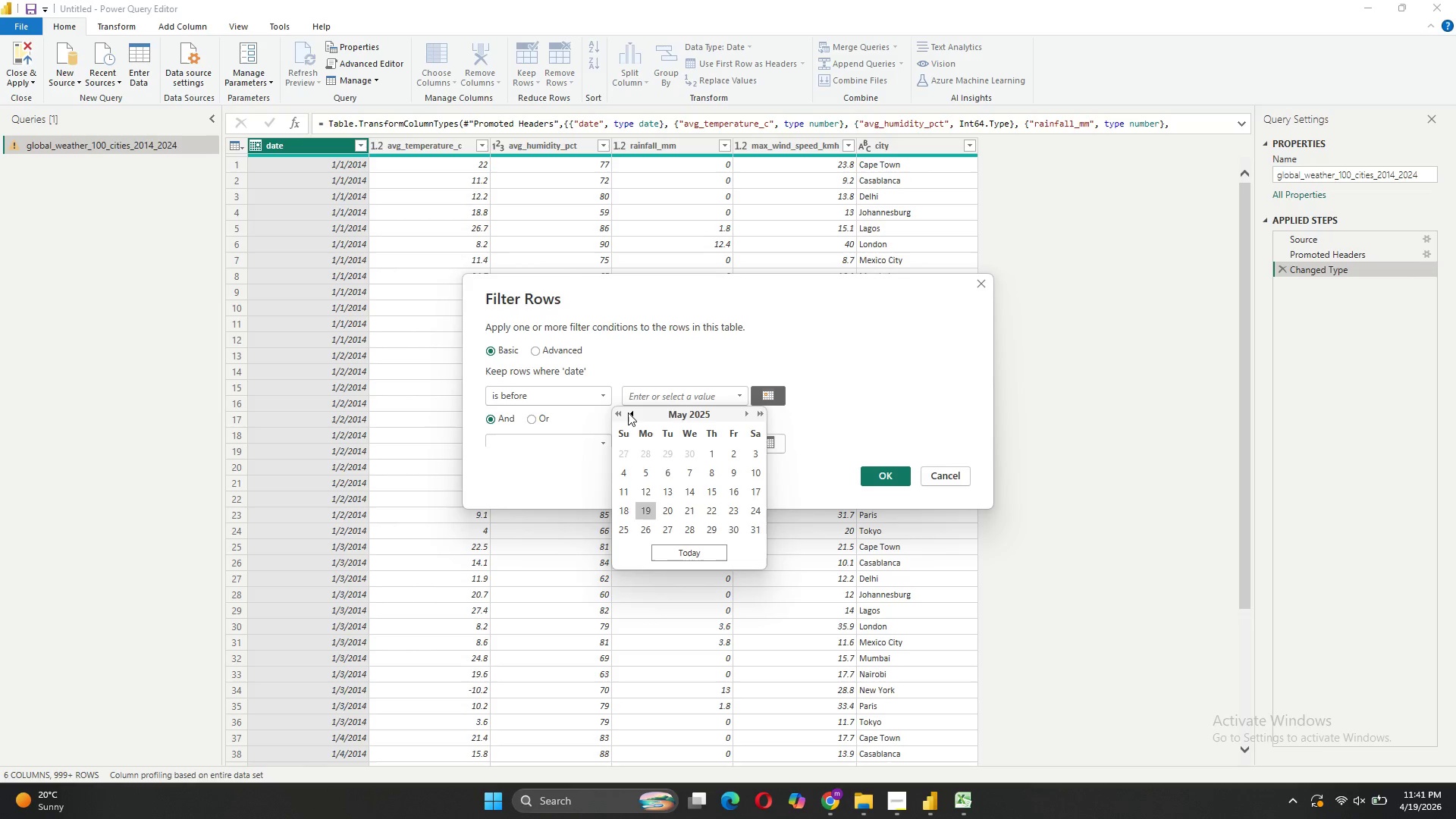 
triple_click([628, 413])
 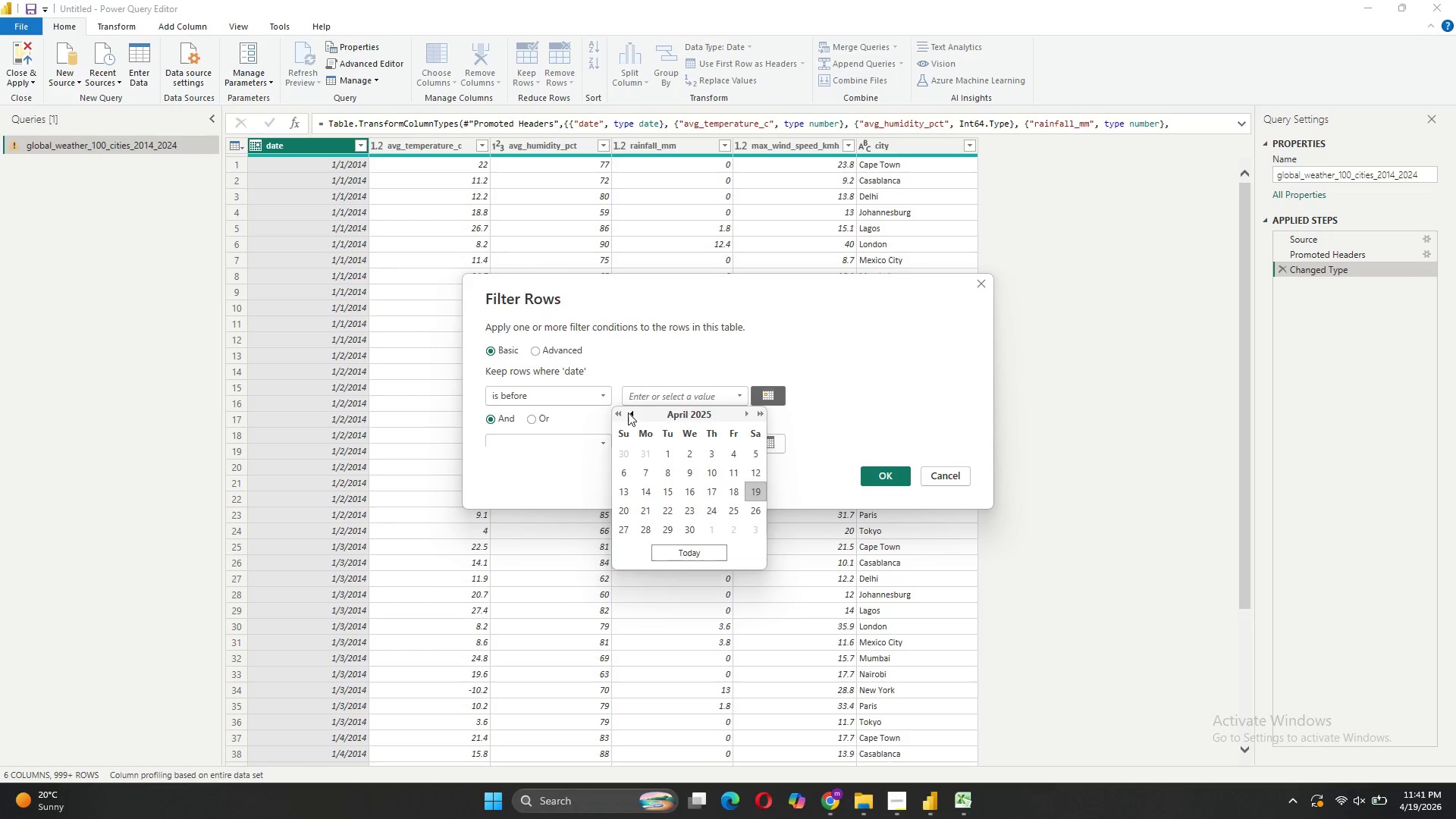 
triple_click([628, 413])
 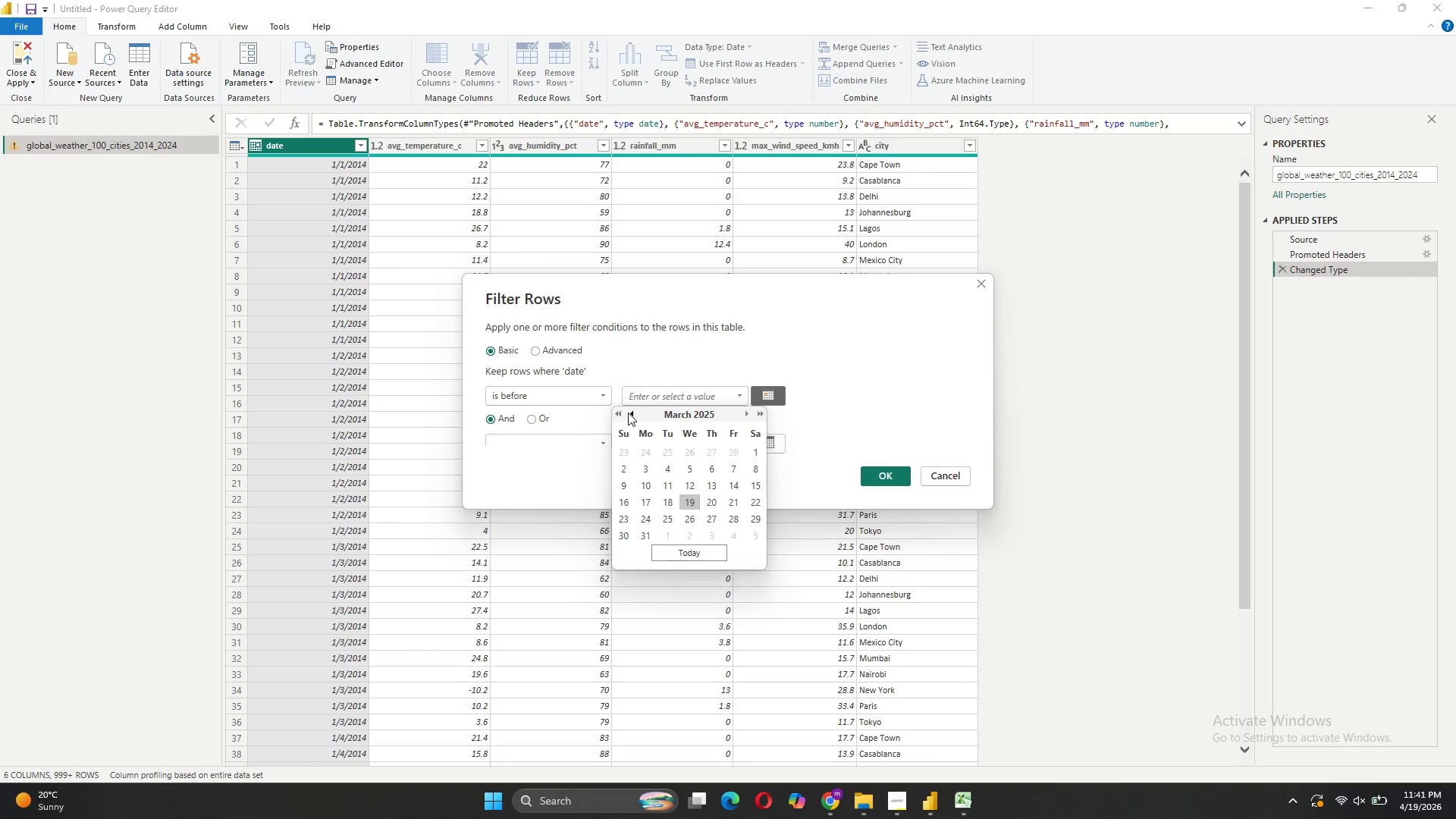 
triple_click([628, 413])
 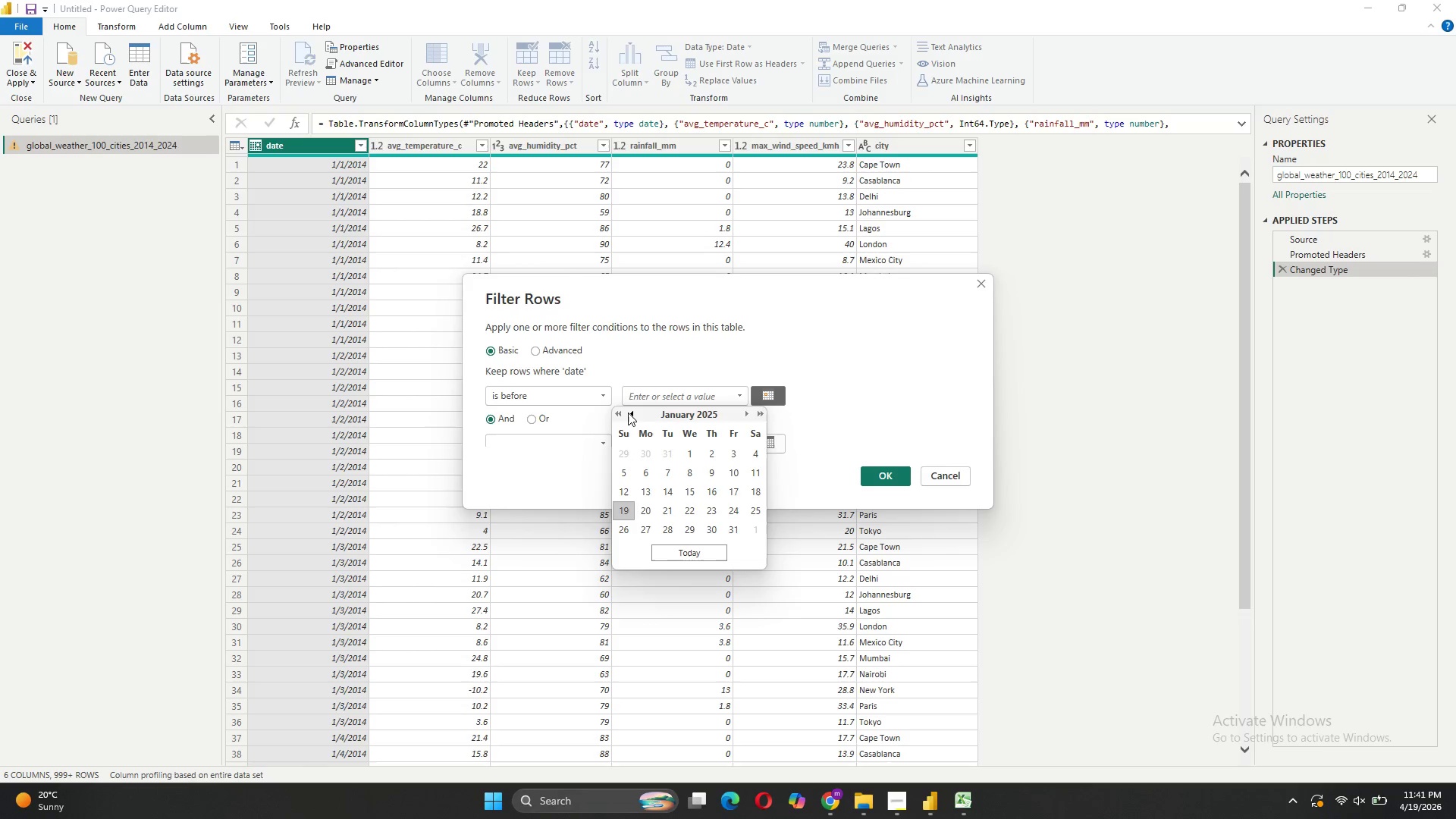 
triple_click([628, 413])
 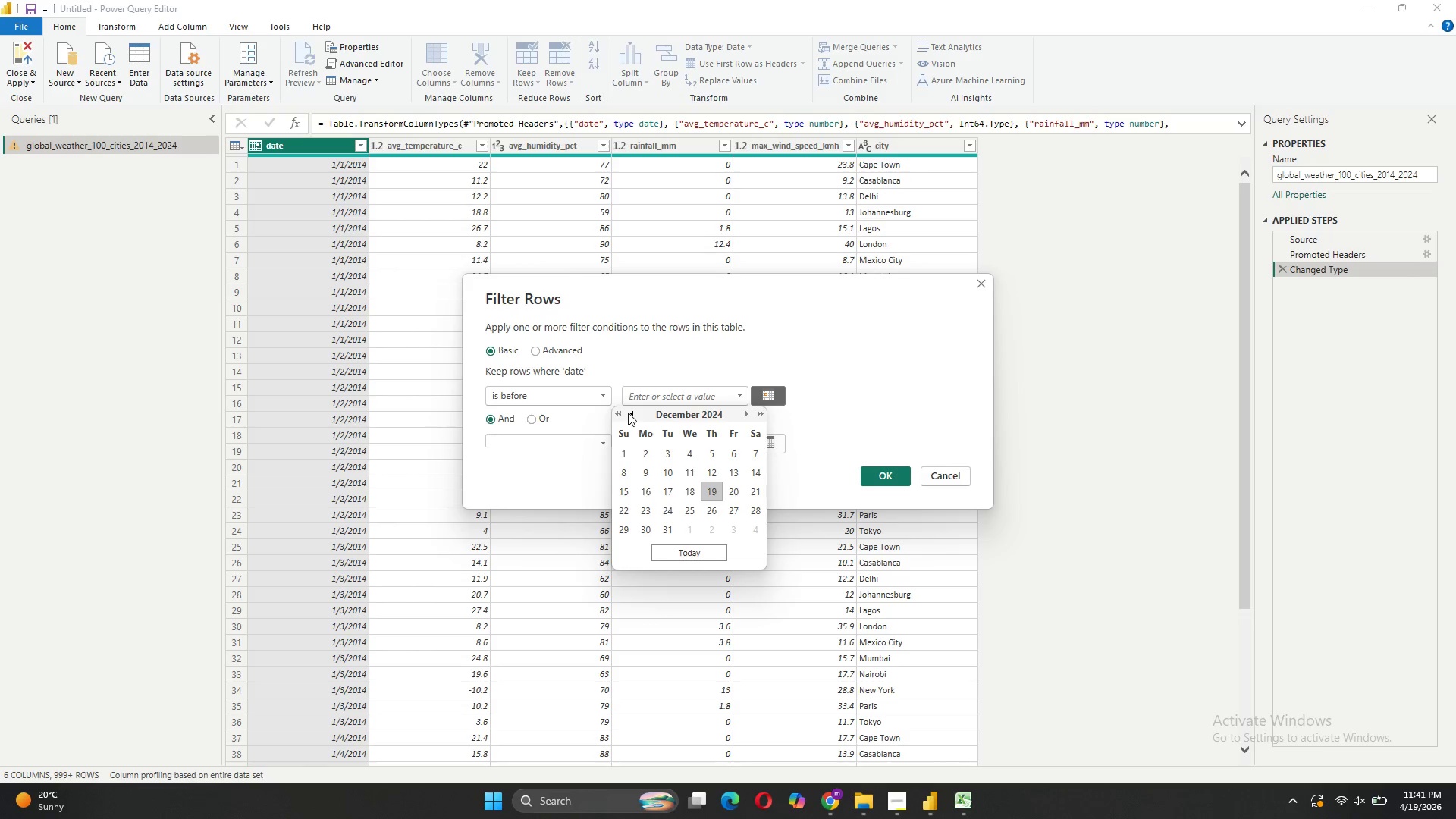 
triple_click([628, 413])
 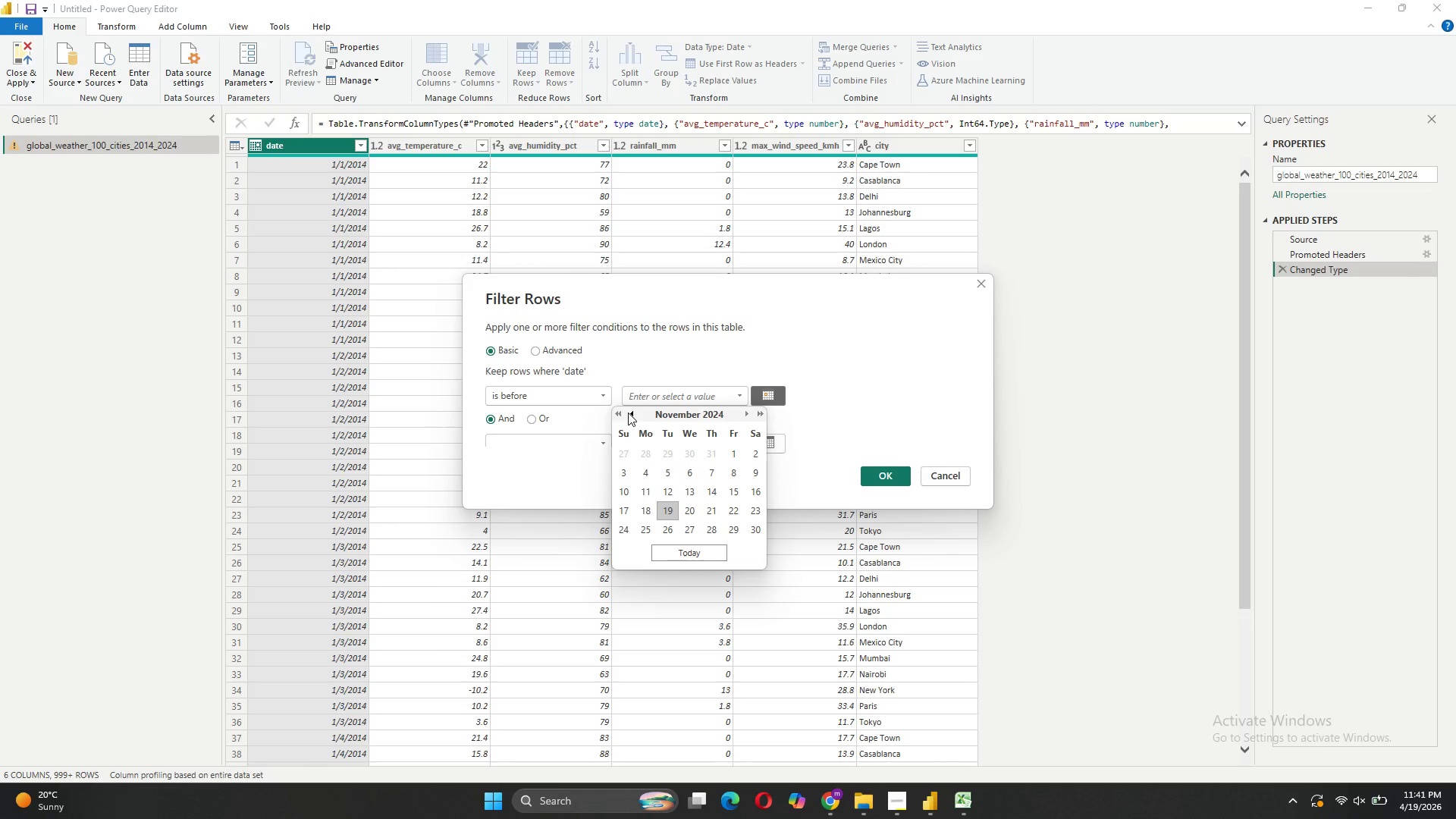 
triple_click([628, 413])
 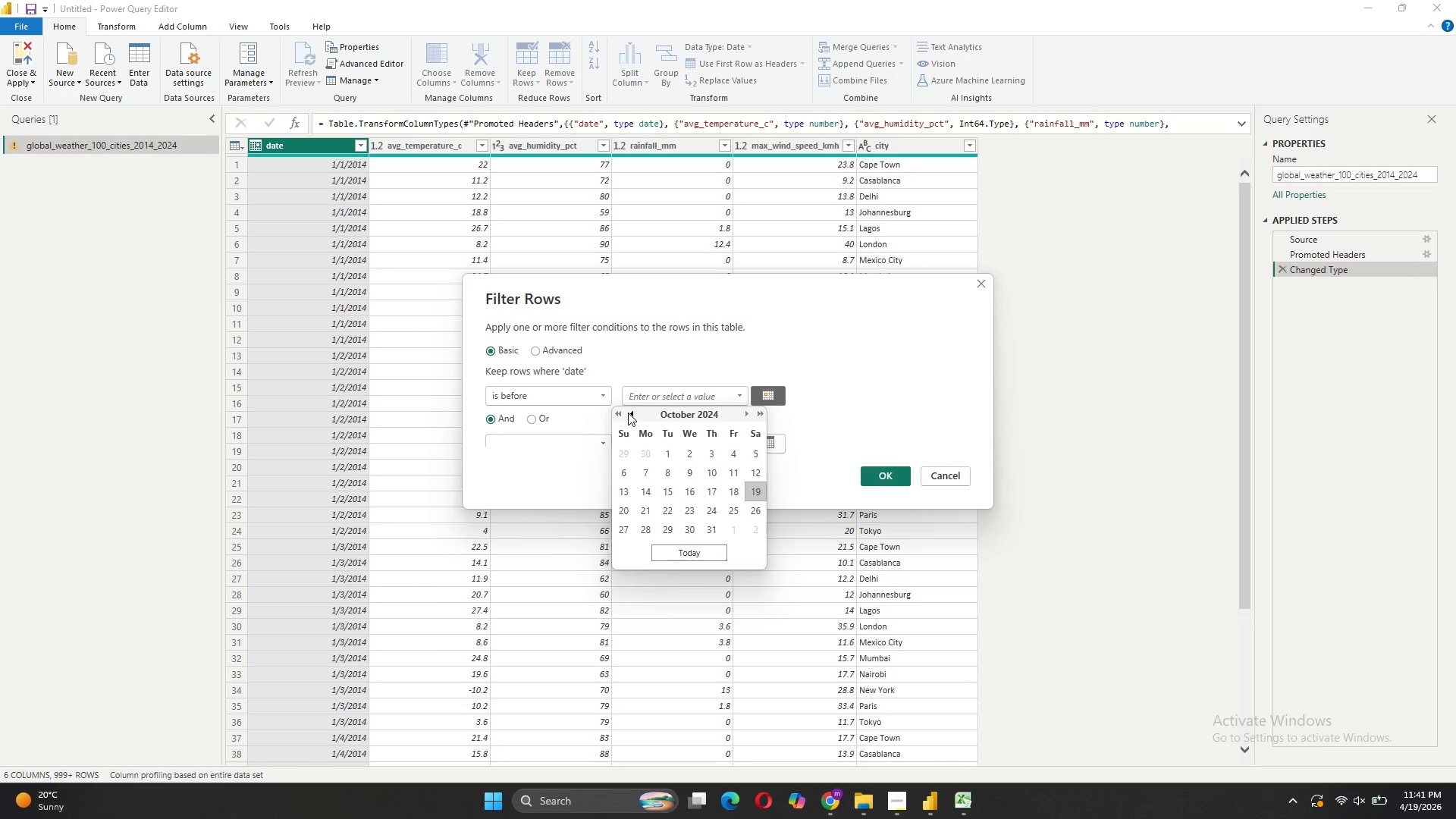 
triple_click([628, 413])
 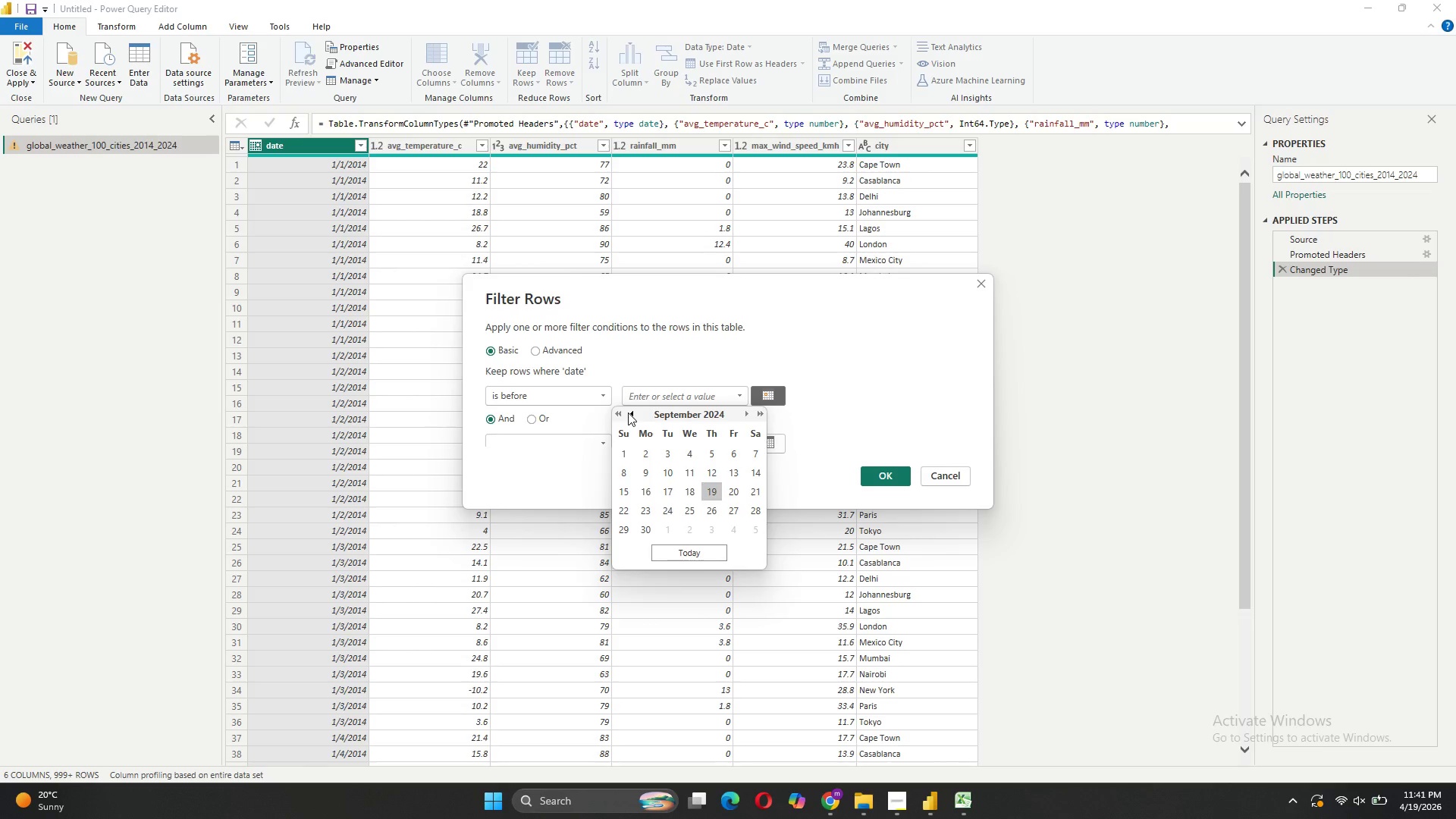 
triple_click([628, 413])
 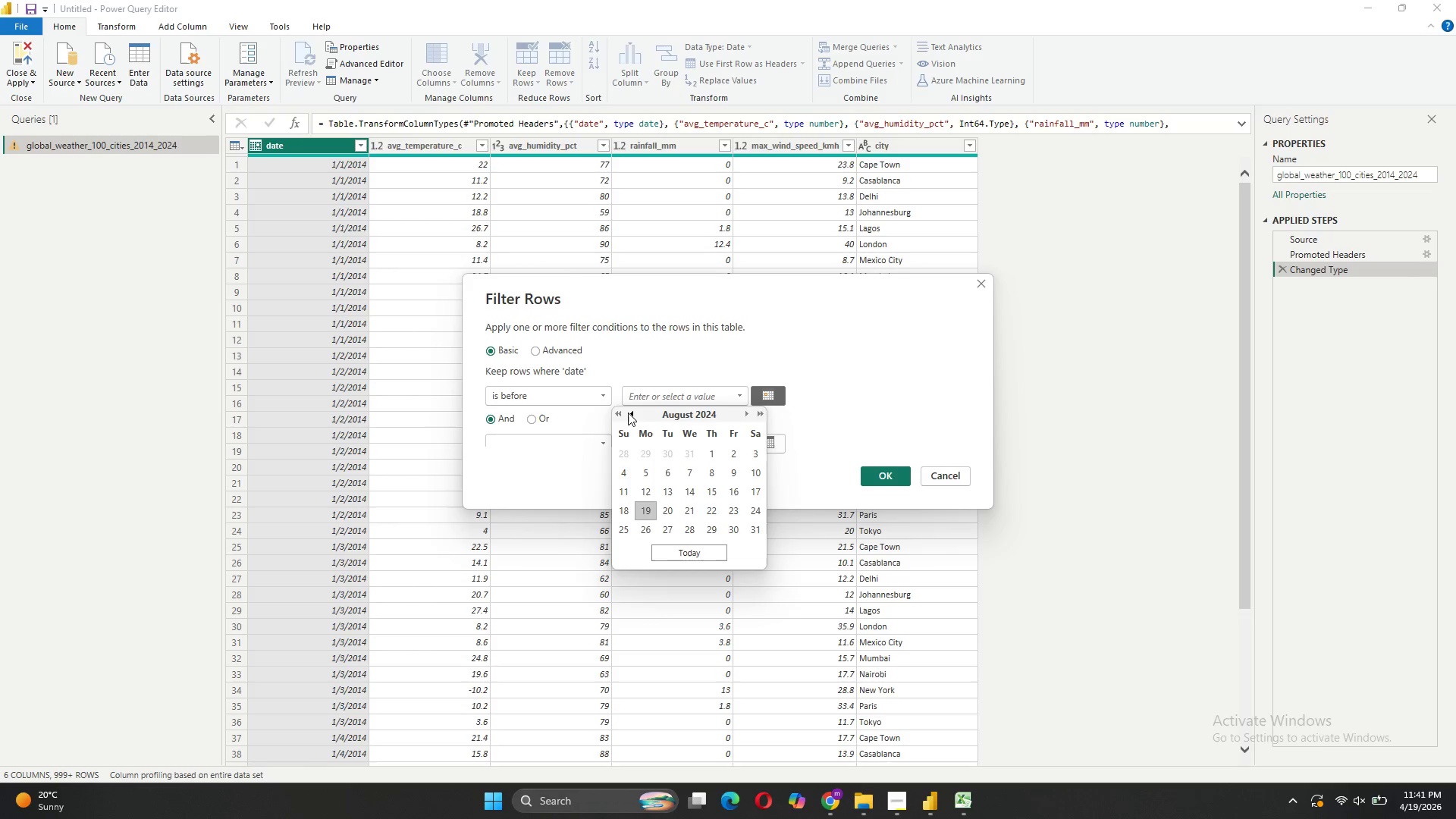 
triple_click([628, 413])
 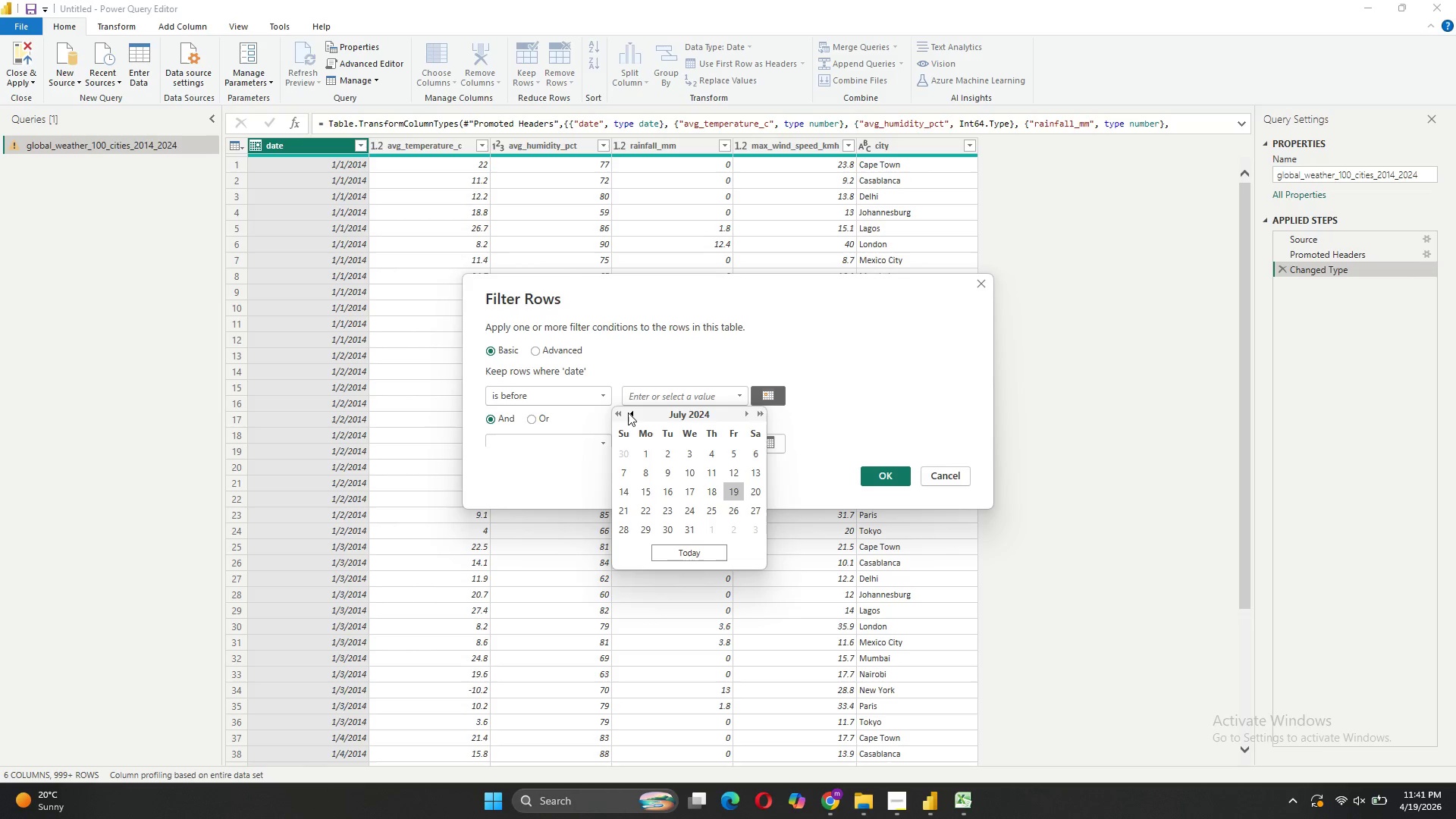 
triple_click([628, 413])
 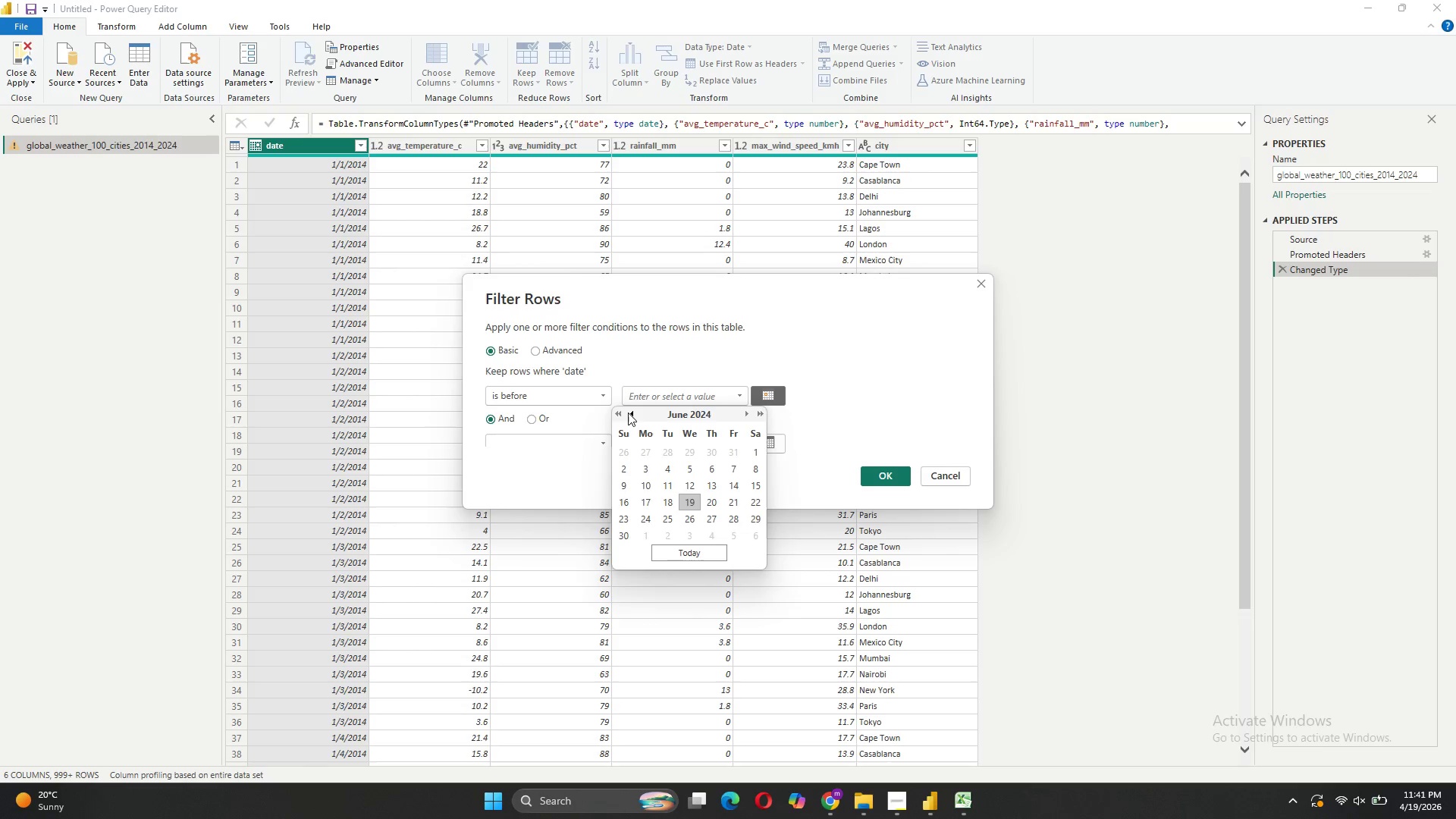 
triple_click([628, 413])
 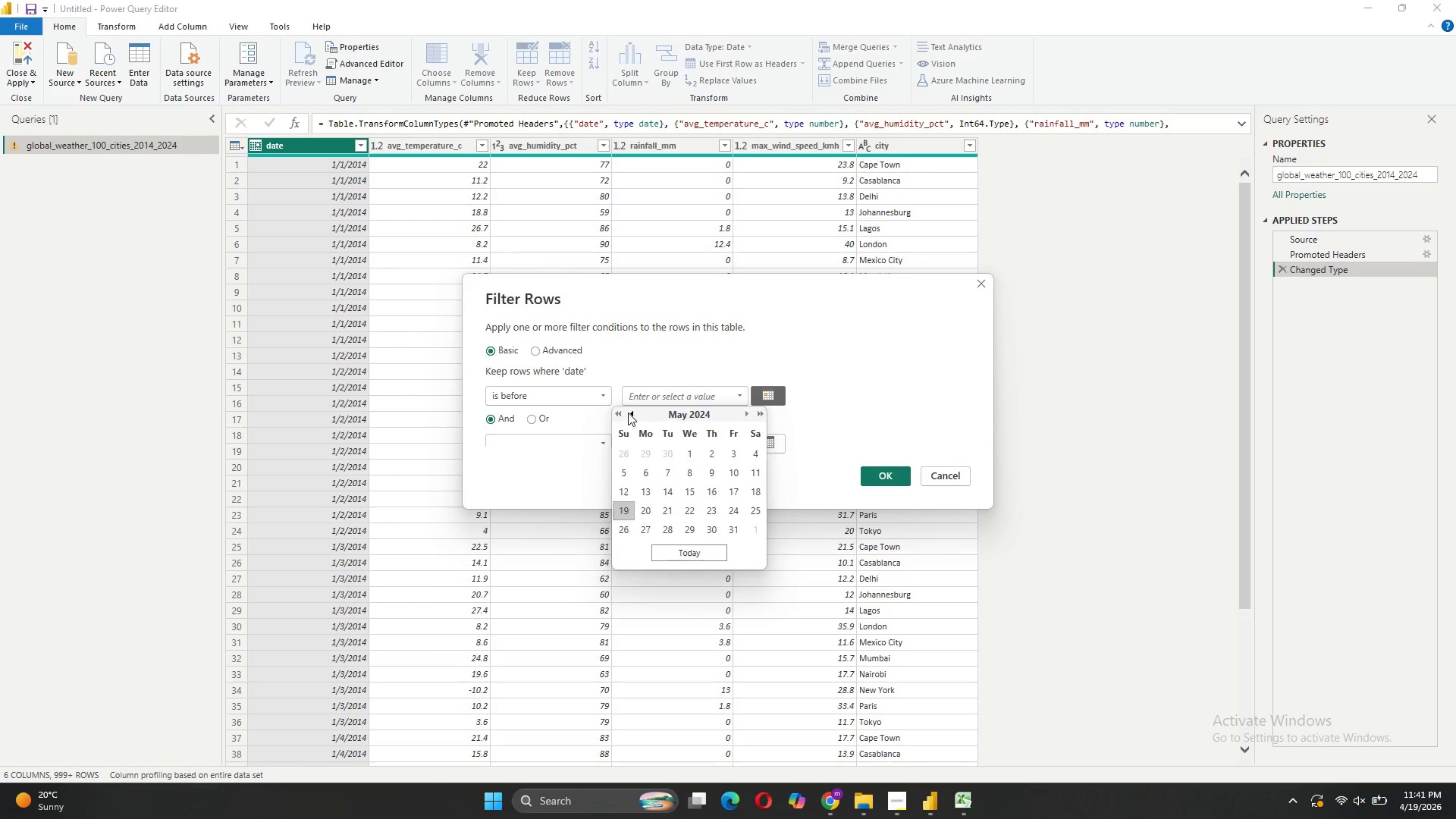 
triple_click([628, 413])
 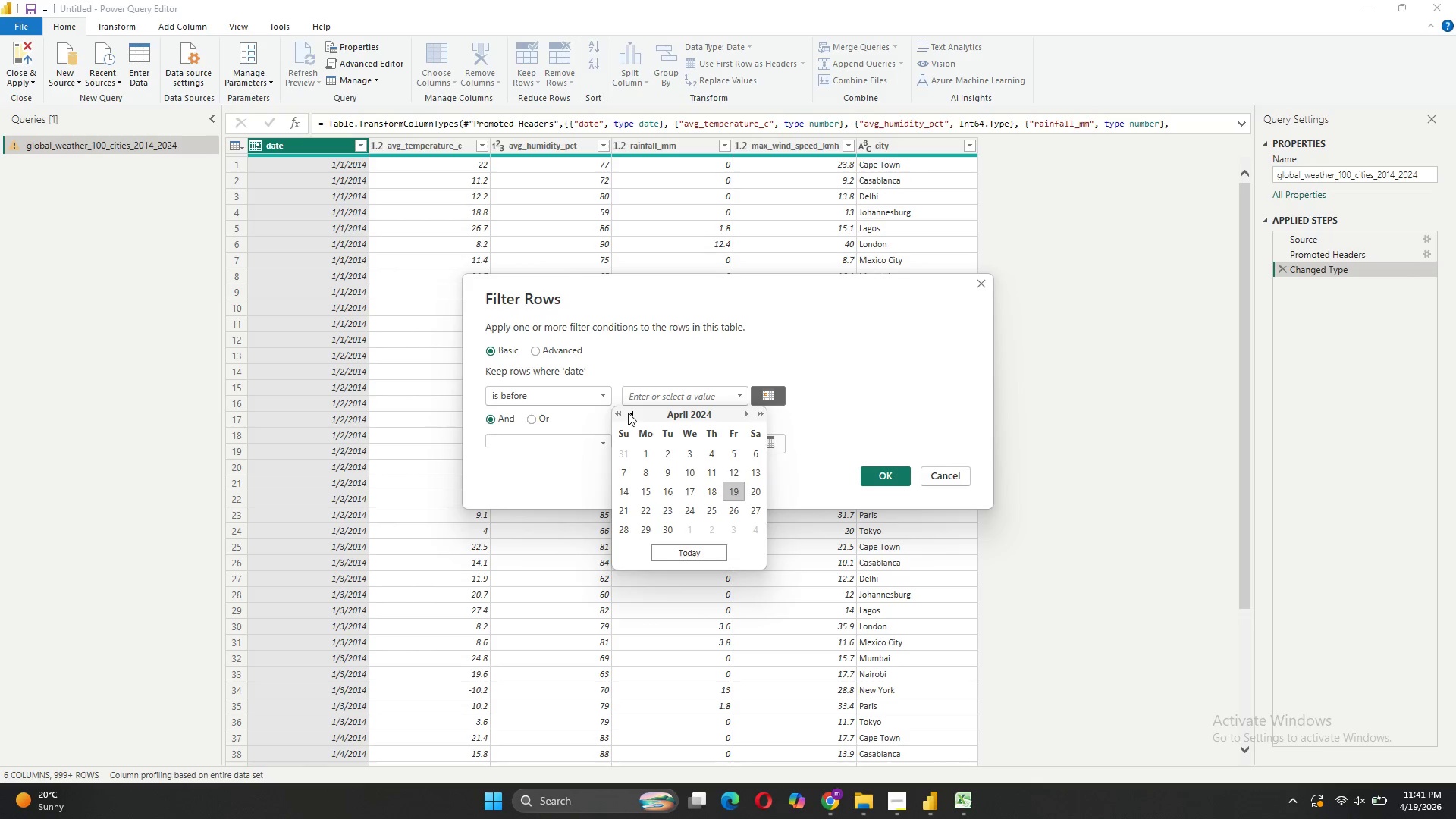 
triple_click([628, 413])
 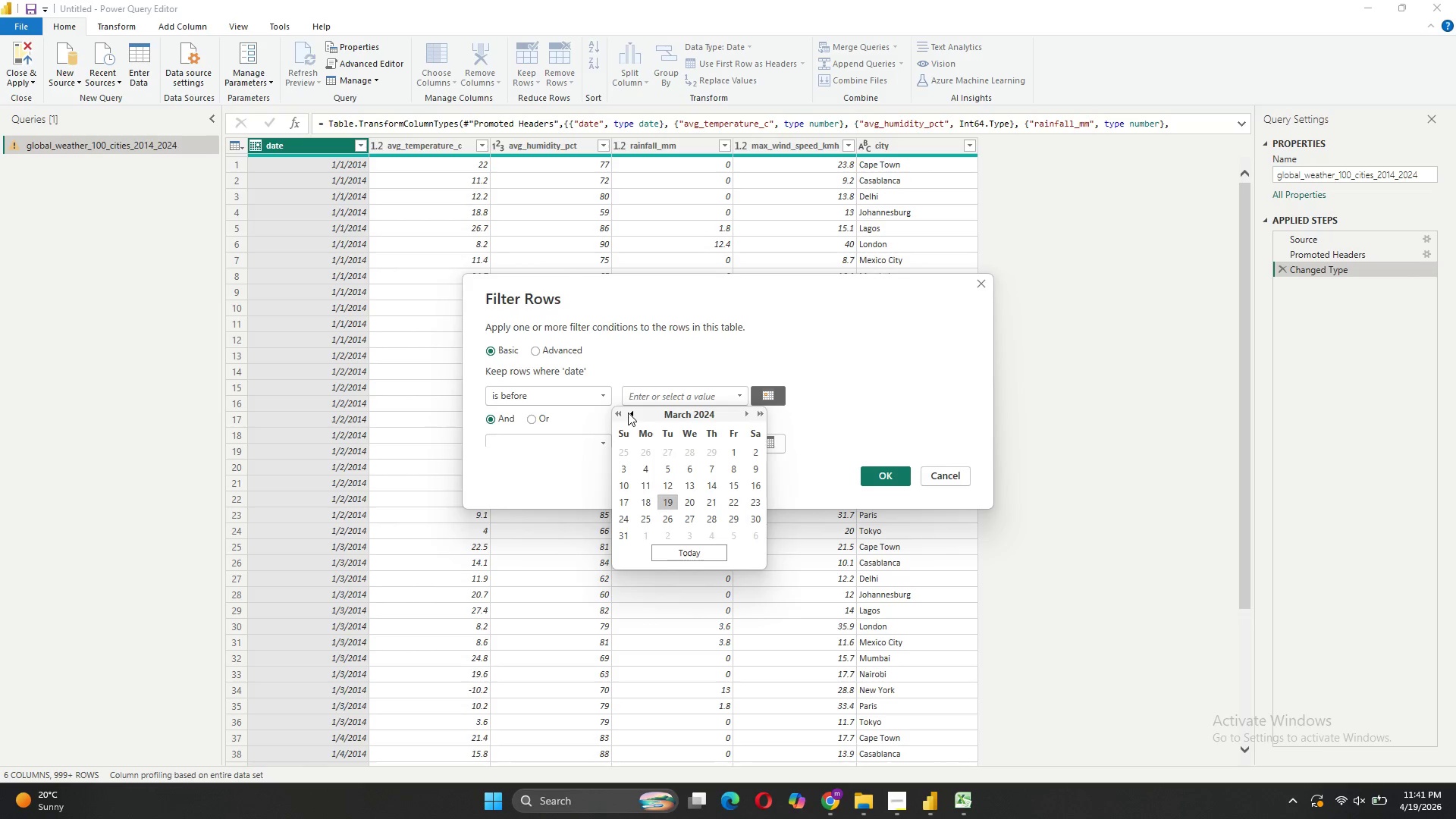 
triple_click([628, 413])
 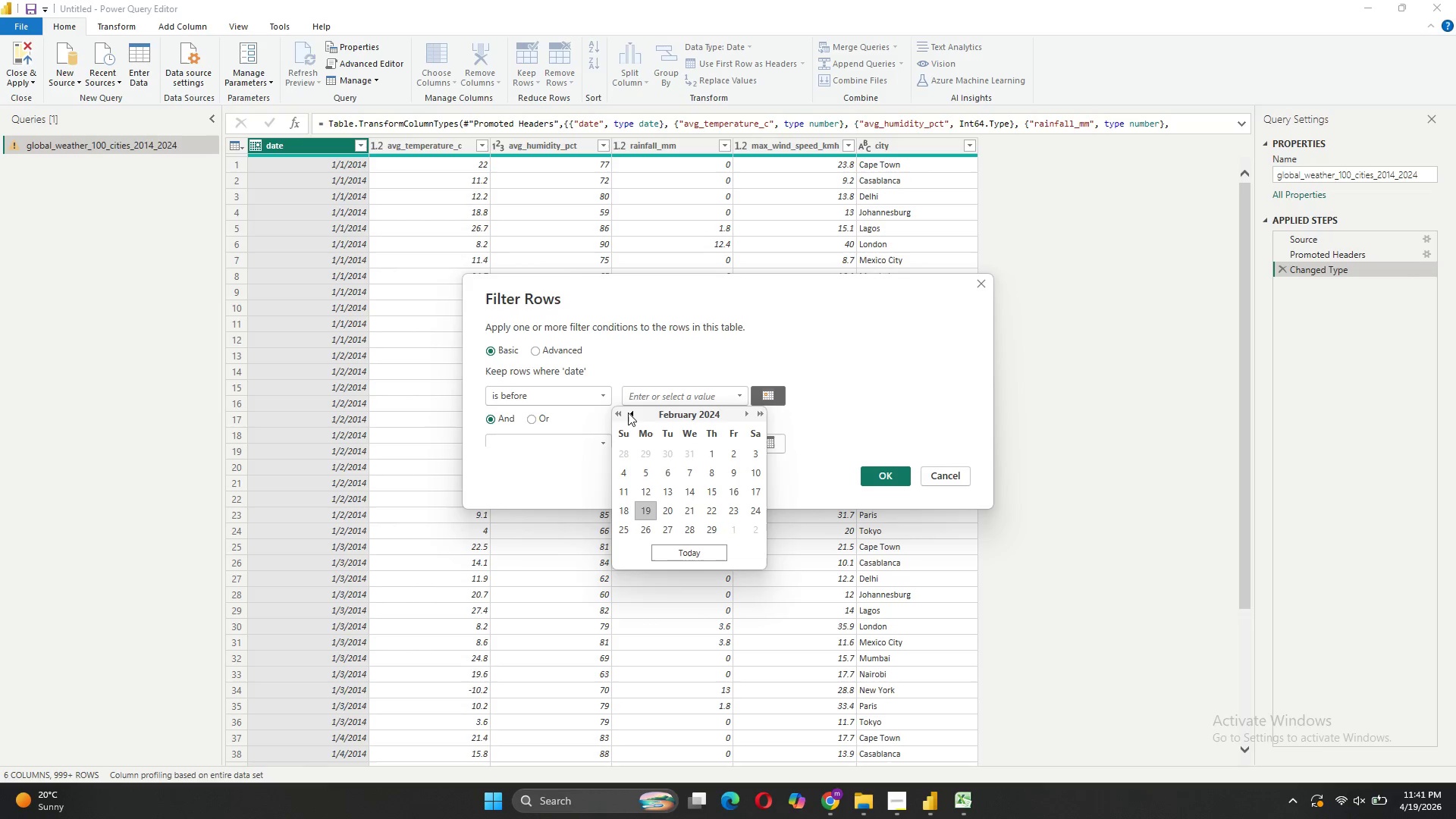 
triple_click([628, 413])
 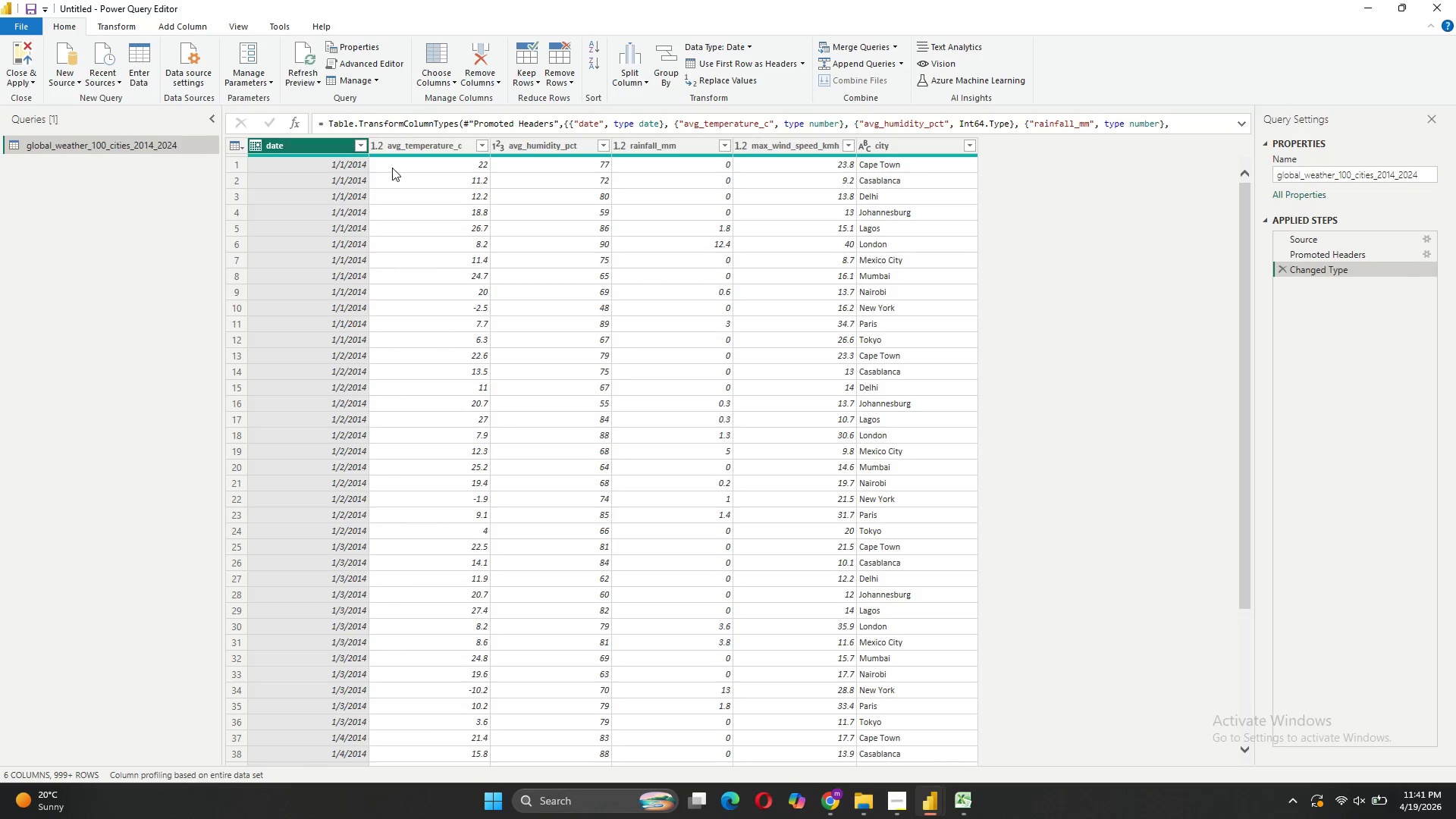 
left_click([365, 145])
 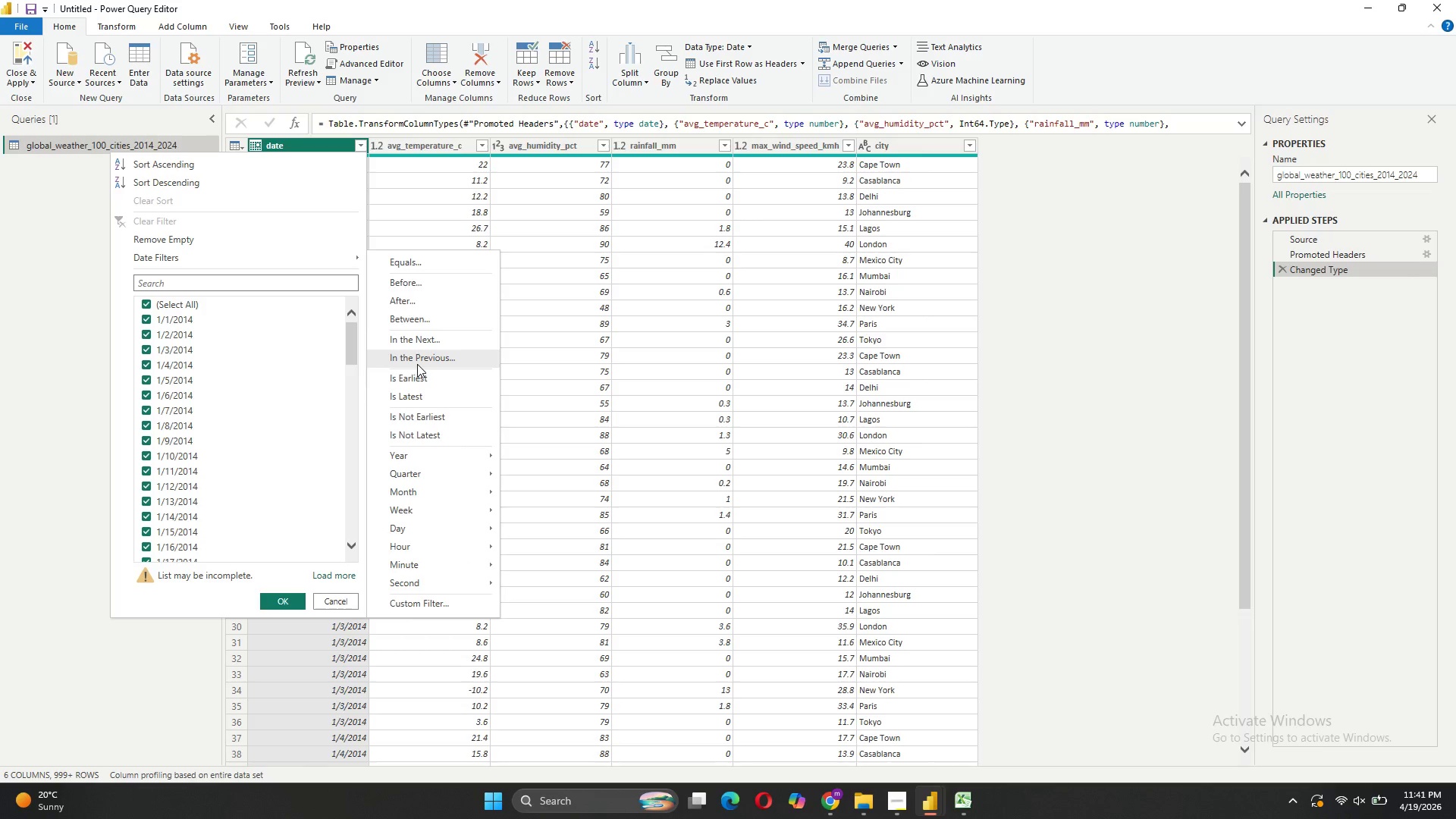 
wait(6.59)
 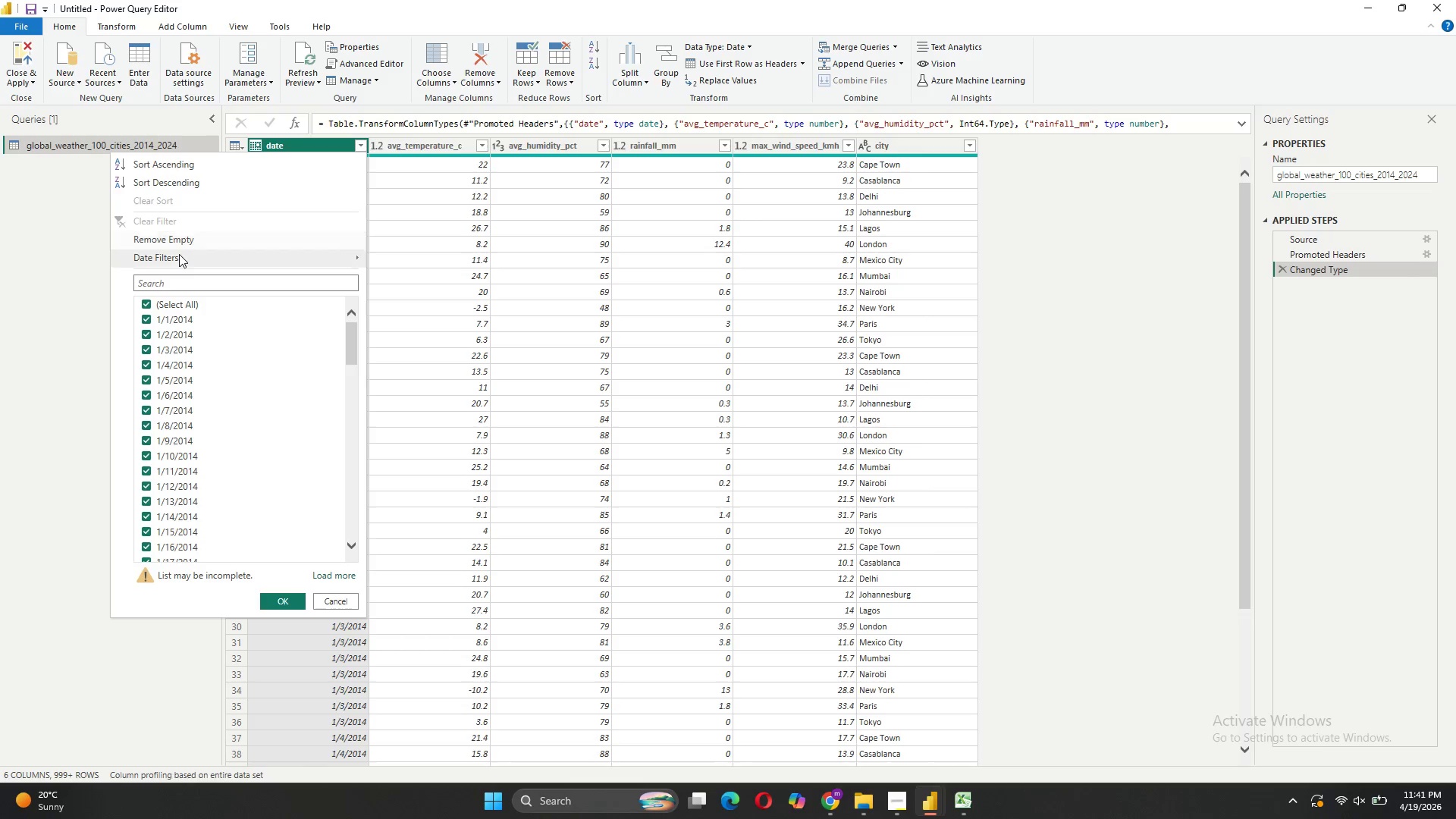 
left_click([419, 299])
 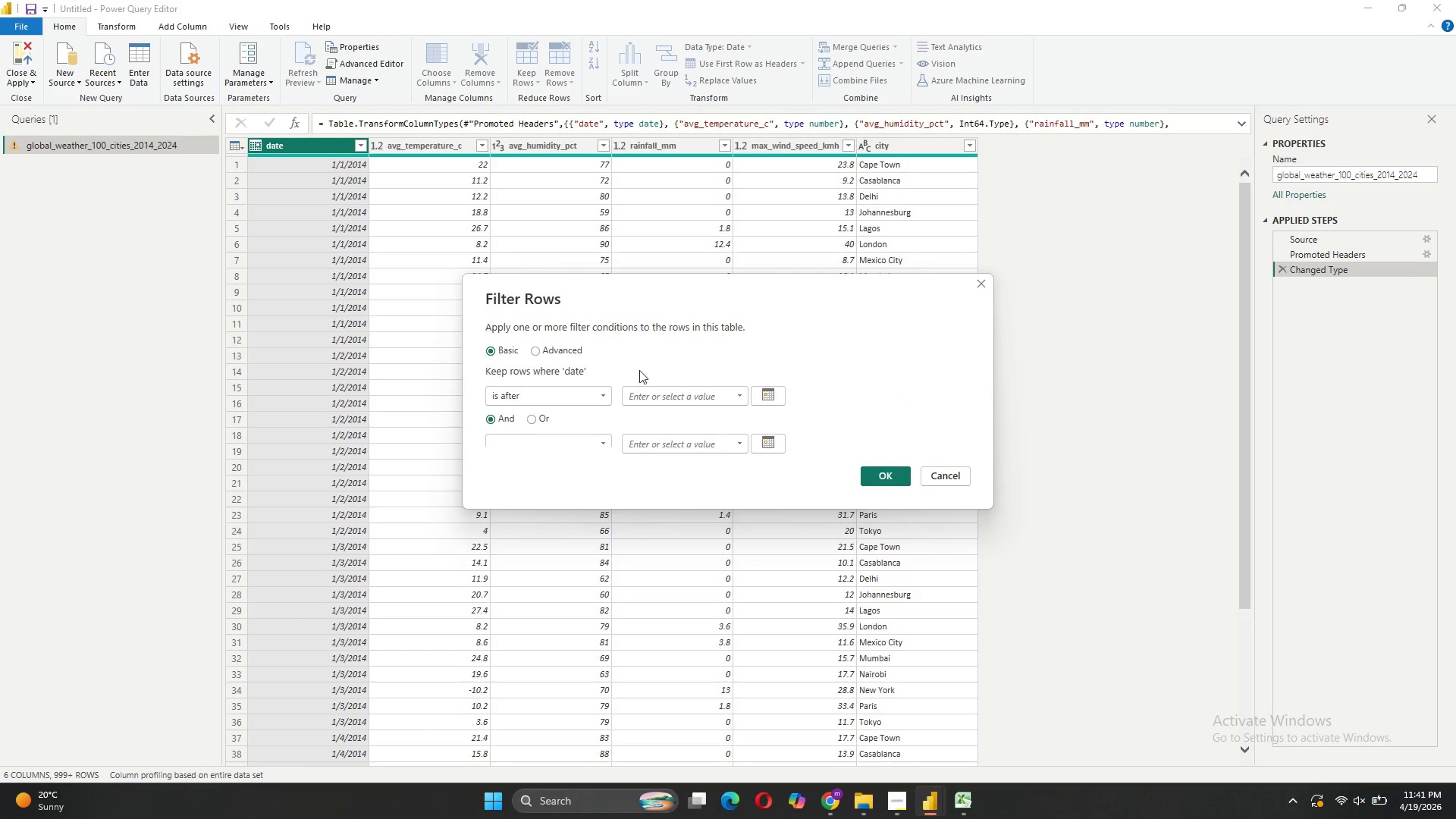 
left_click([754, 389])
 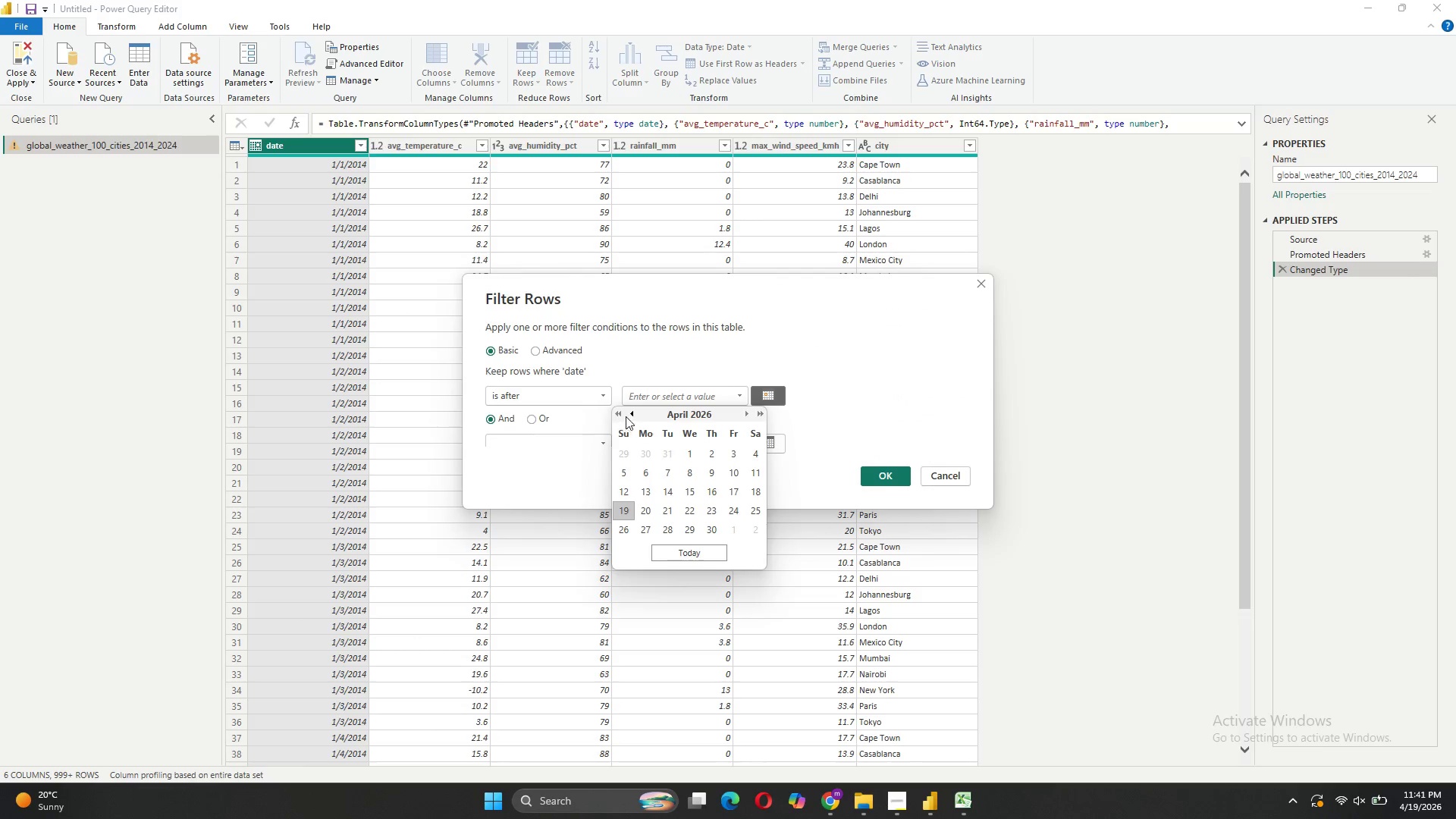 
left_click([614, 413])
 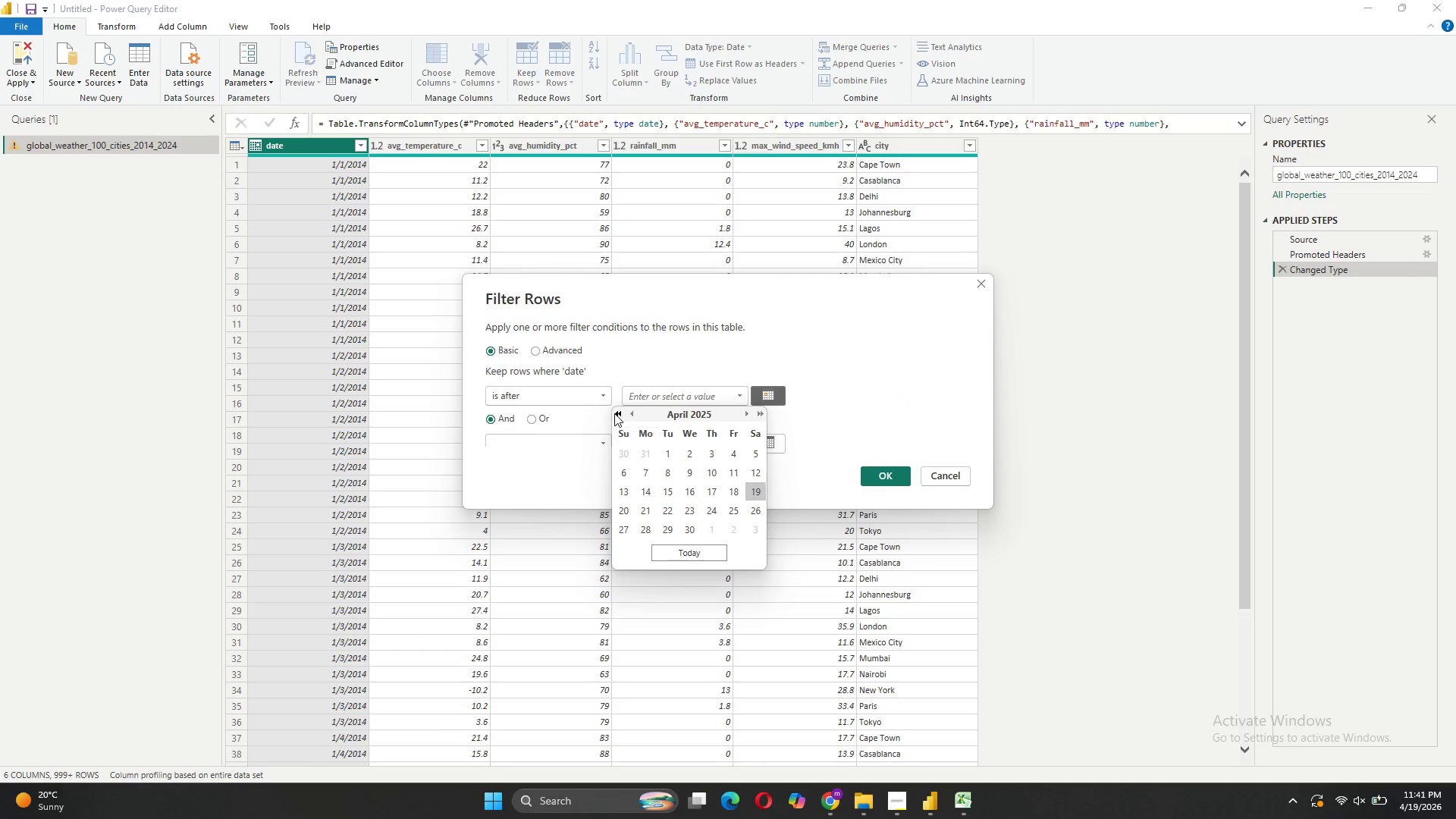 
double_click([614, 413])
 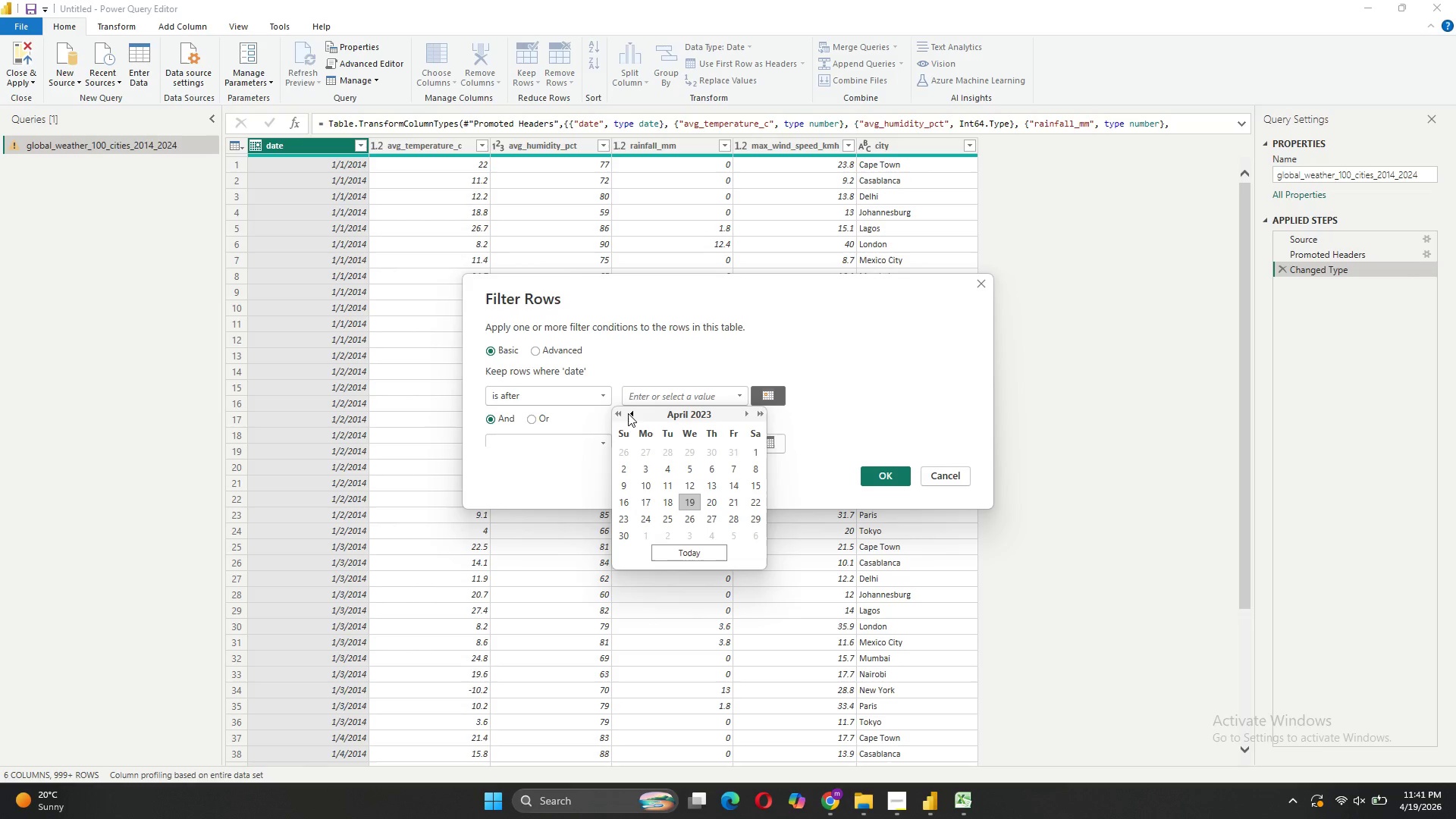 
left_click([628, 413])
 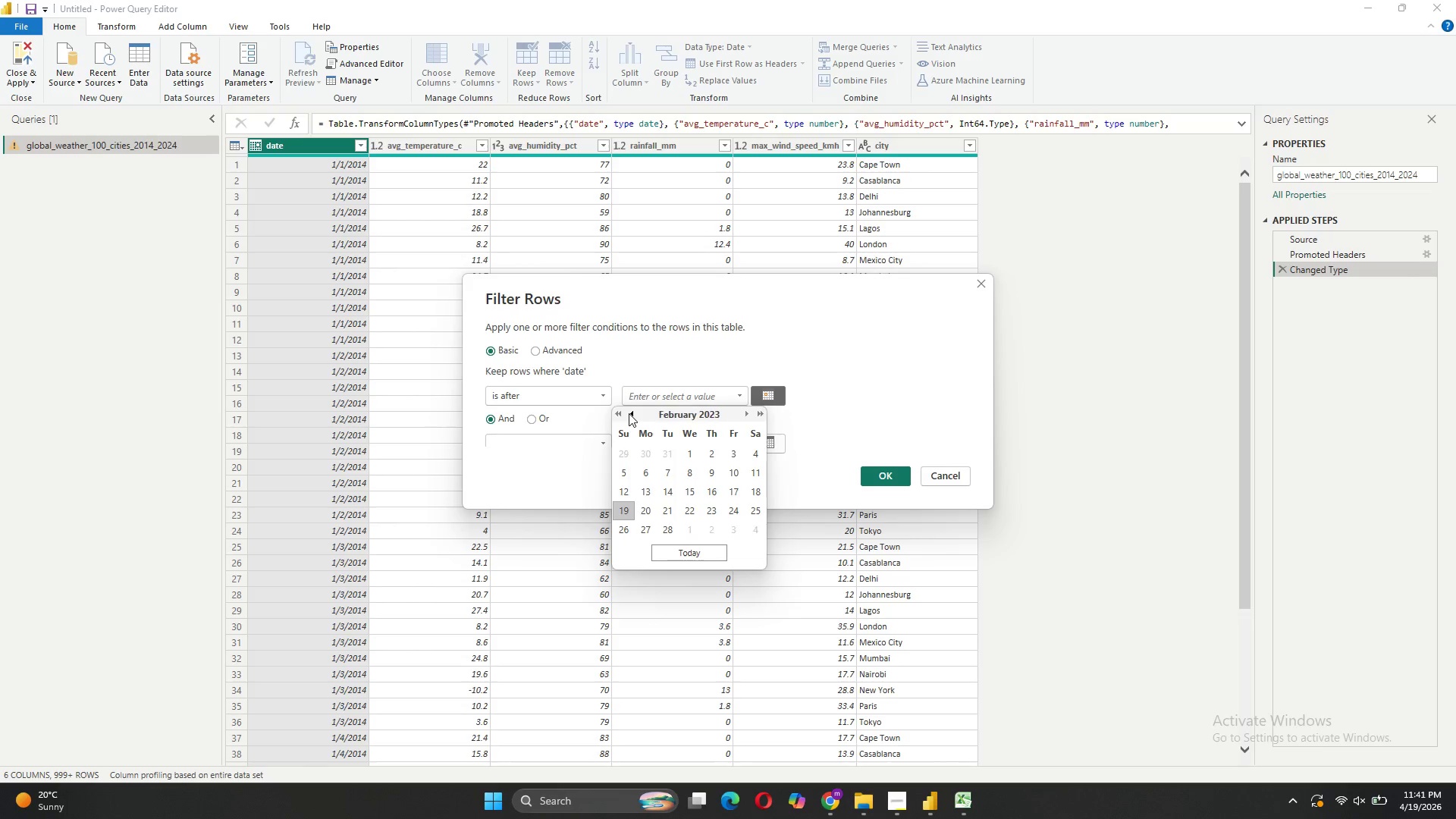 
triple_click([629, 413])
 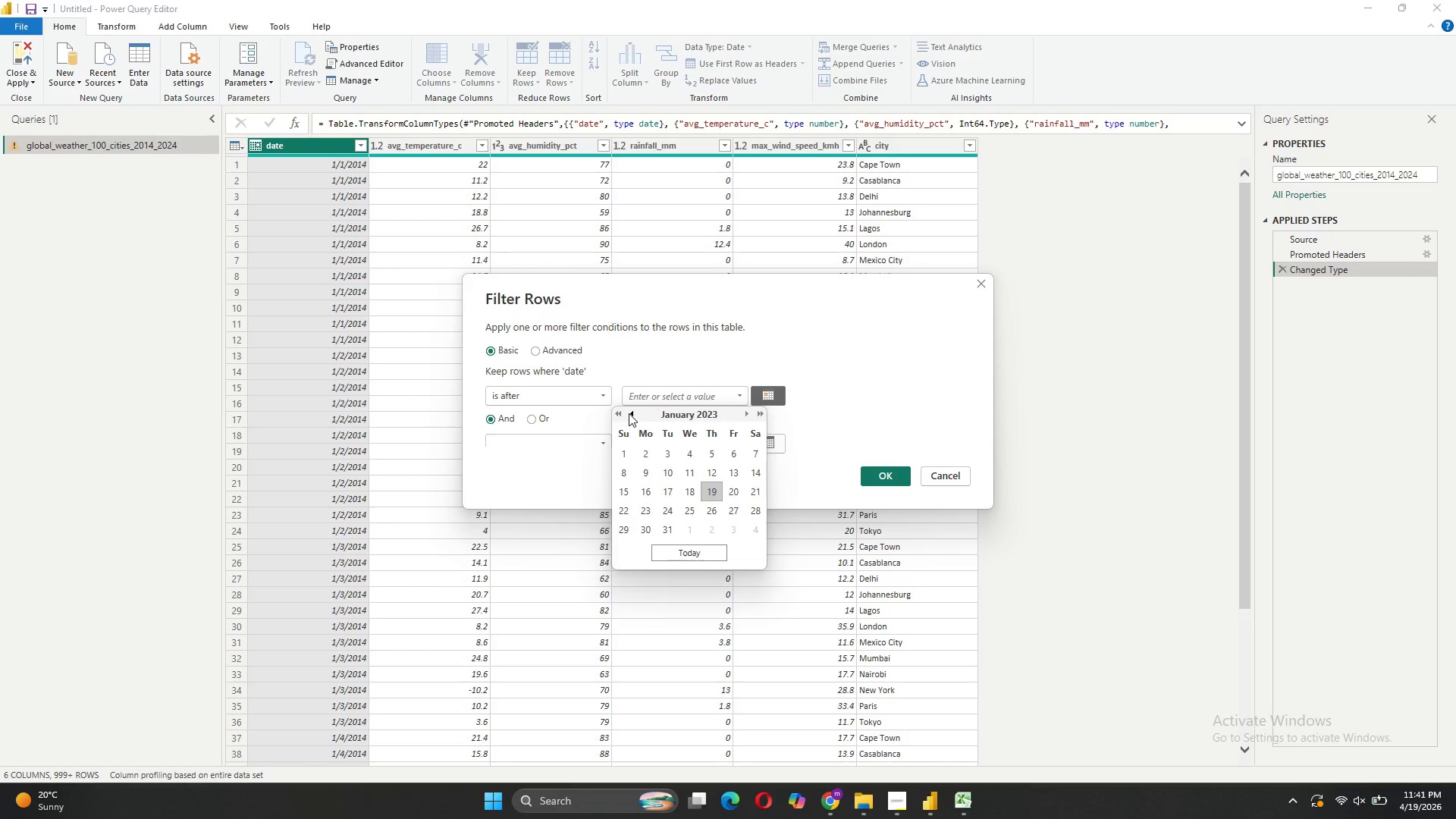 
triple_click([629, 413])
 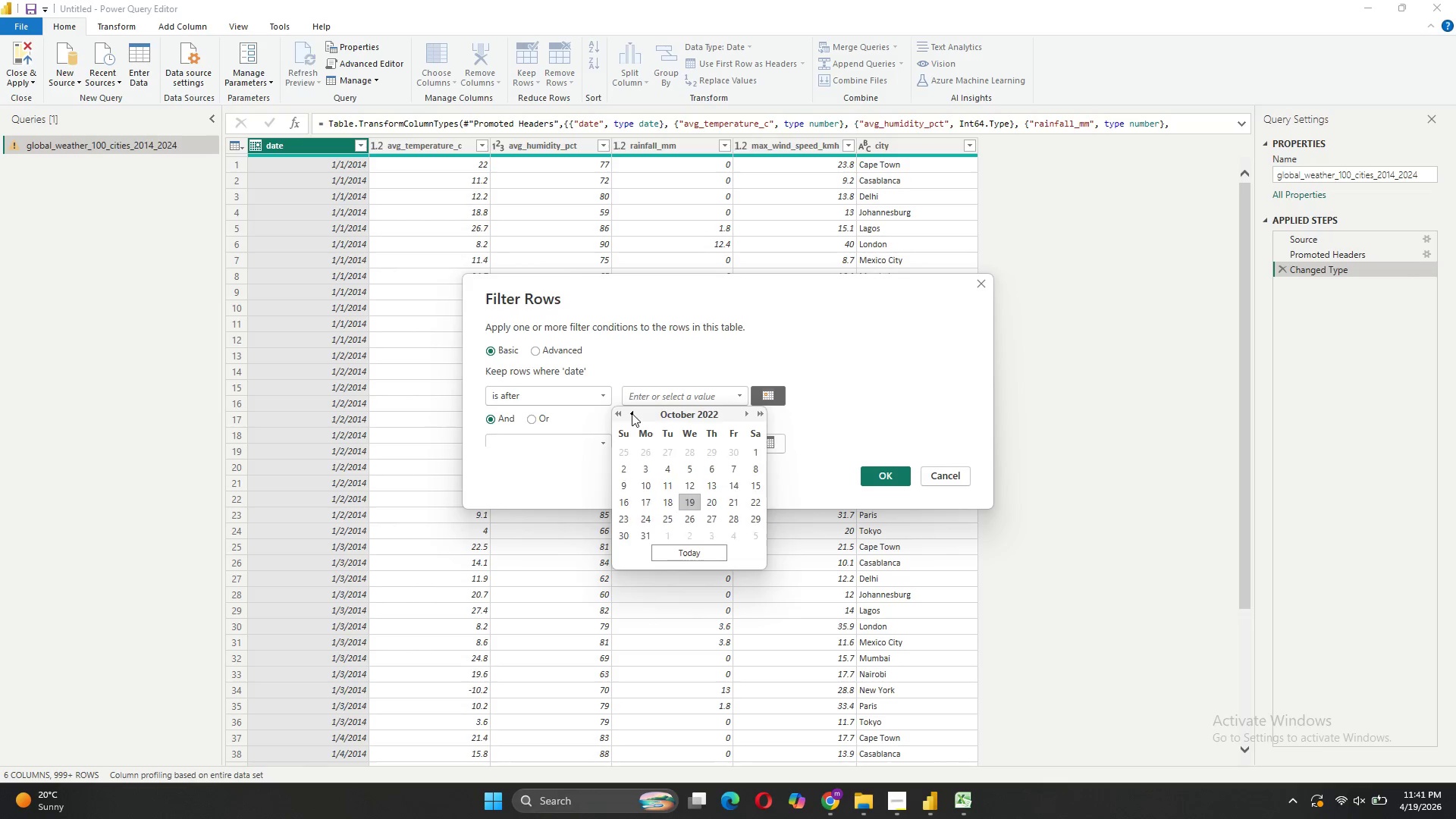 
triple_click([632, 413])
 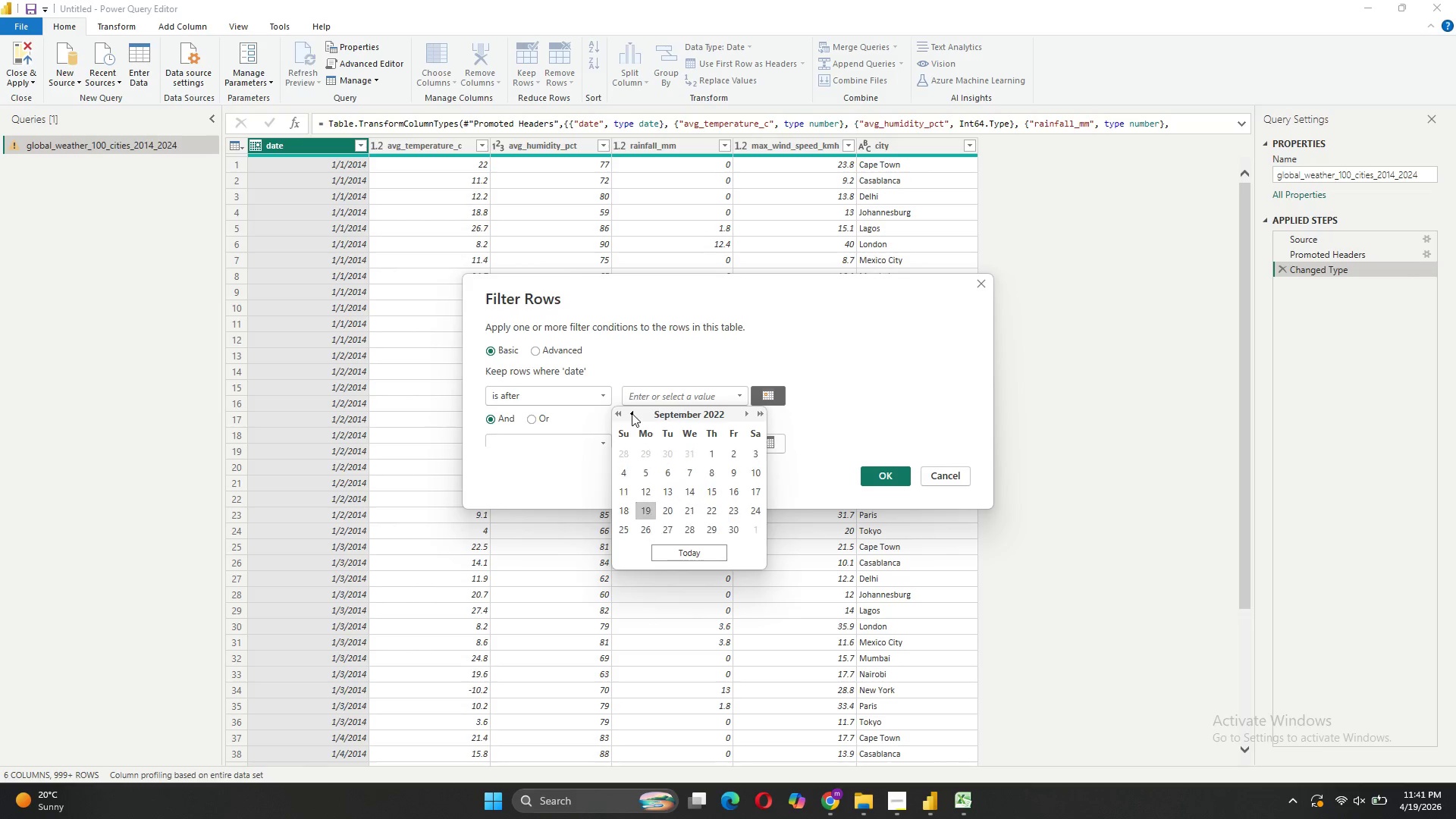 
triple_click([632, 413])
 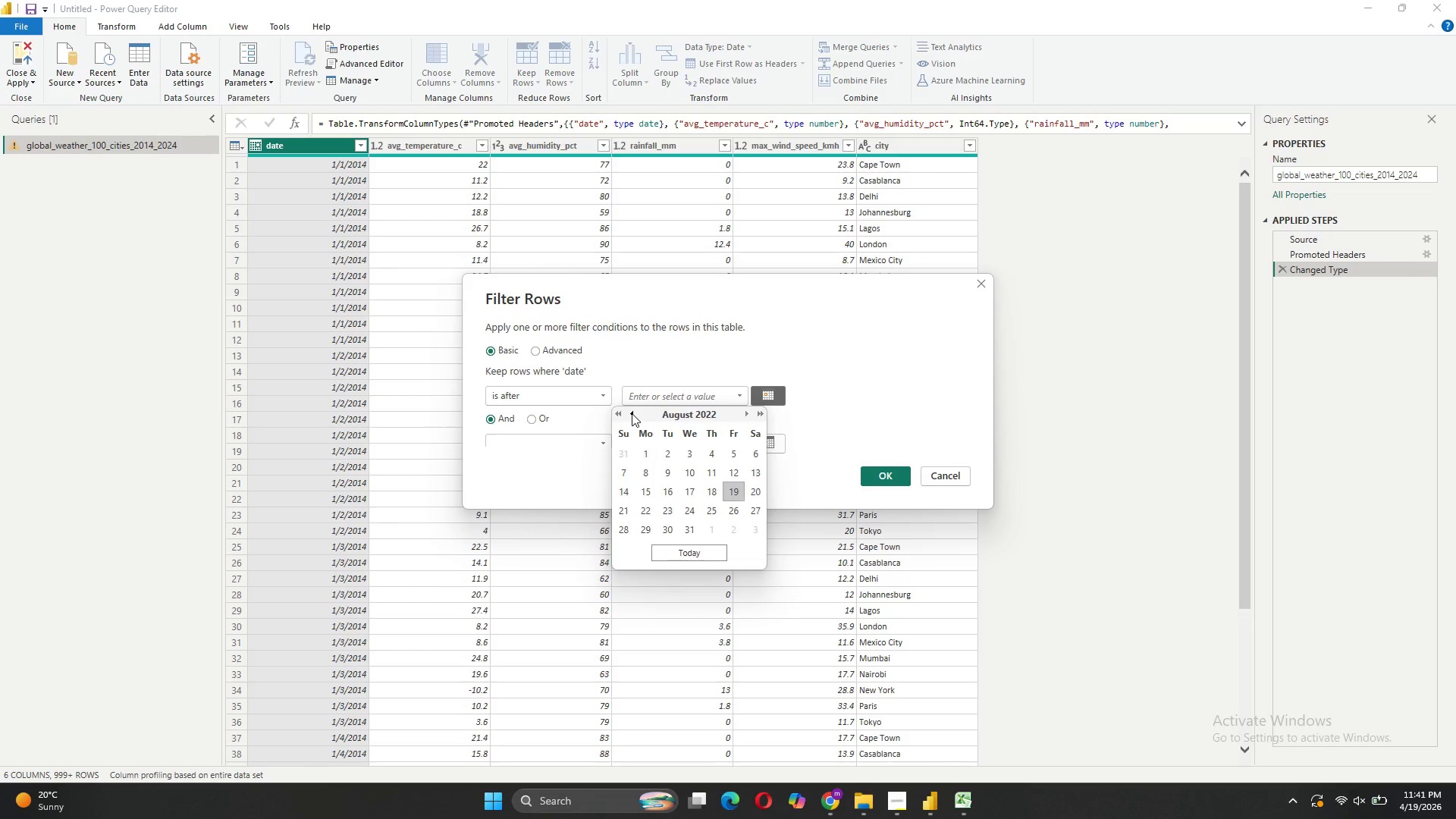 
triple_click([632, 413])
 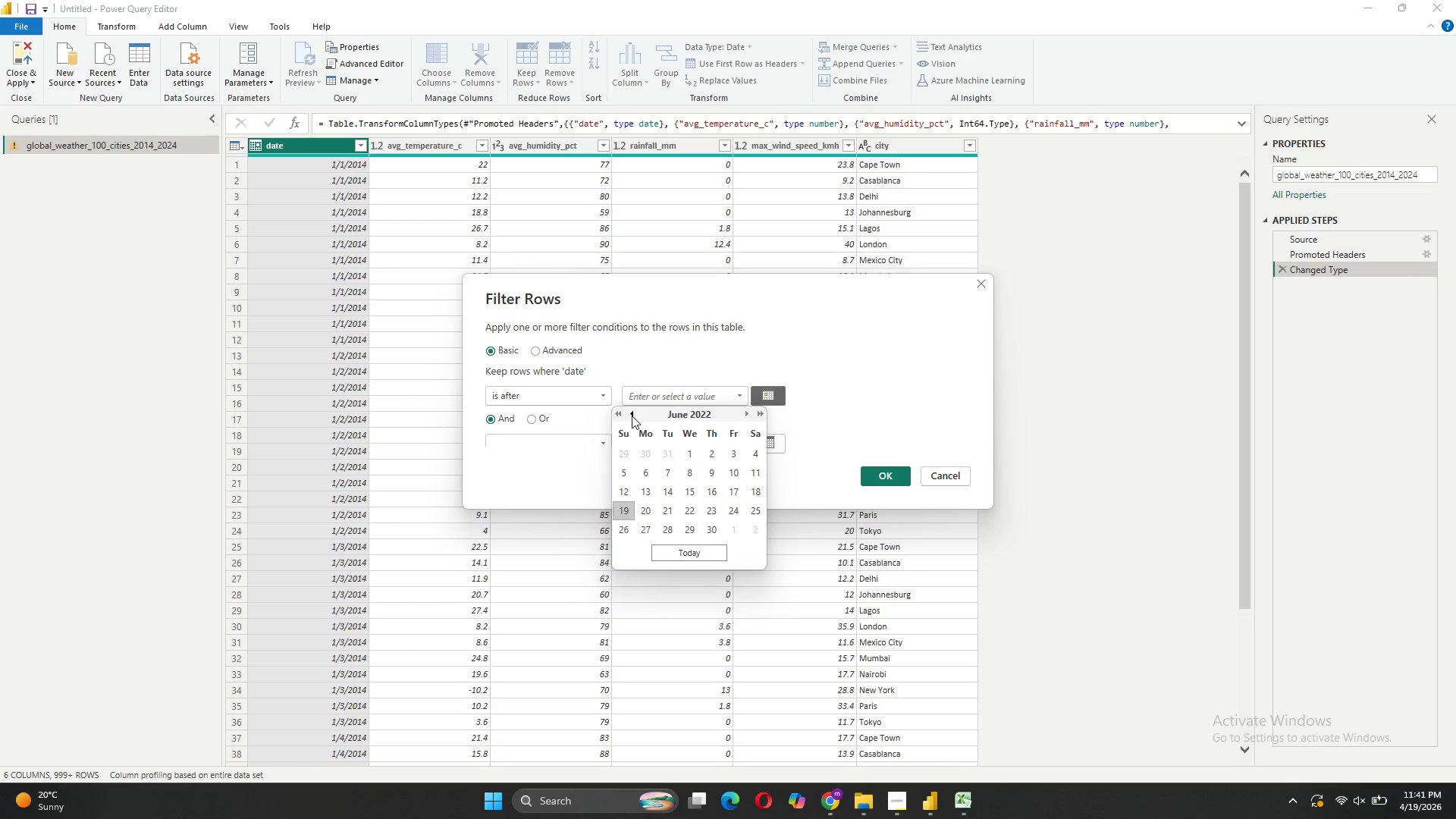 
triple_click([632, 416])
 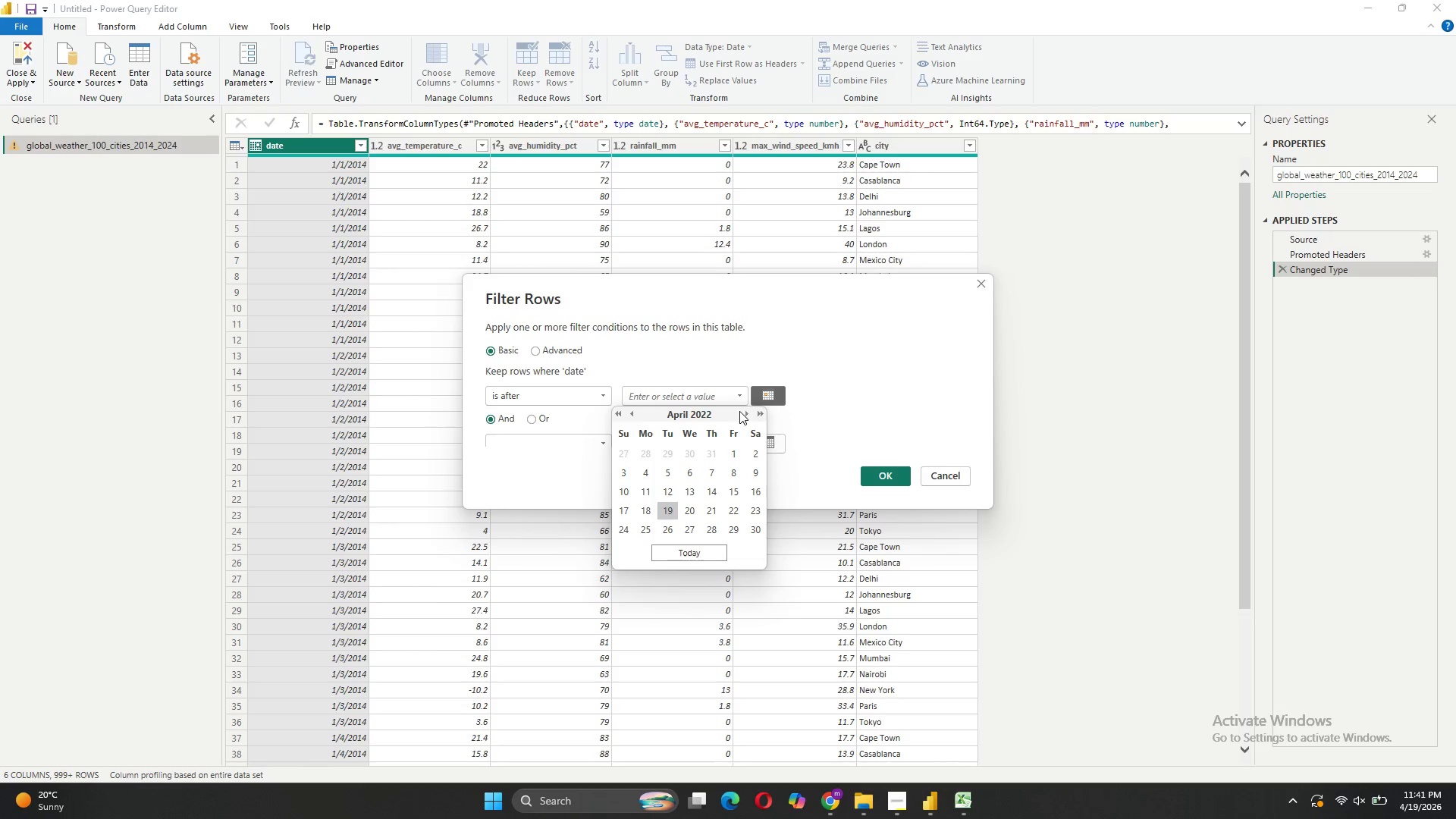 
double_click([742, 411])
 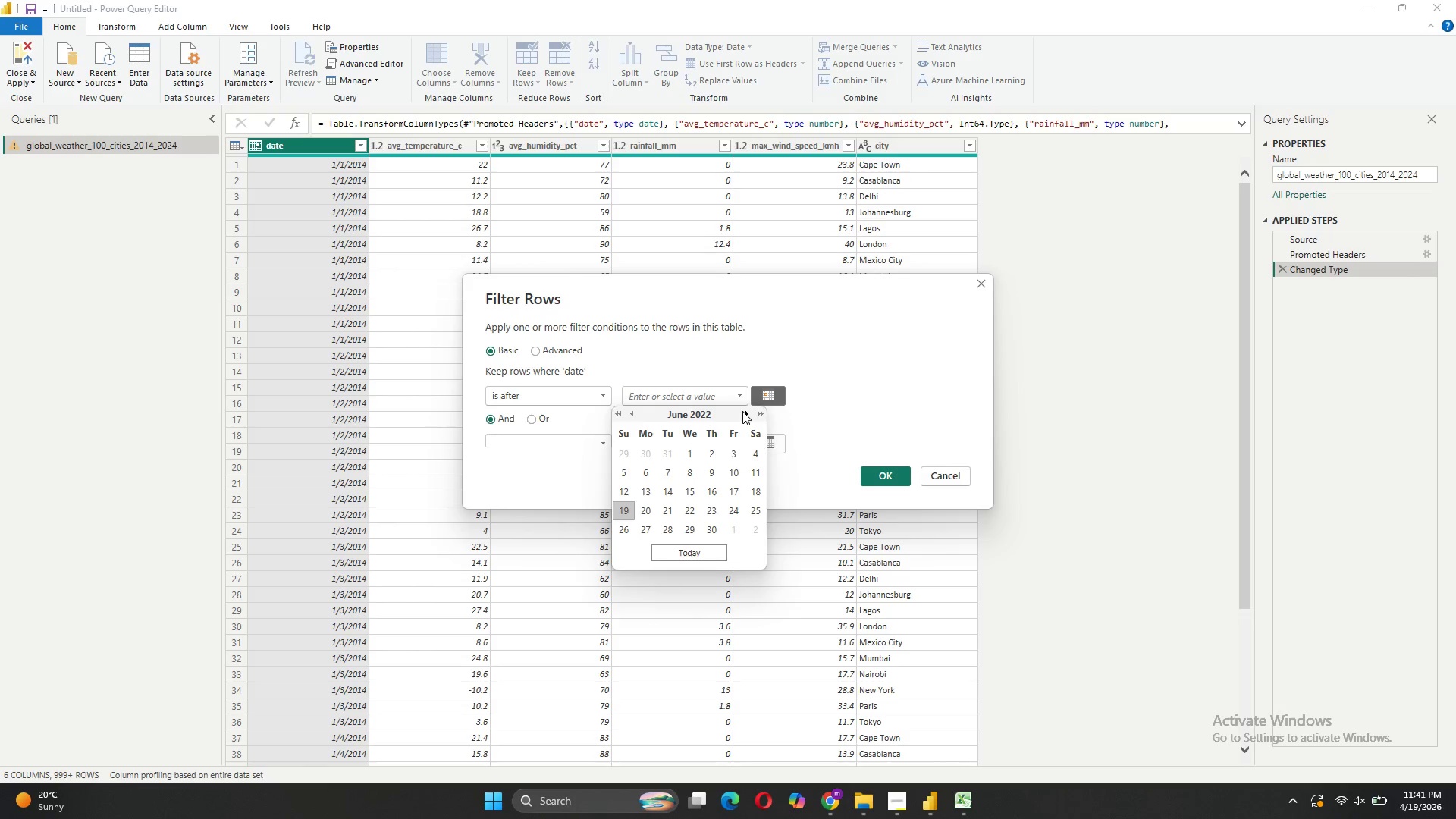 
triple_click([742, 411])
 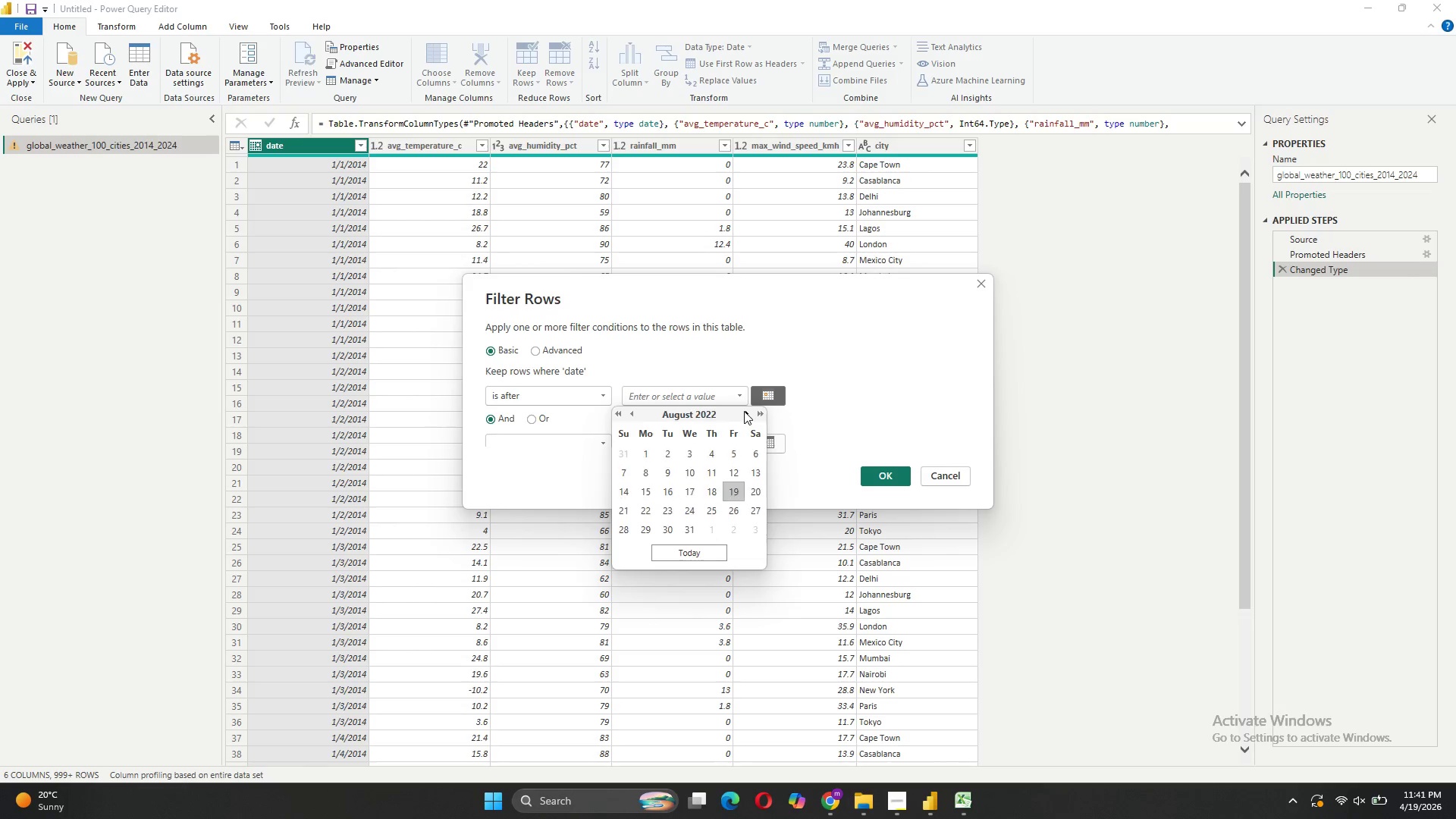 
triple_click([744, 412])
 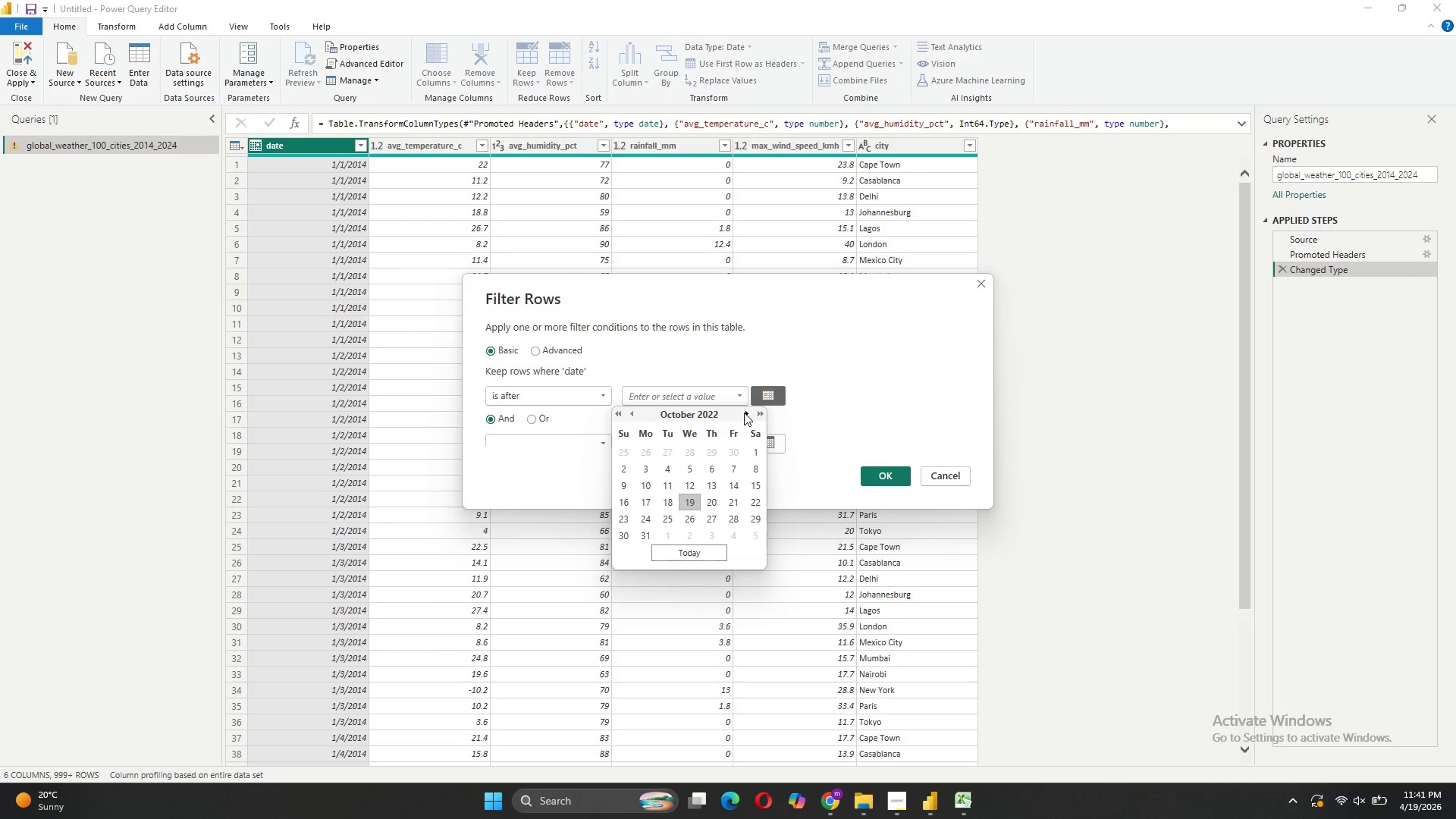 
triple_click([744, 413])
 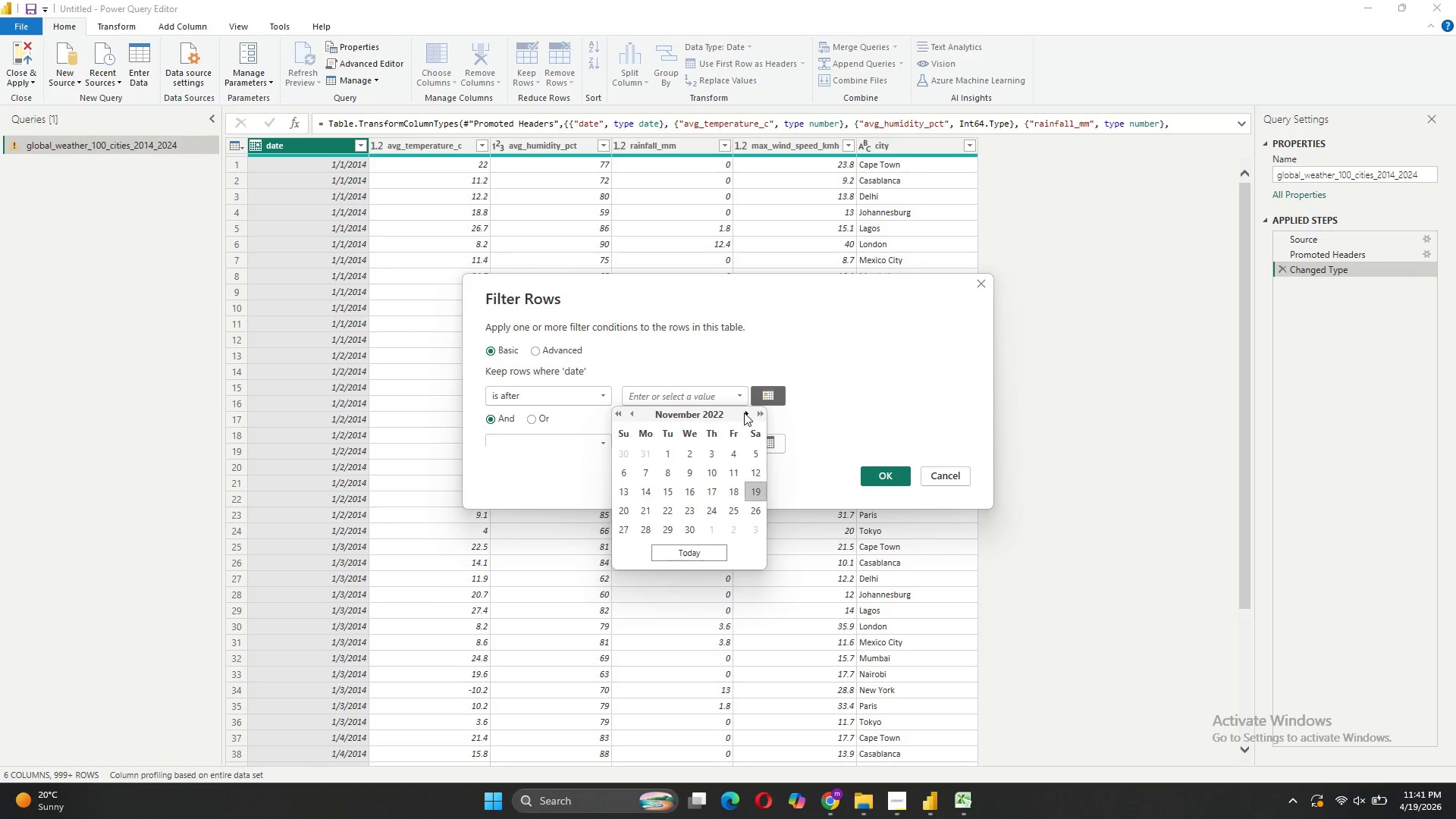 
triple_click([744, 413])
 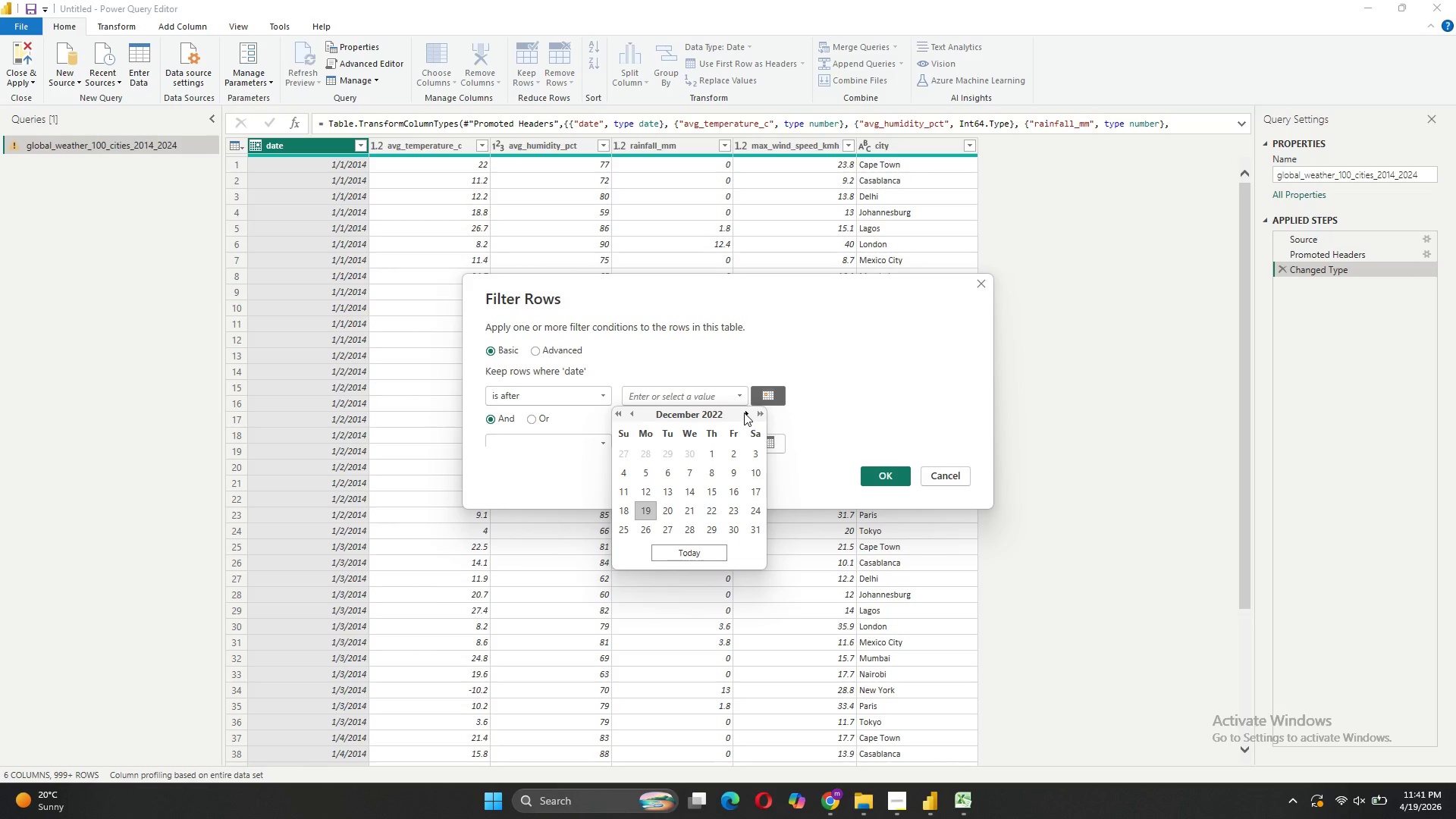 
triple_click([744, 413])
 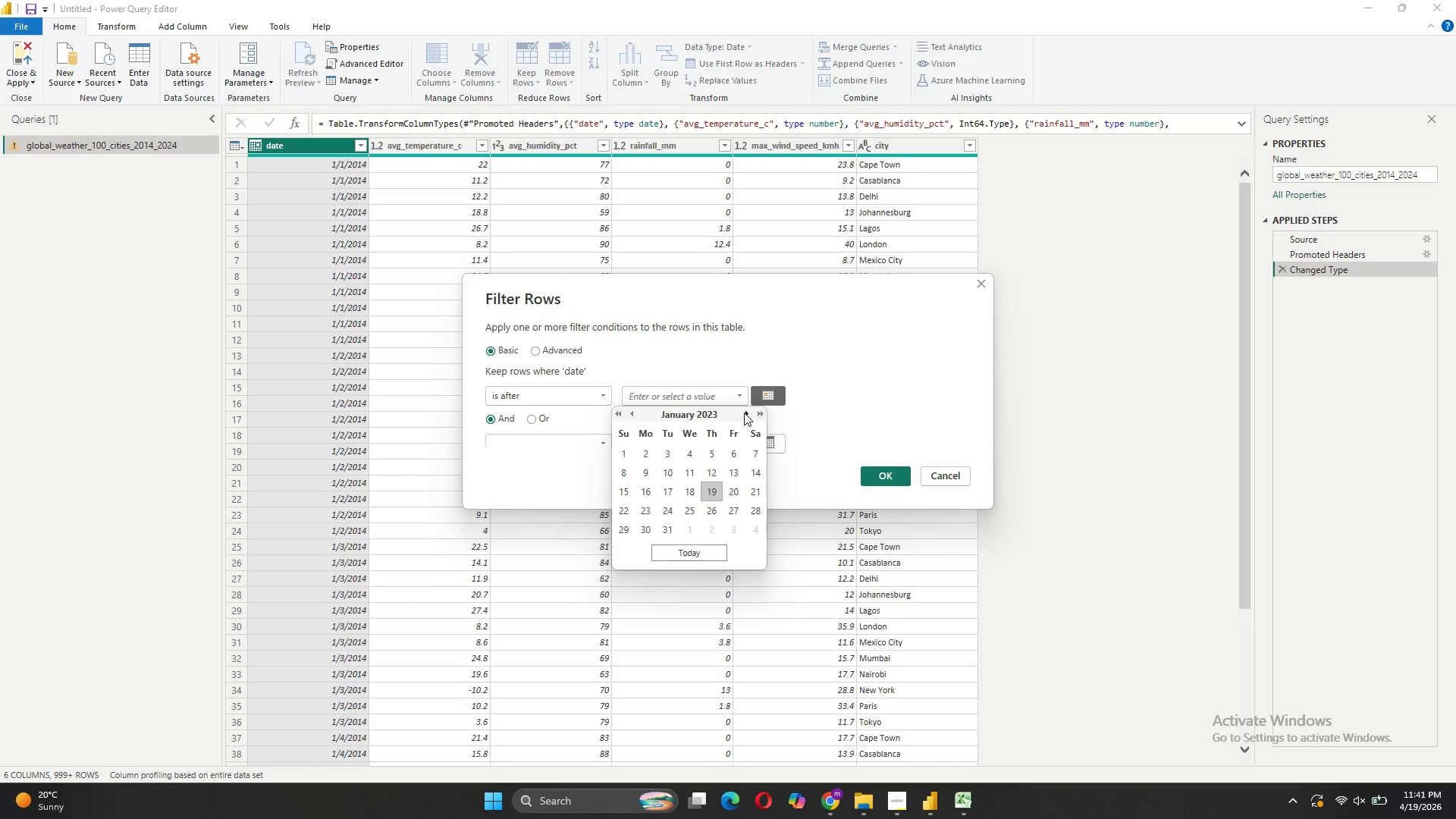 
triple_click([744, 413])
 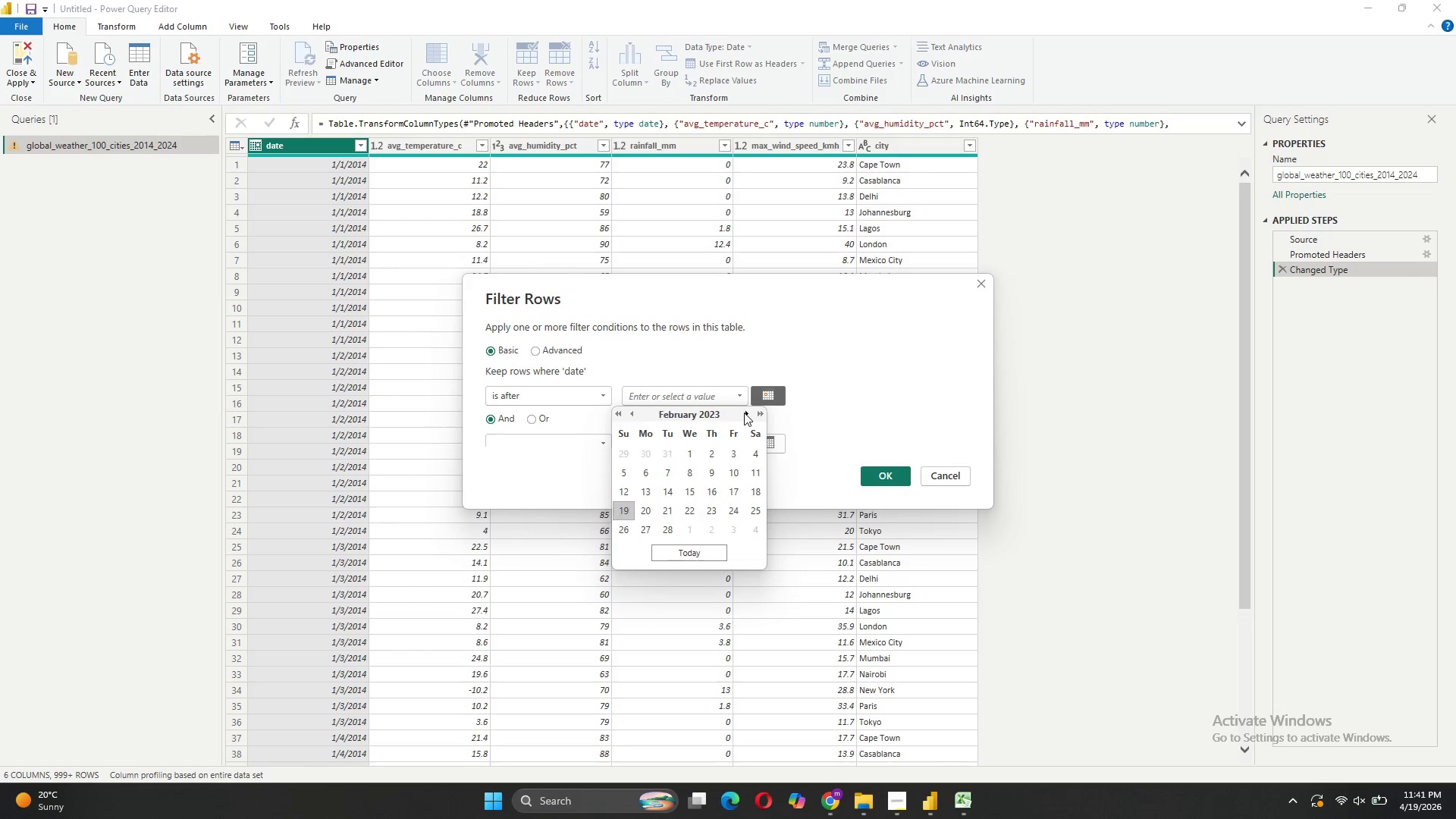 
triple_click([744, 413])
 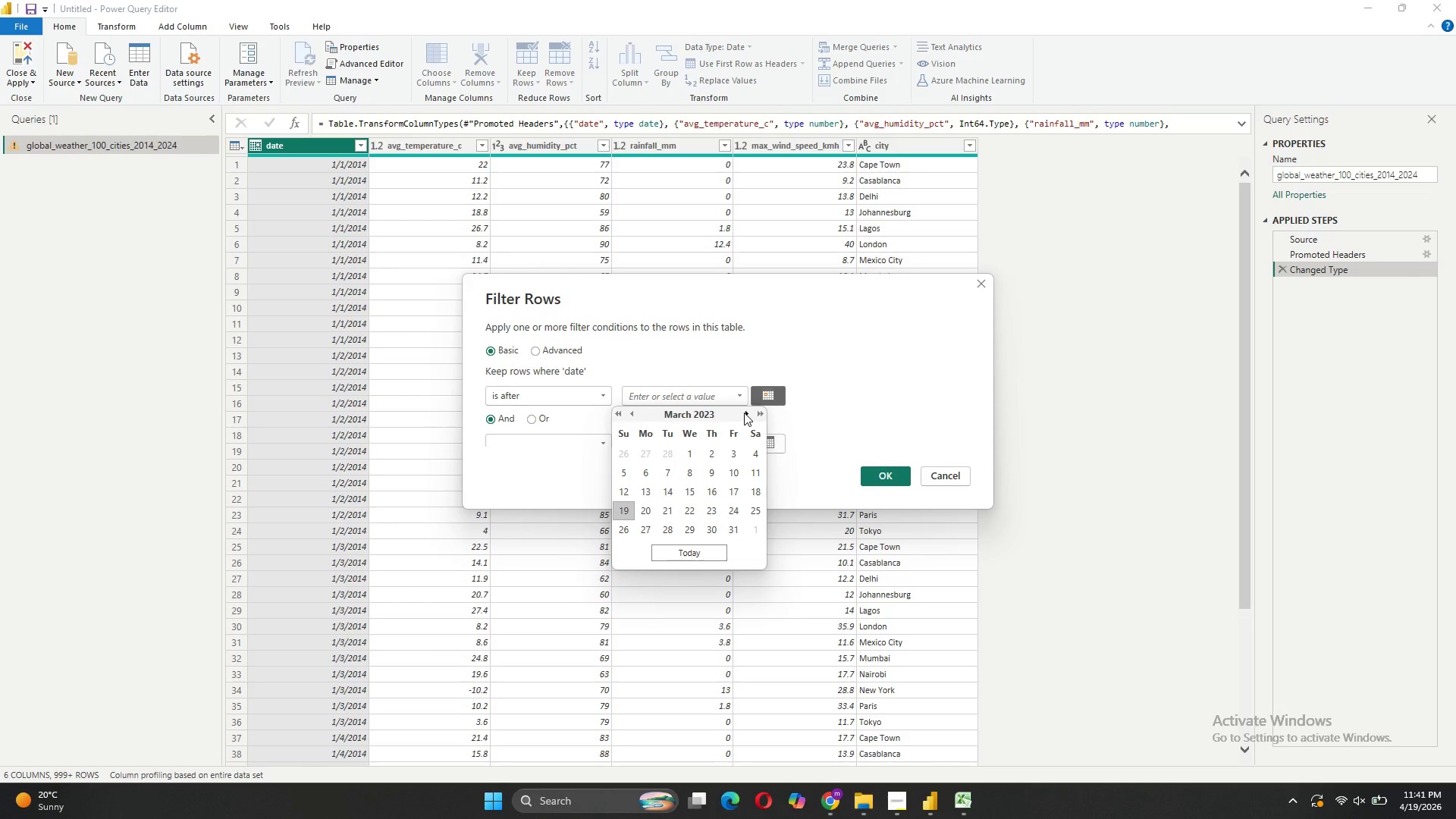 
left_click([744, 413])
 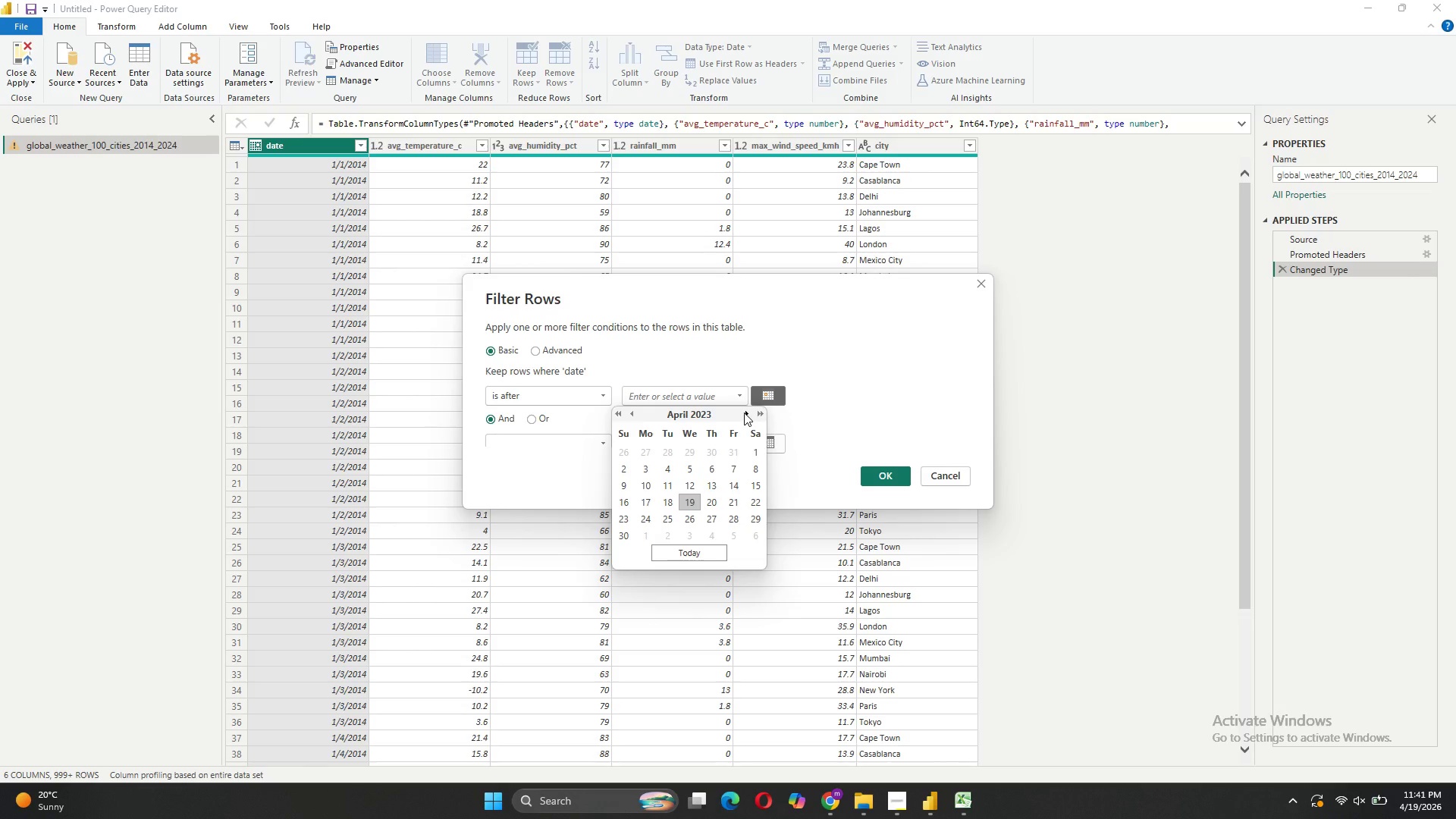 
left_click([744, 413])
 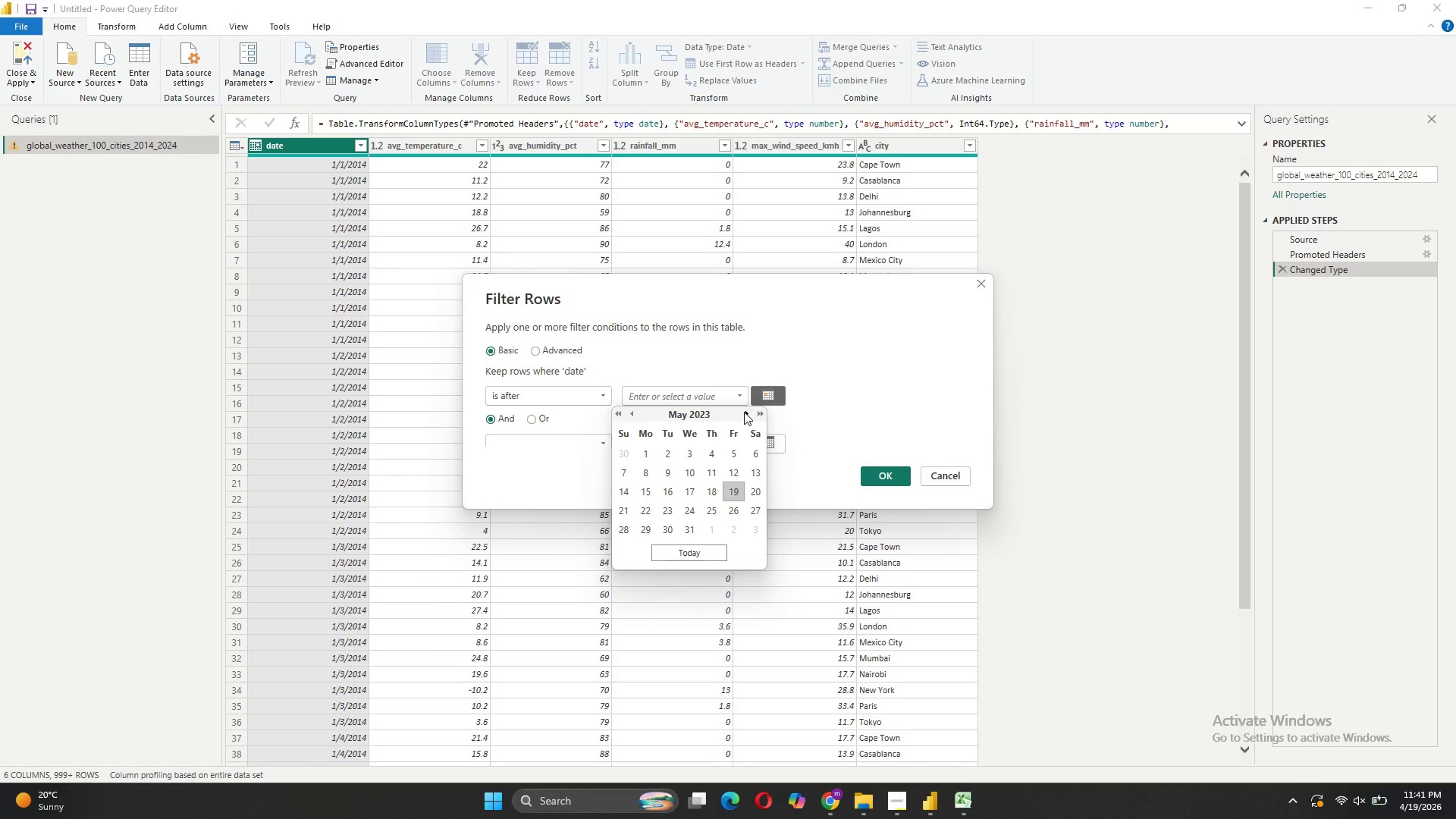 
left_click([744, 412])
 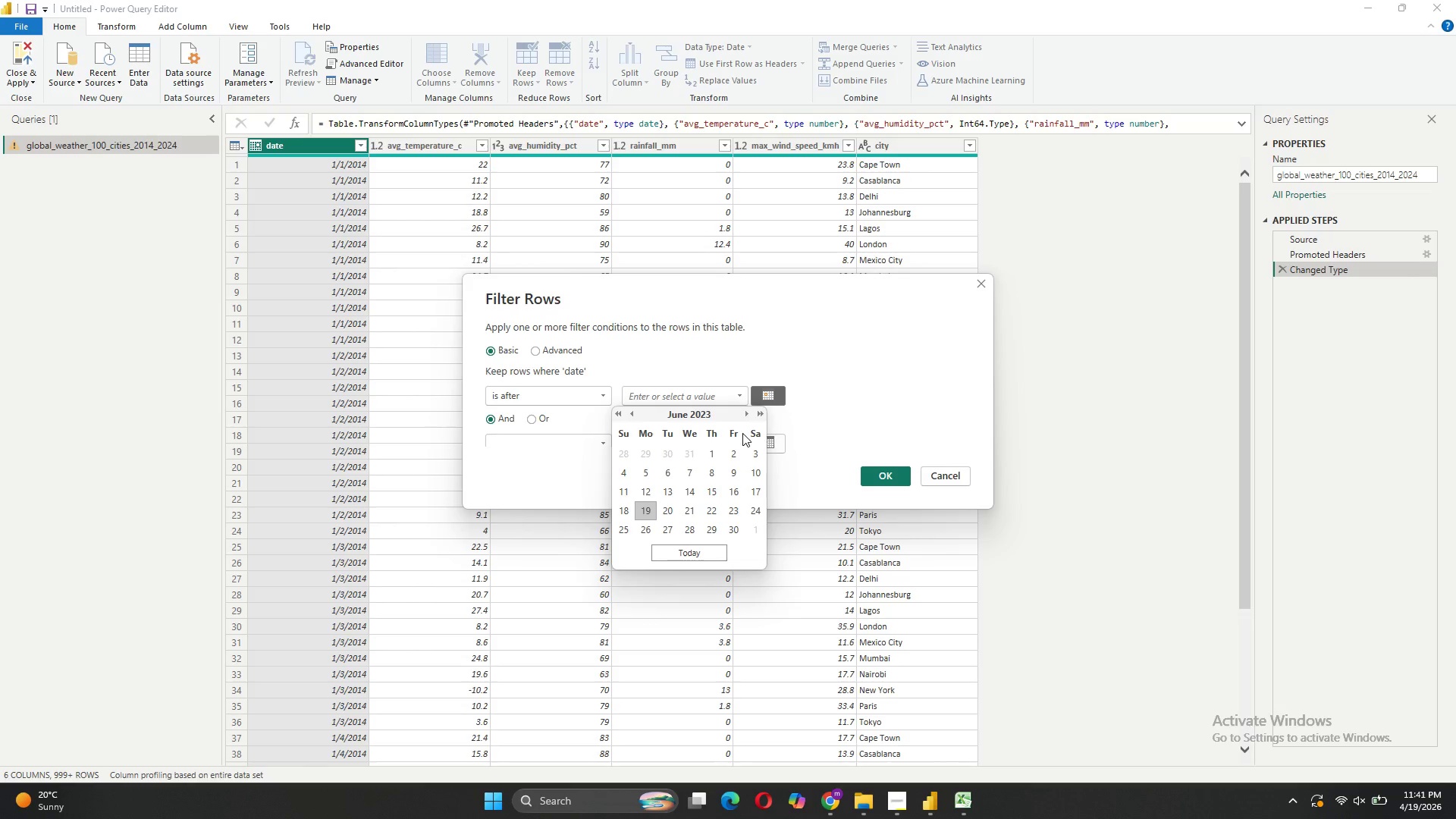 
left_click([749, 413])
 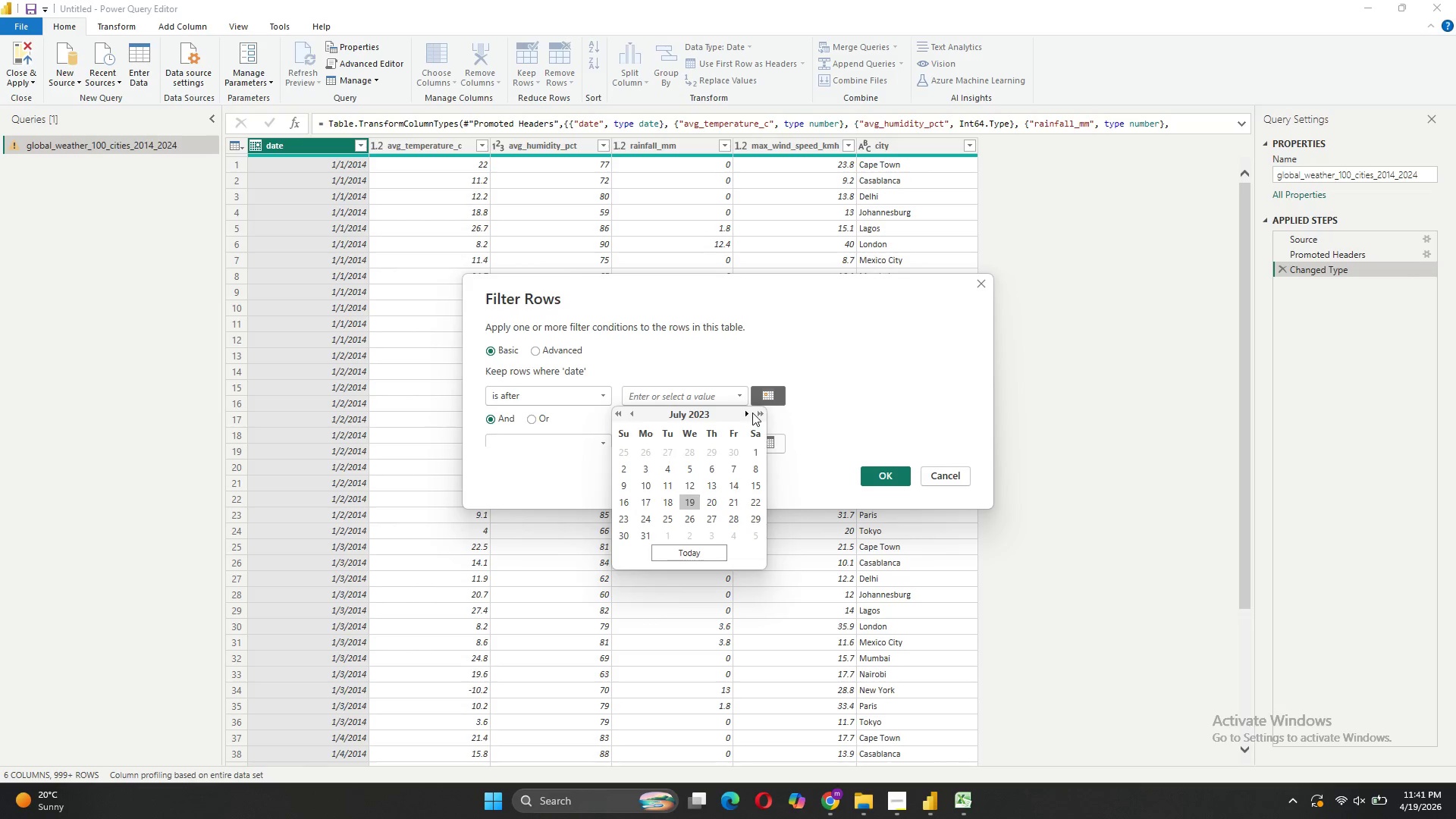 
triple_click([754, 413])
 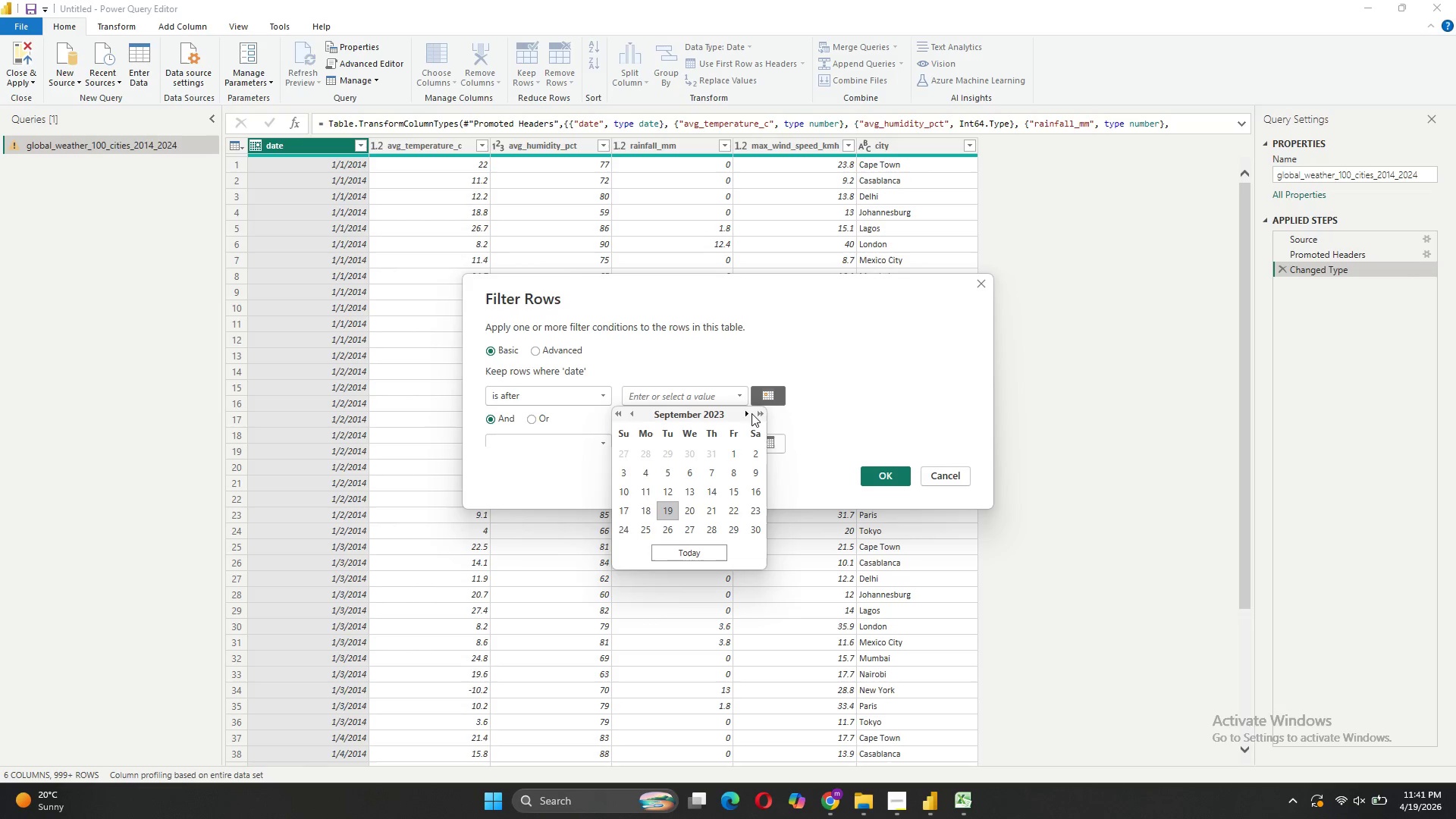 
double_click([749, 413])
 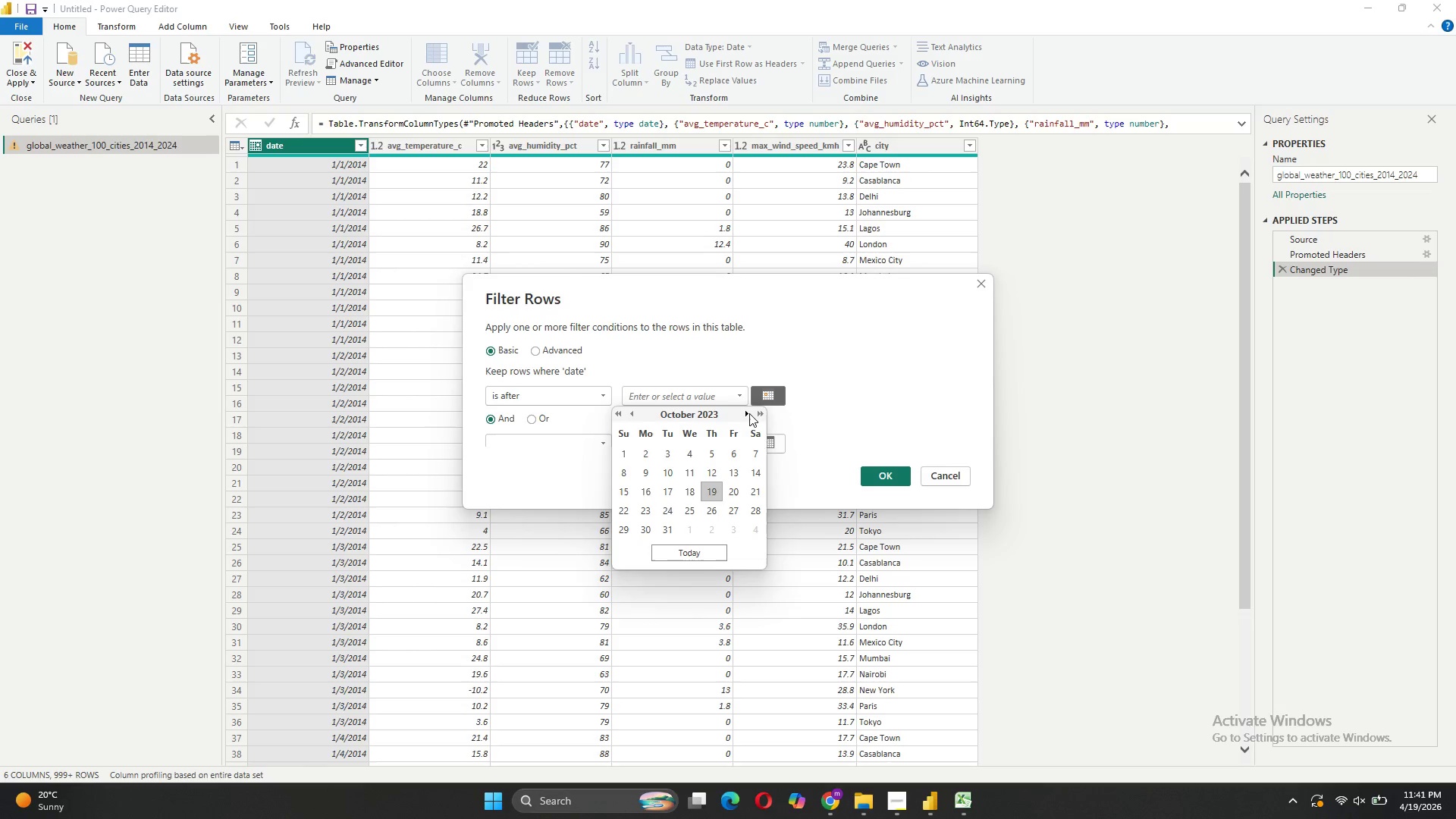 
triple_click([749, 413])
 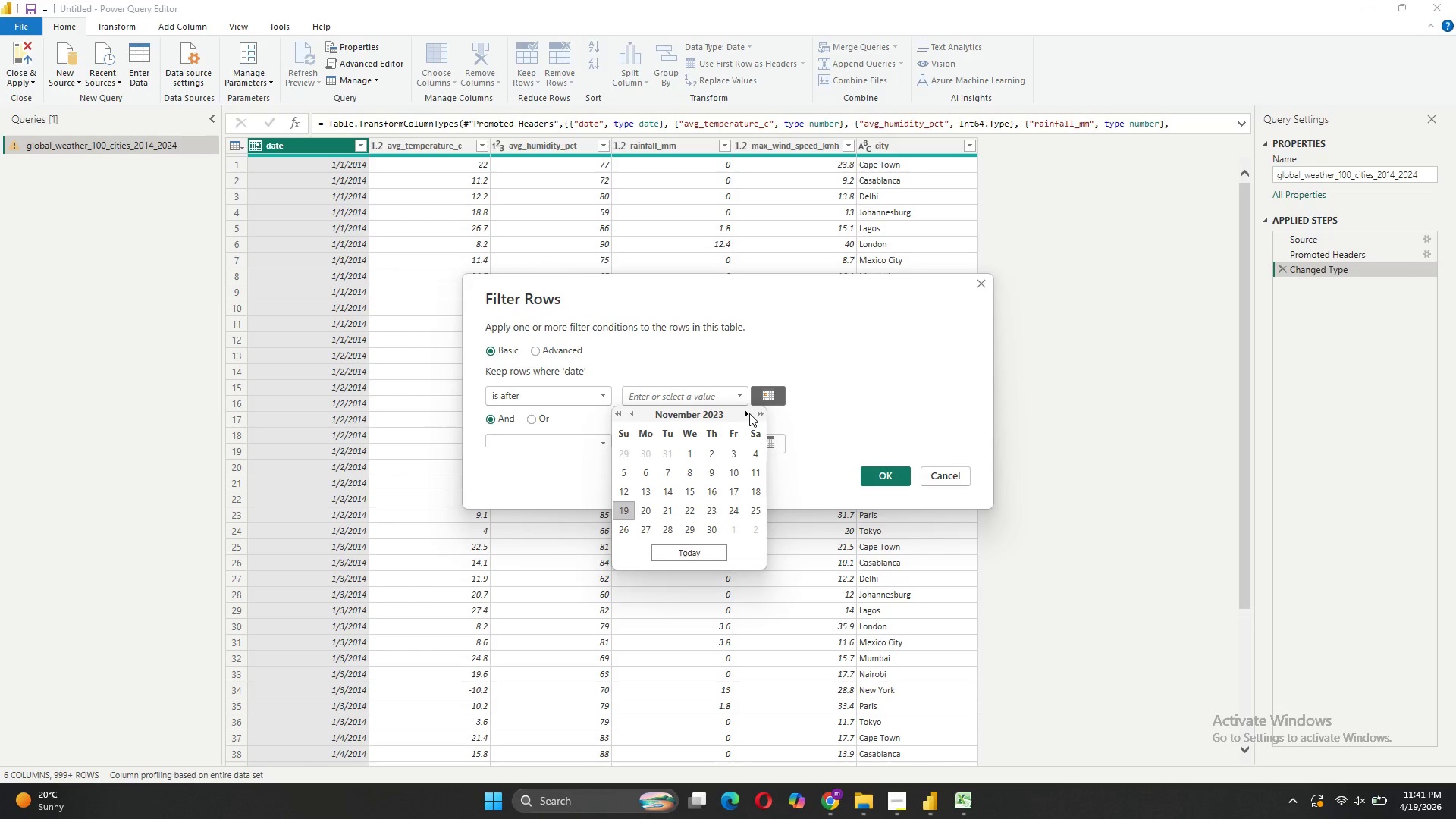 
triple_click([749, 413])
 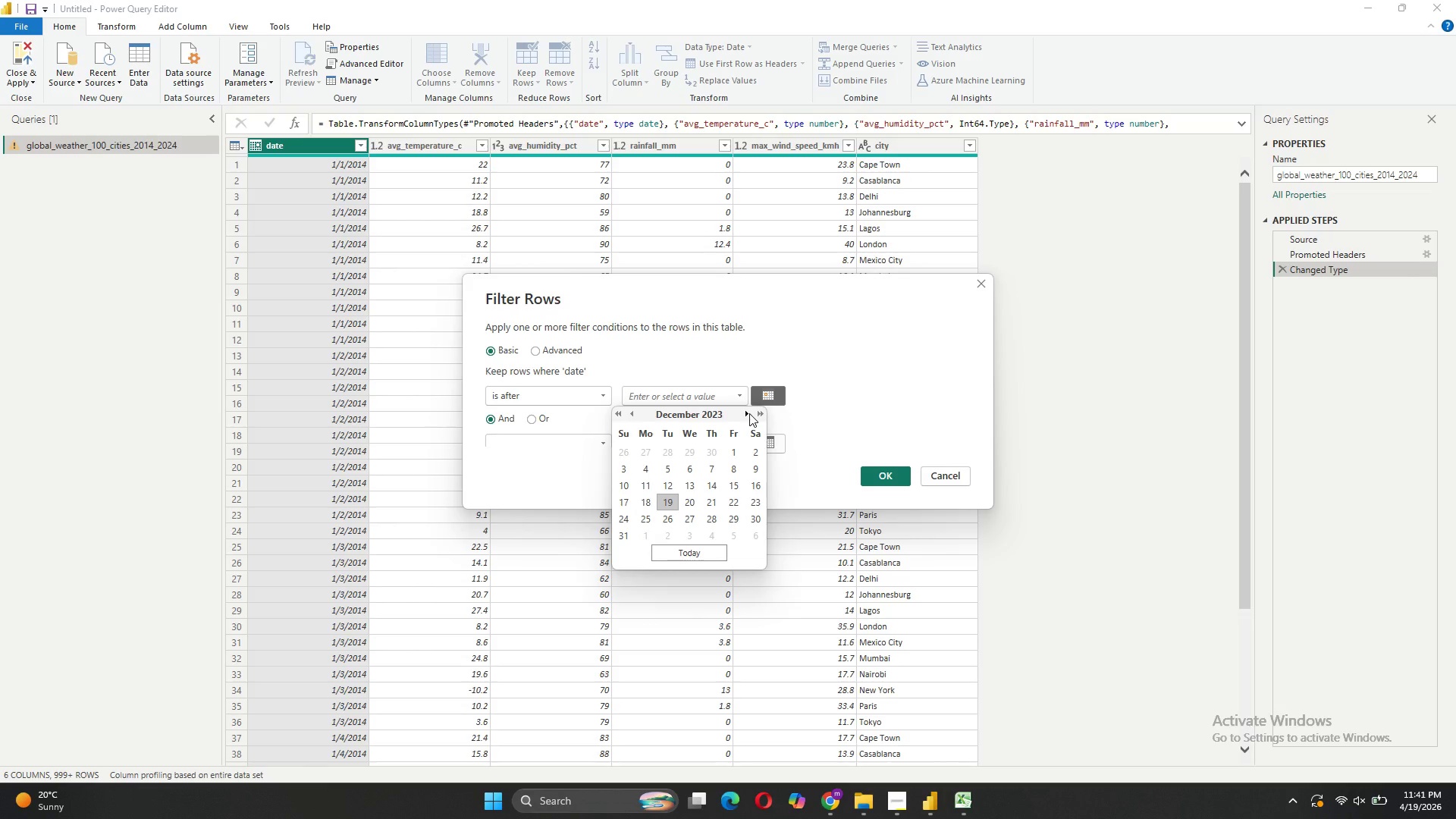 
triple_click([749, 413])
 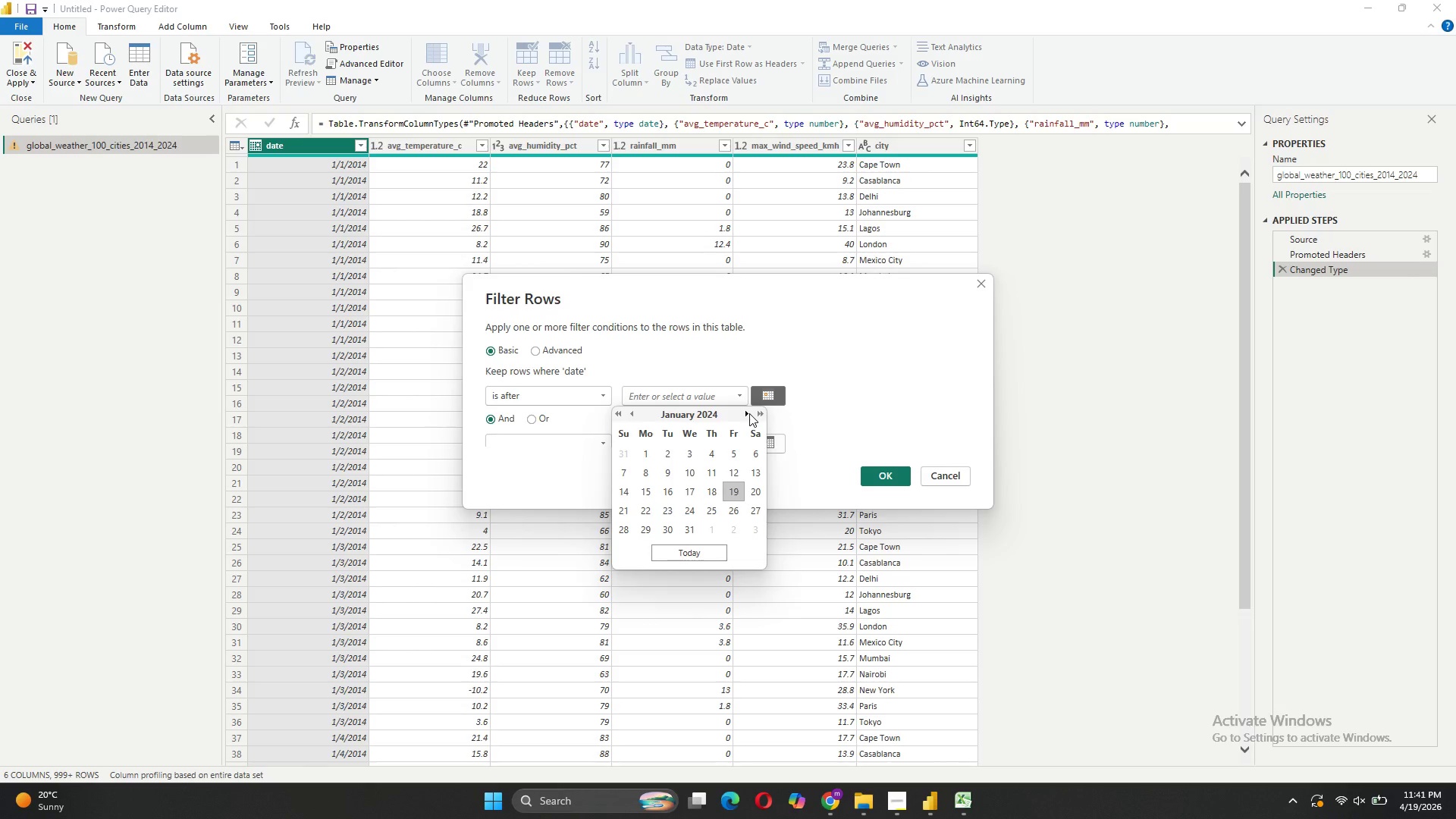 
triple_click([749, 413])
 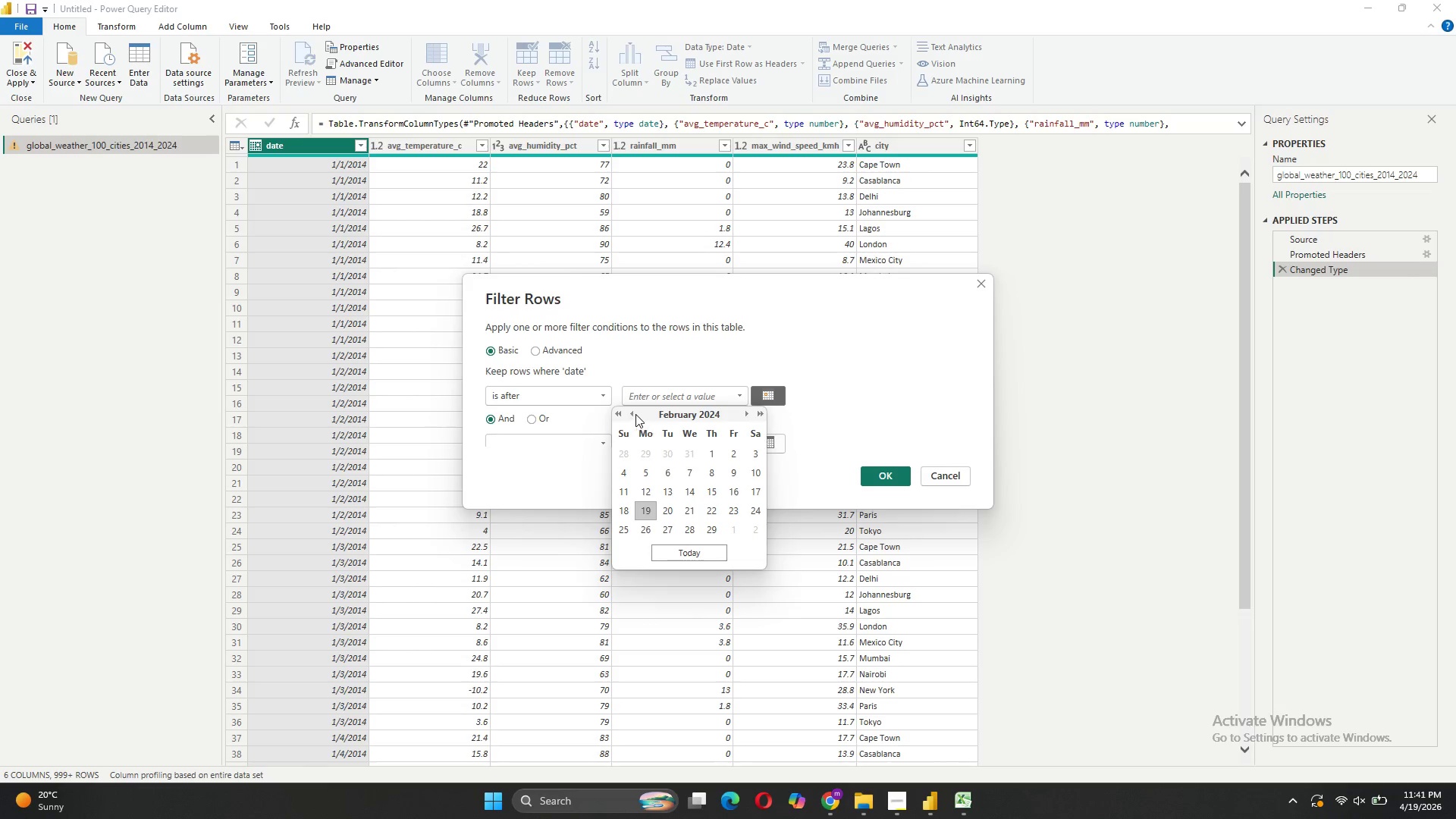 
left_click([632, 413])
 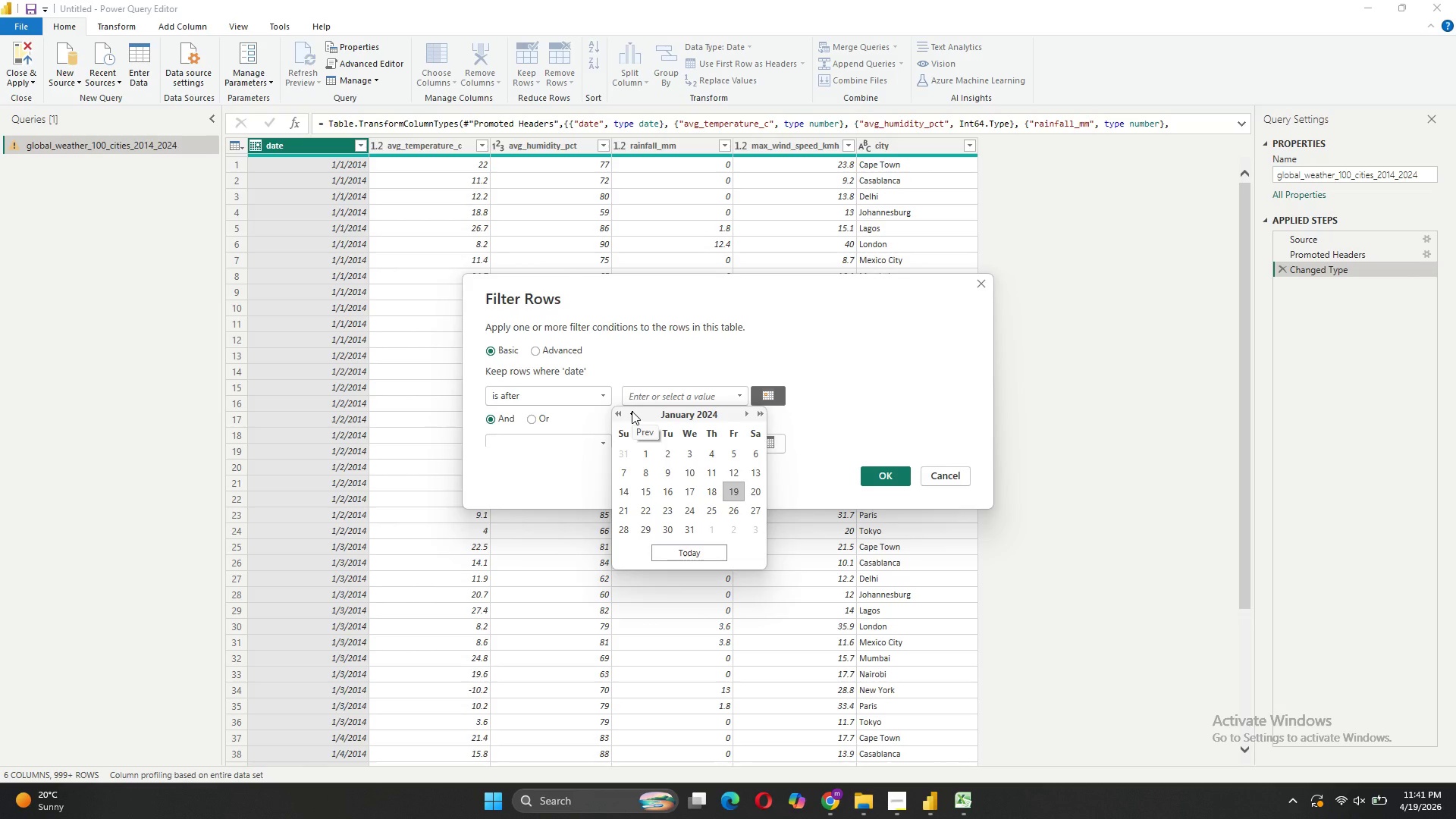 
left_click([632, 411])
 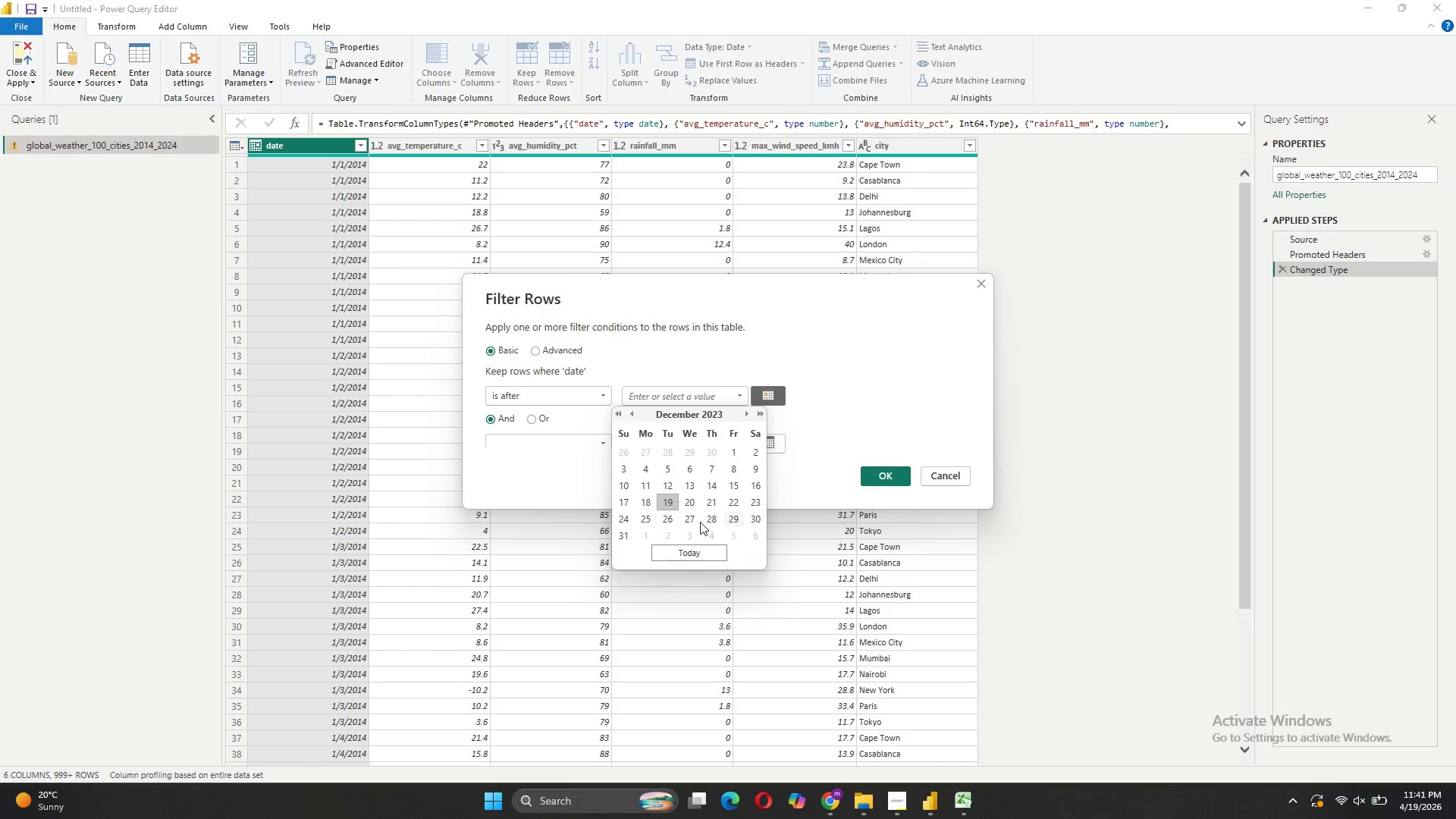 
left_click([623, 530])
 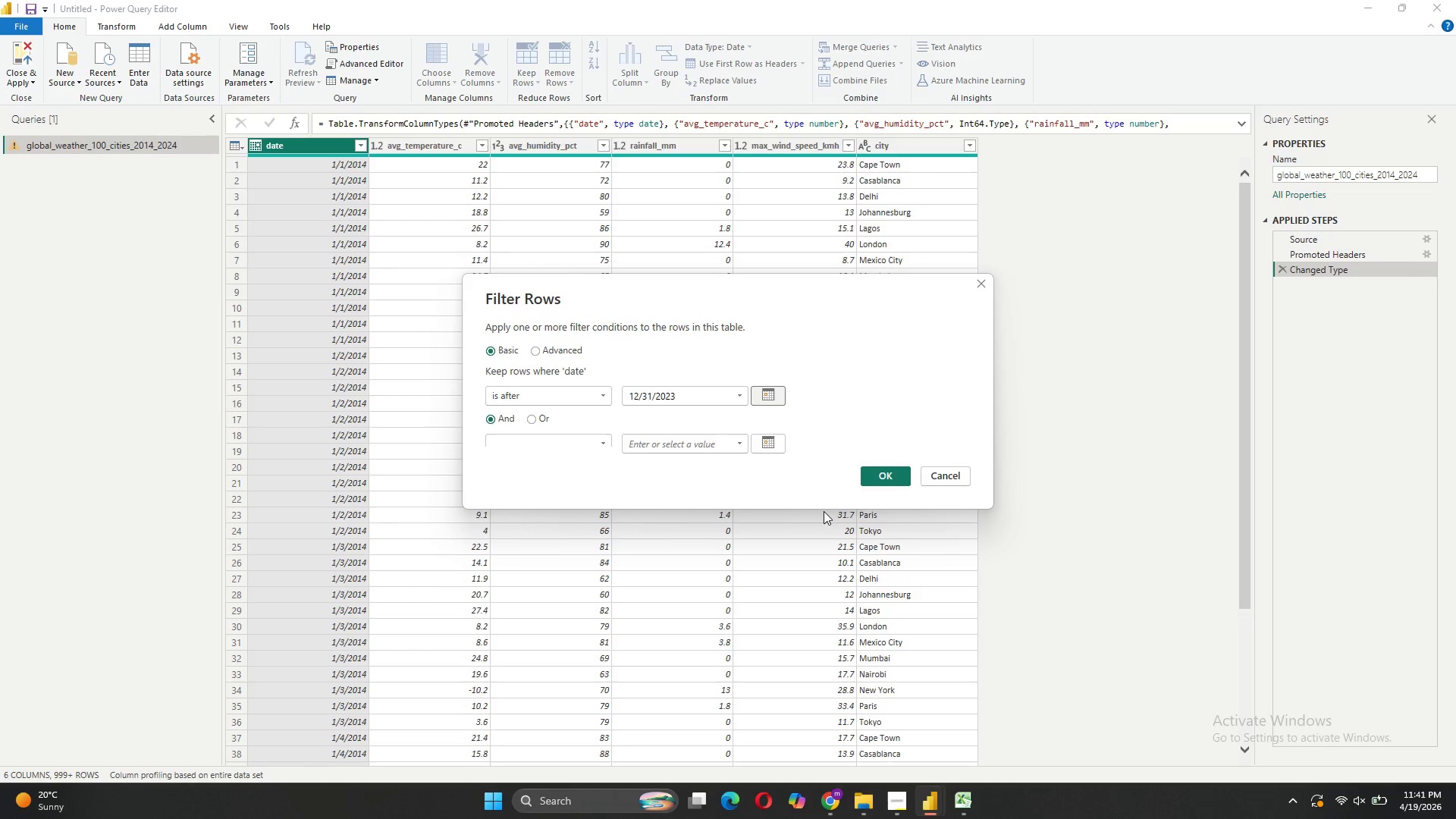 
left_click([897, 479])
 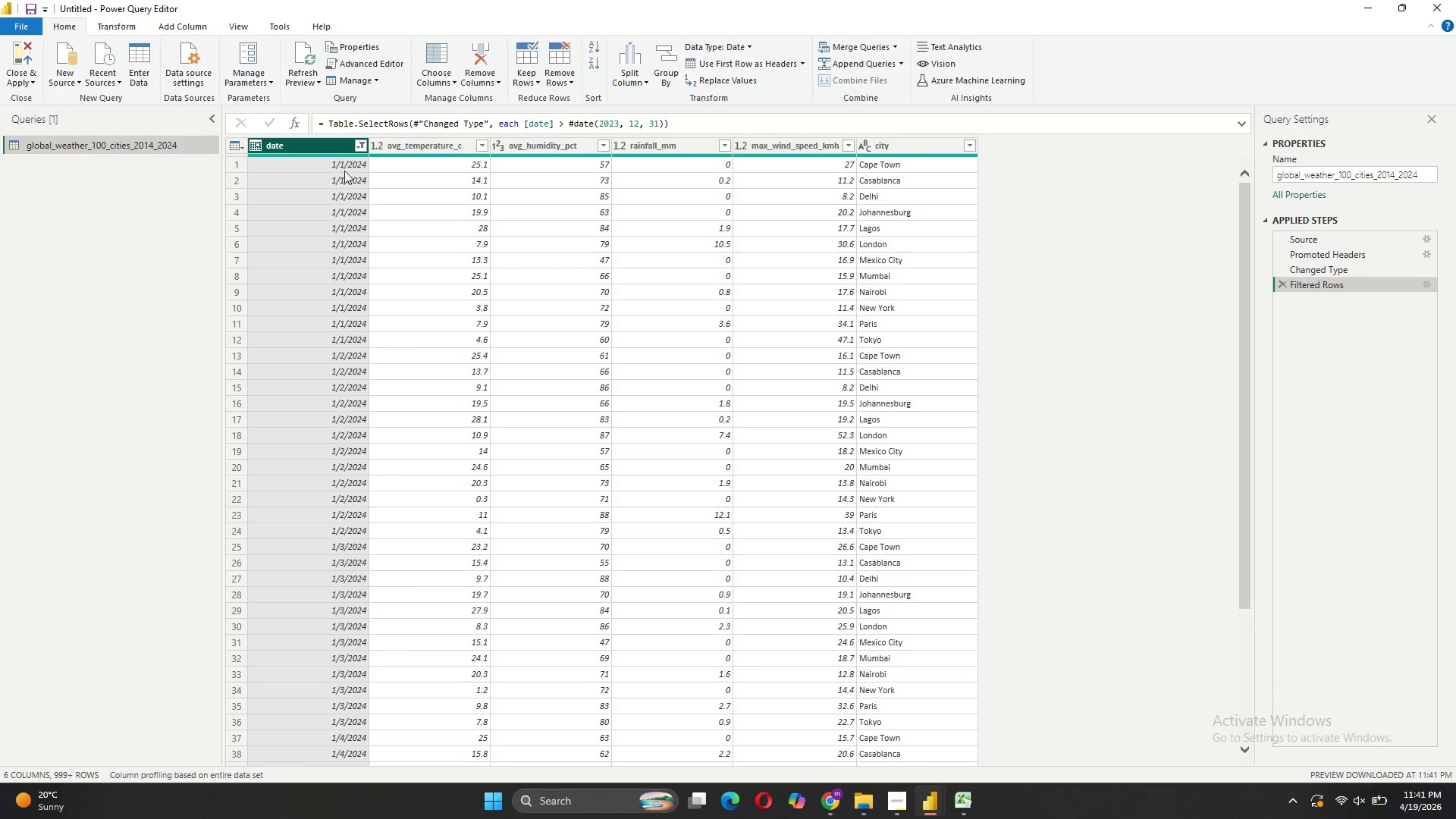 
scroll: coordinate [351, 200], scroll_direction: down, amount: 138.0
 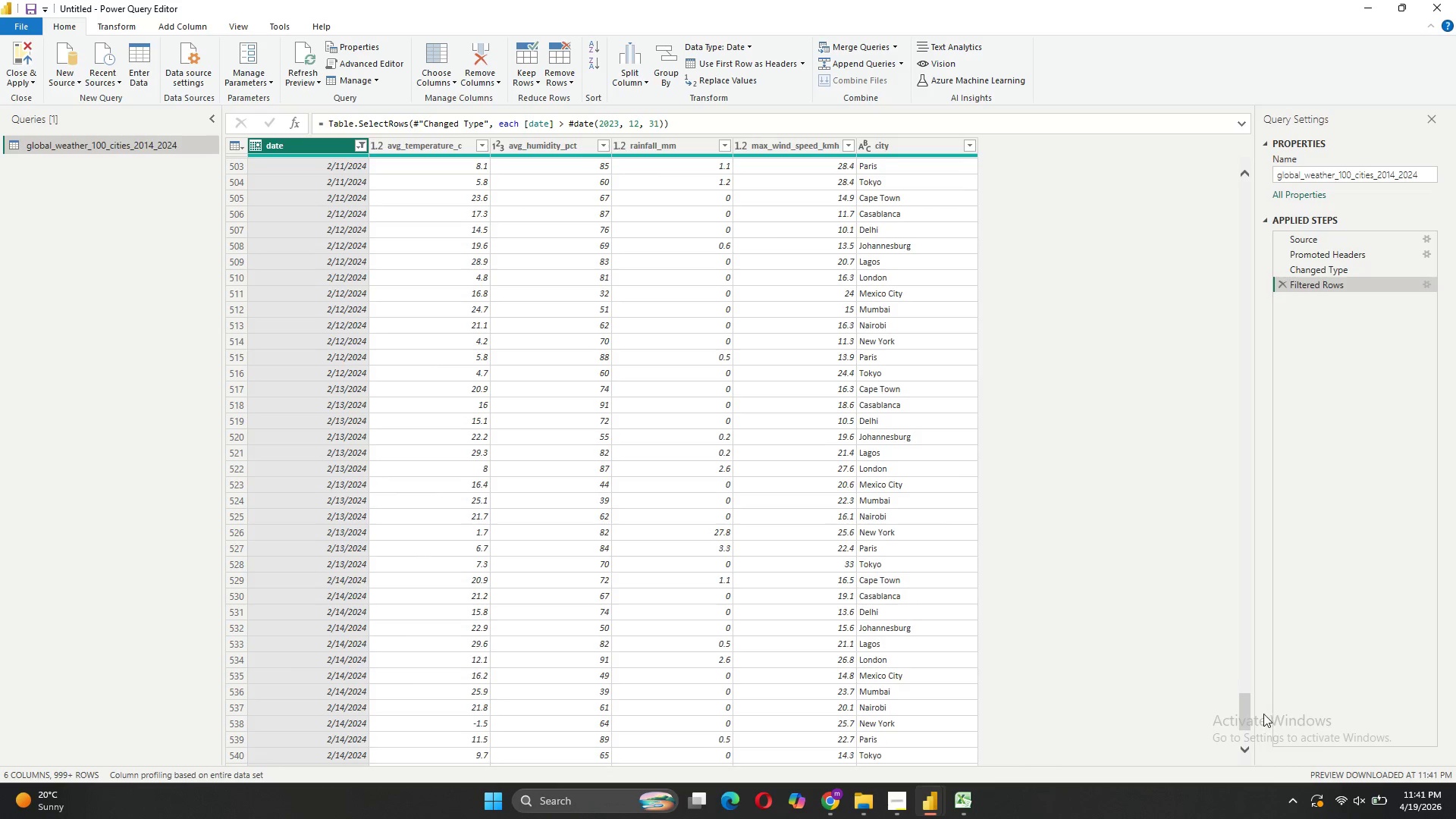 
left_click_drag(start_coordinate=[1245, 714], to_coordinate=[1250, 761])
 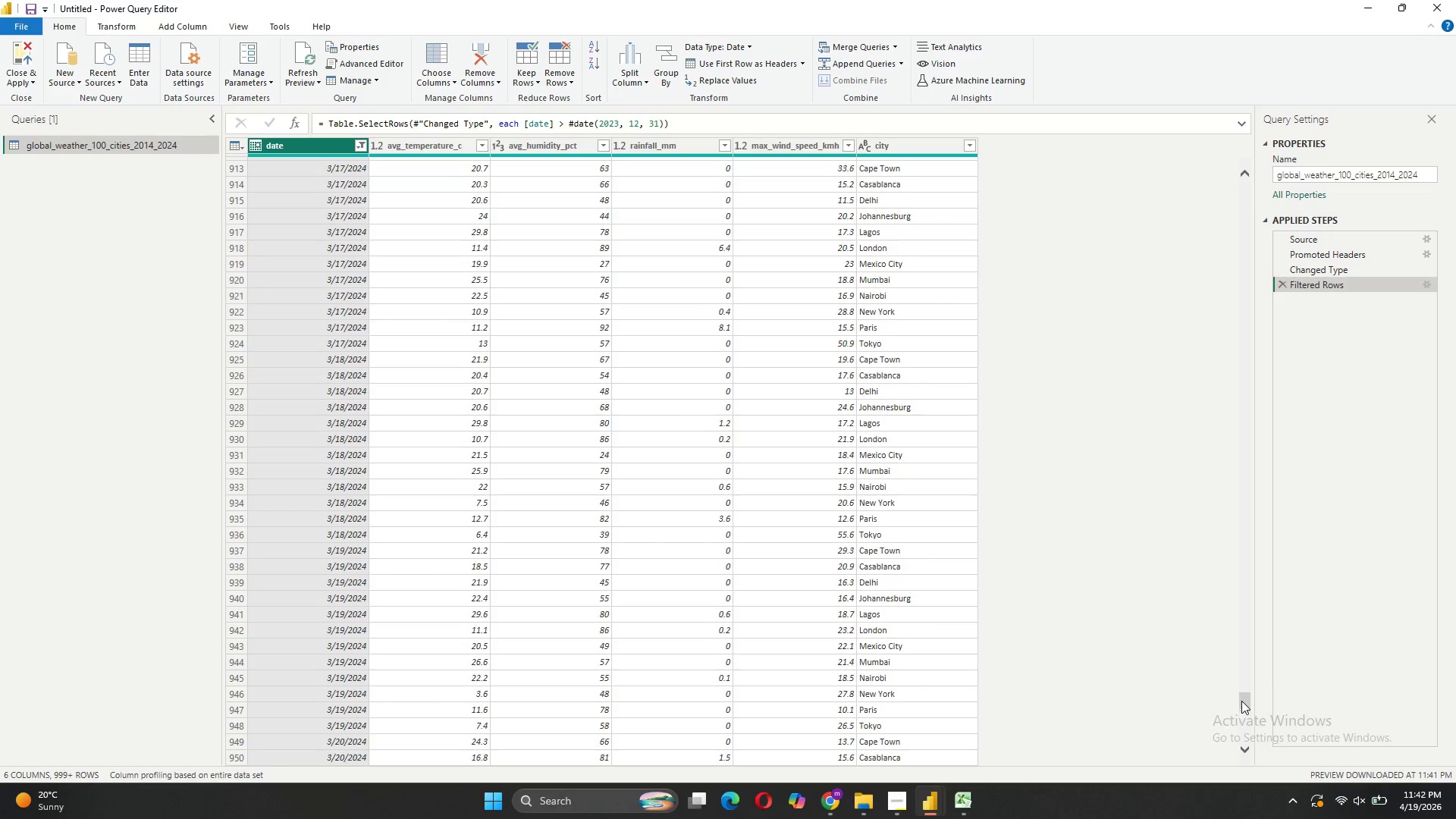 
left_click_drag(start_coordinate=[1241, 698], to_coordinate=[1247, 741])
 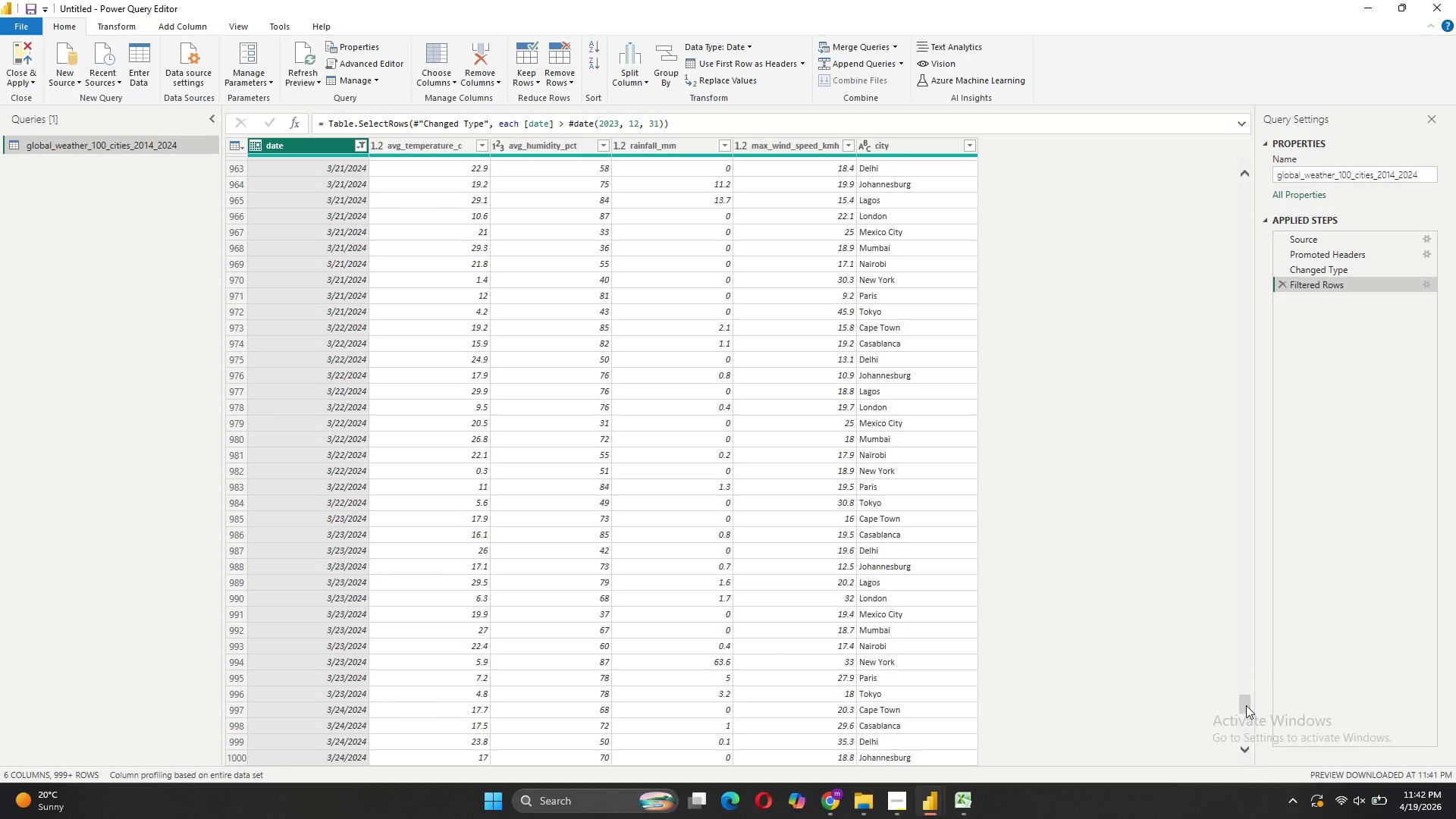 
left_click_drag(start_coordinate=[1246, 705], to_coordinate=[1260, 172])
 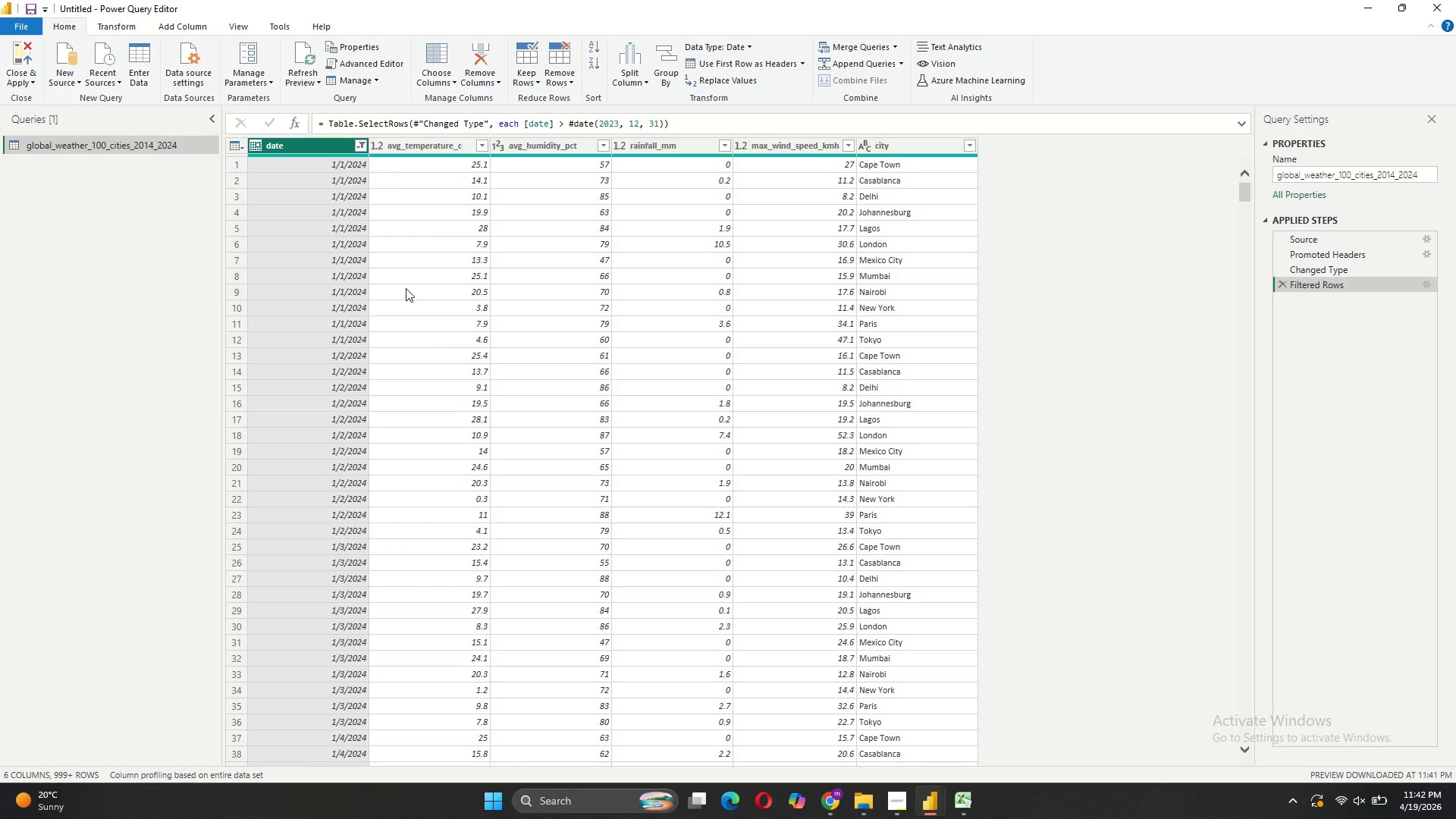 
wait(15.22)
 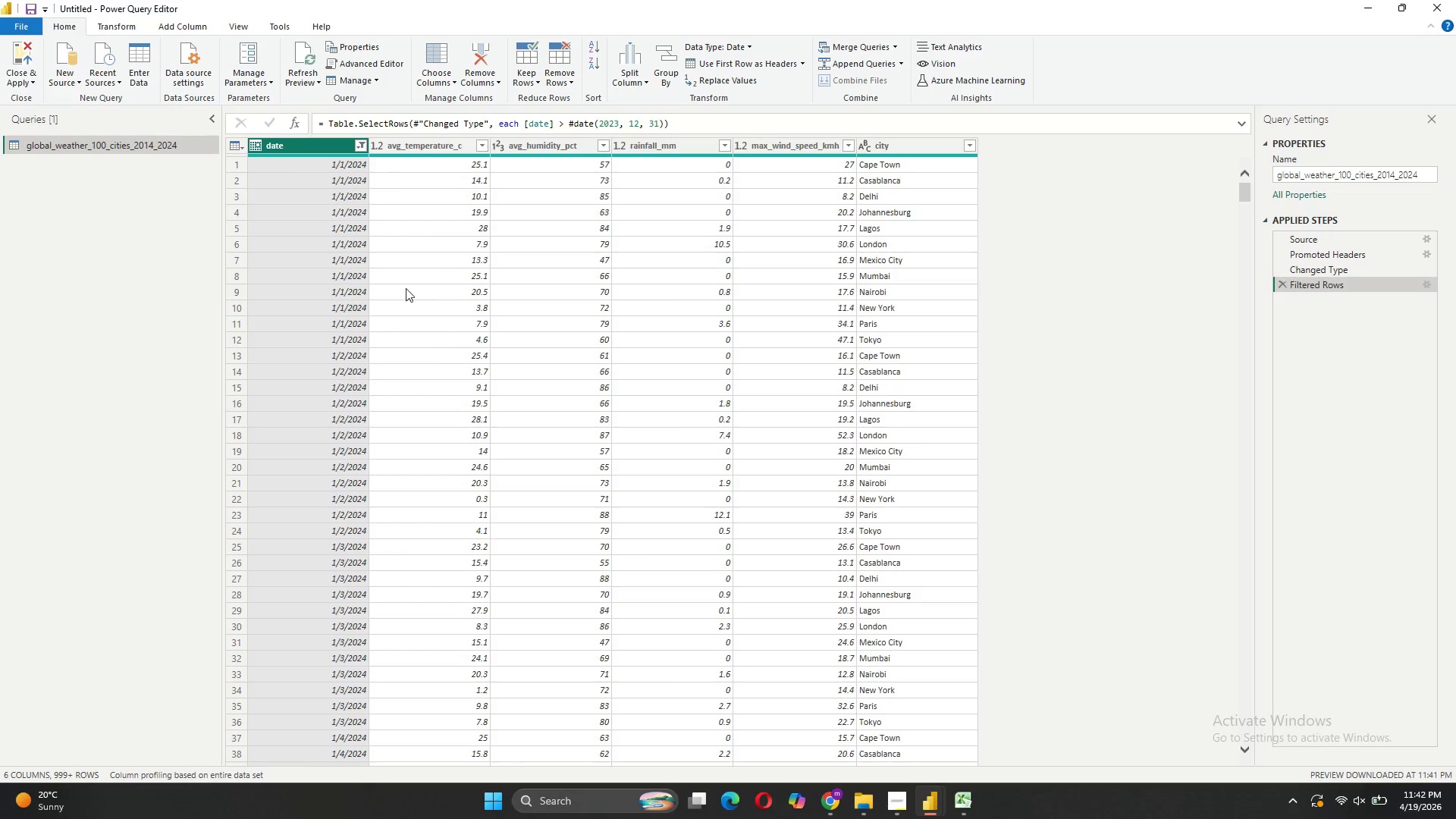 
left_click([968, 147])
 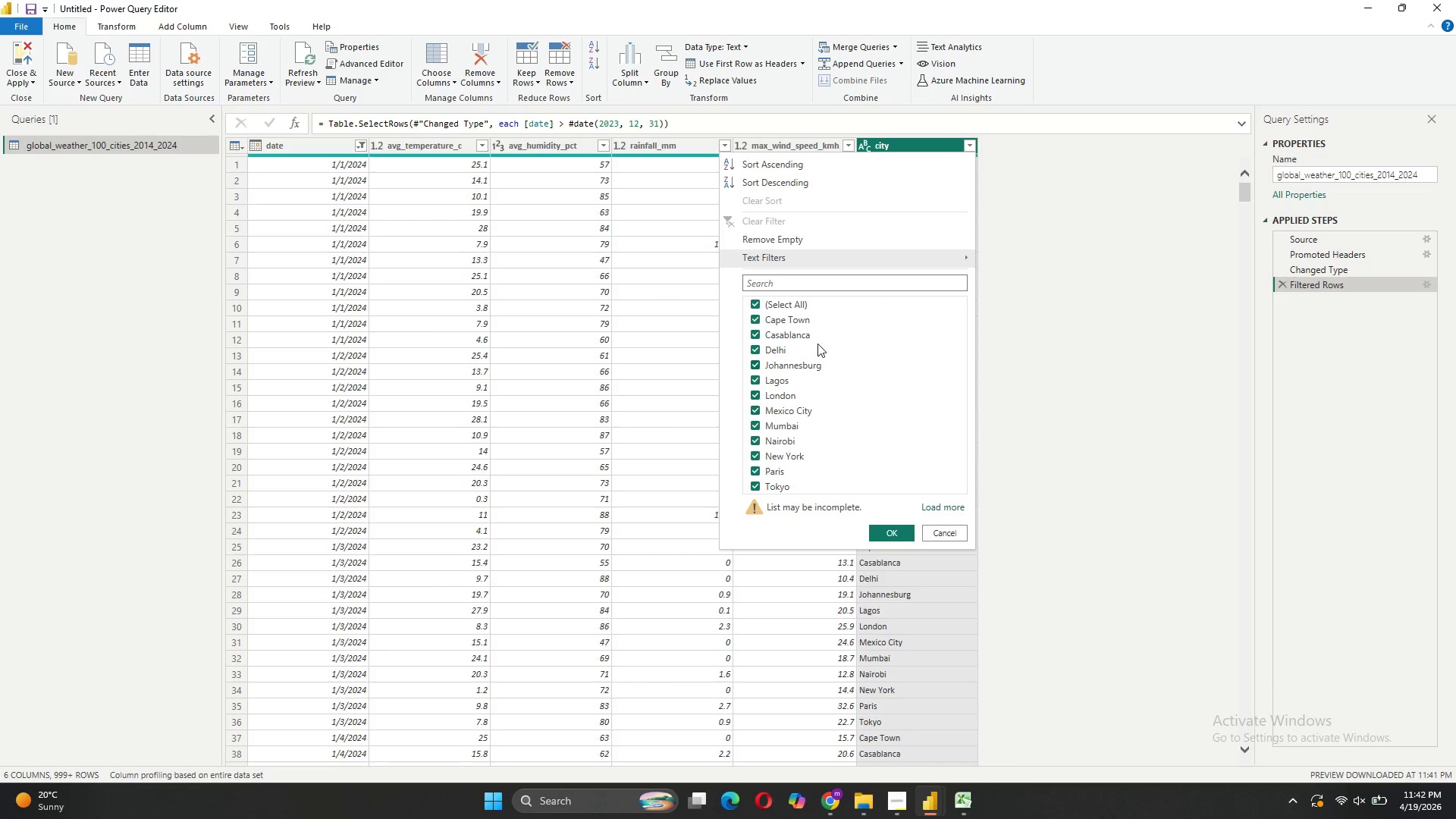 
wait(6.55)
 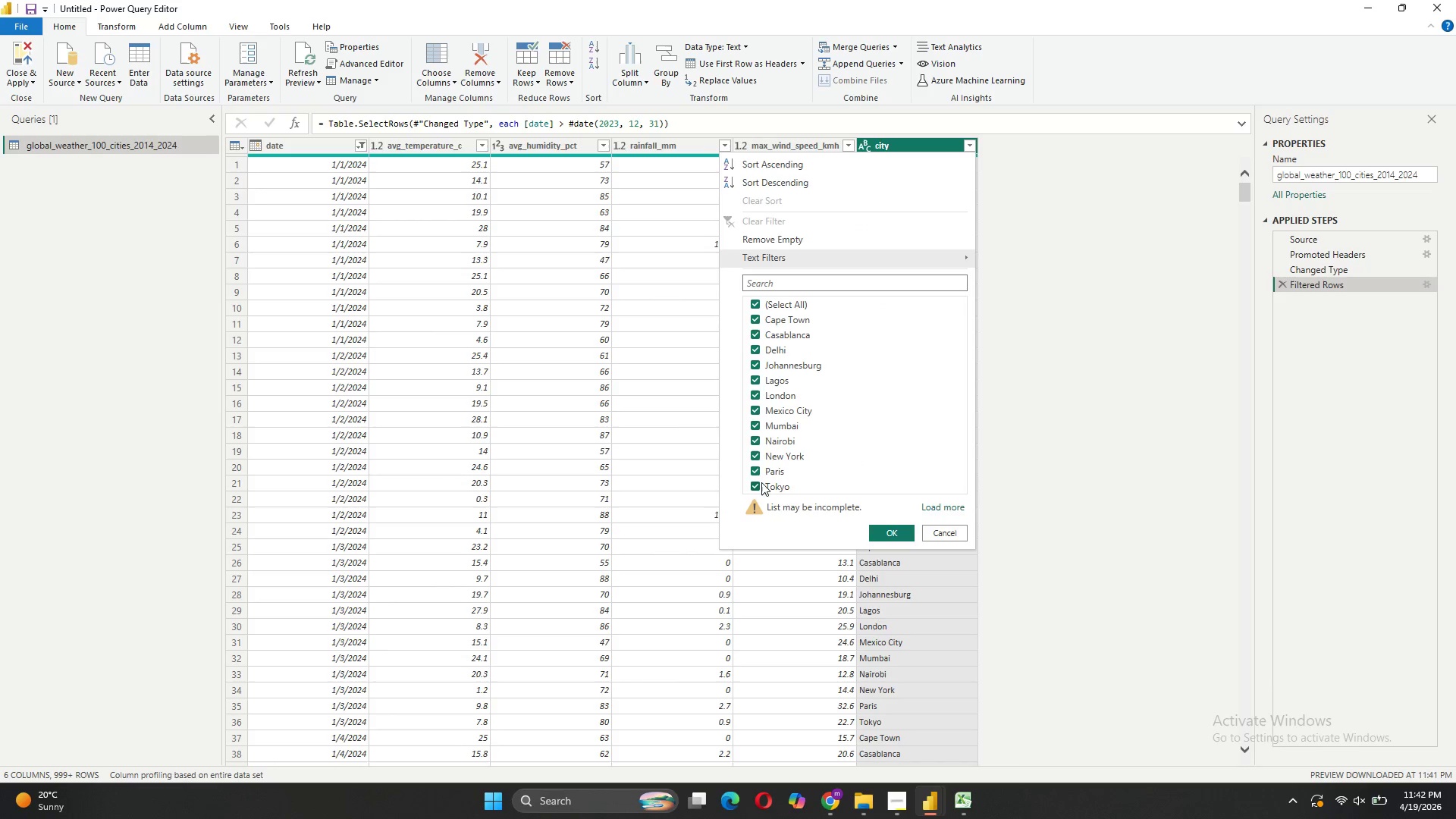 
scroll: coordinate [852, 397], scroll_direction: down, amount: 4.0
 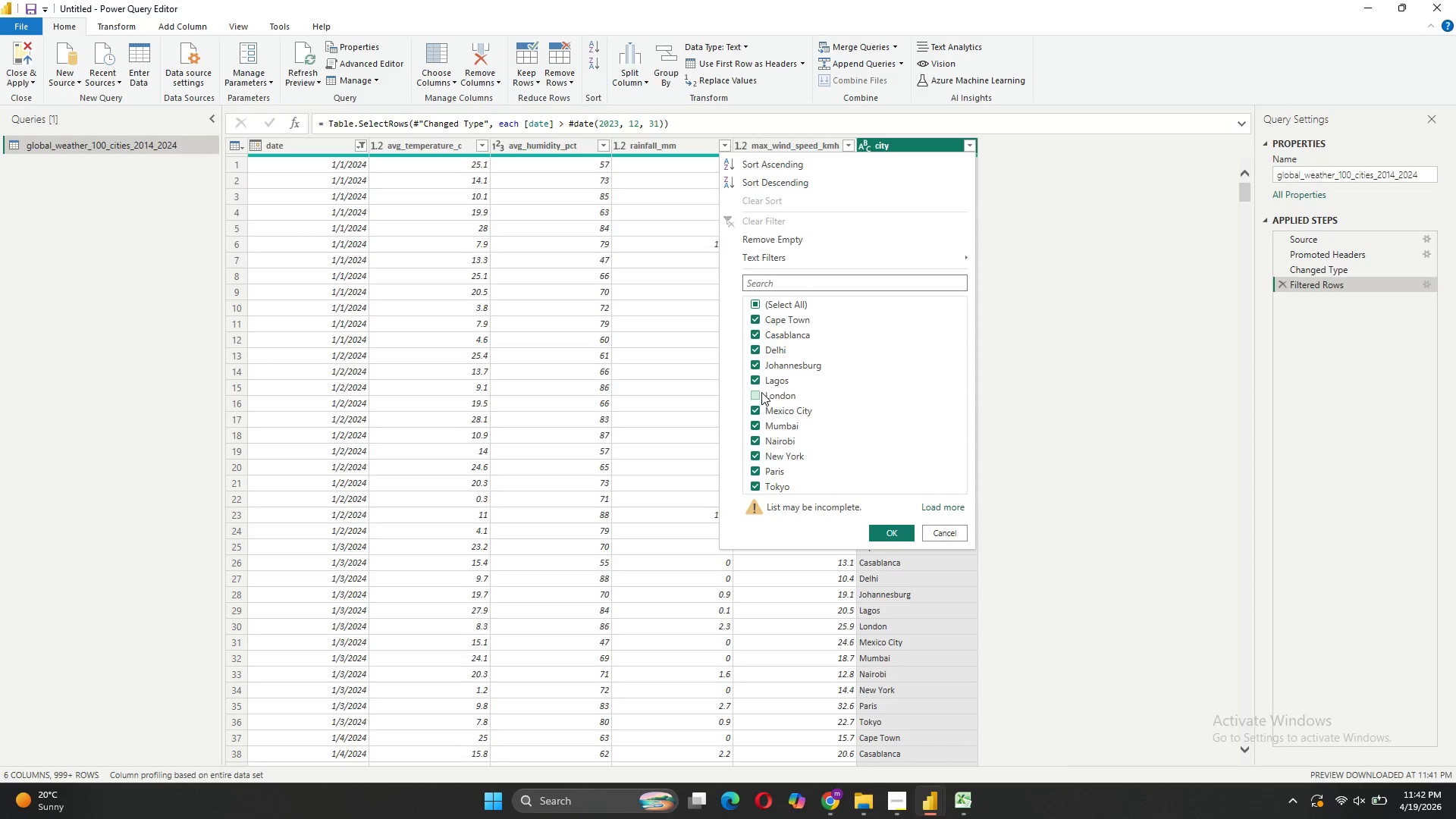 
left_click([761, 392])
 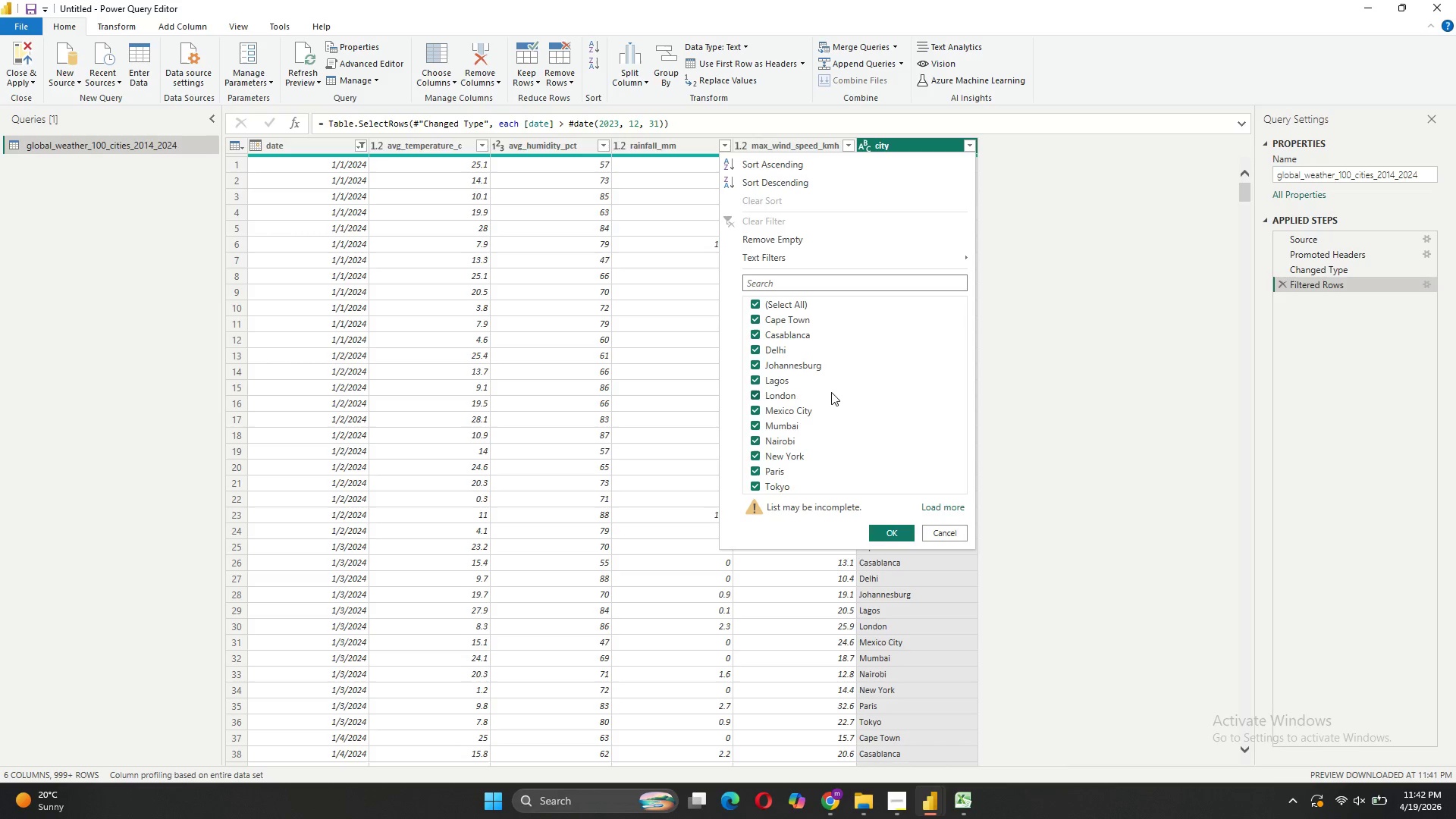 
scroll: coordinate [826, 381], scroll_direction: down, amount: 1.0
 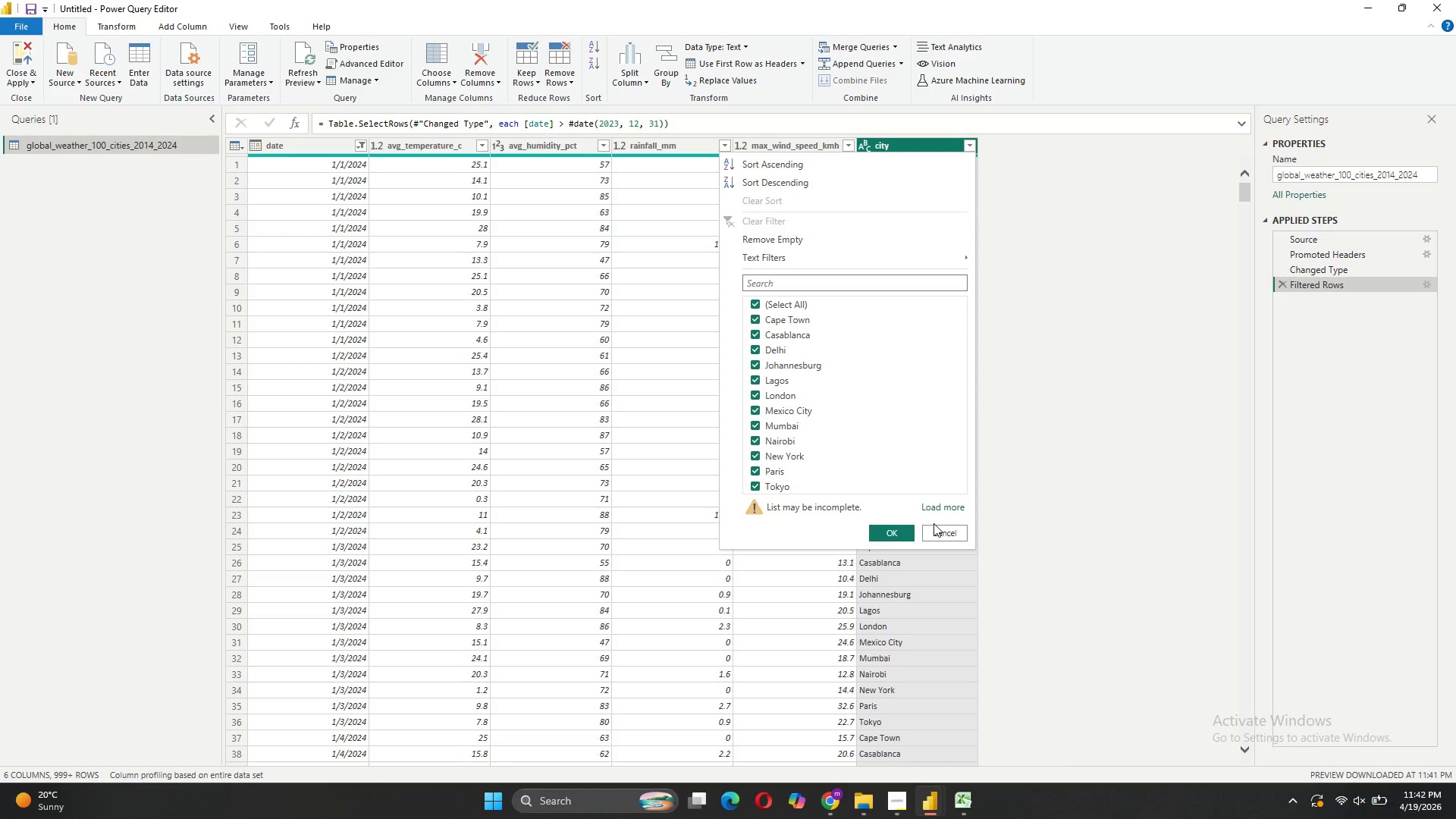 
left_click([934, 502])
 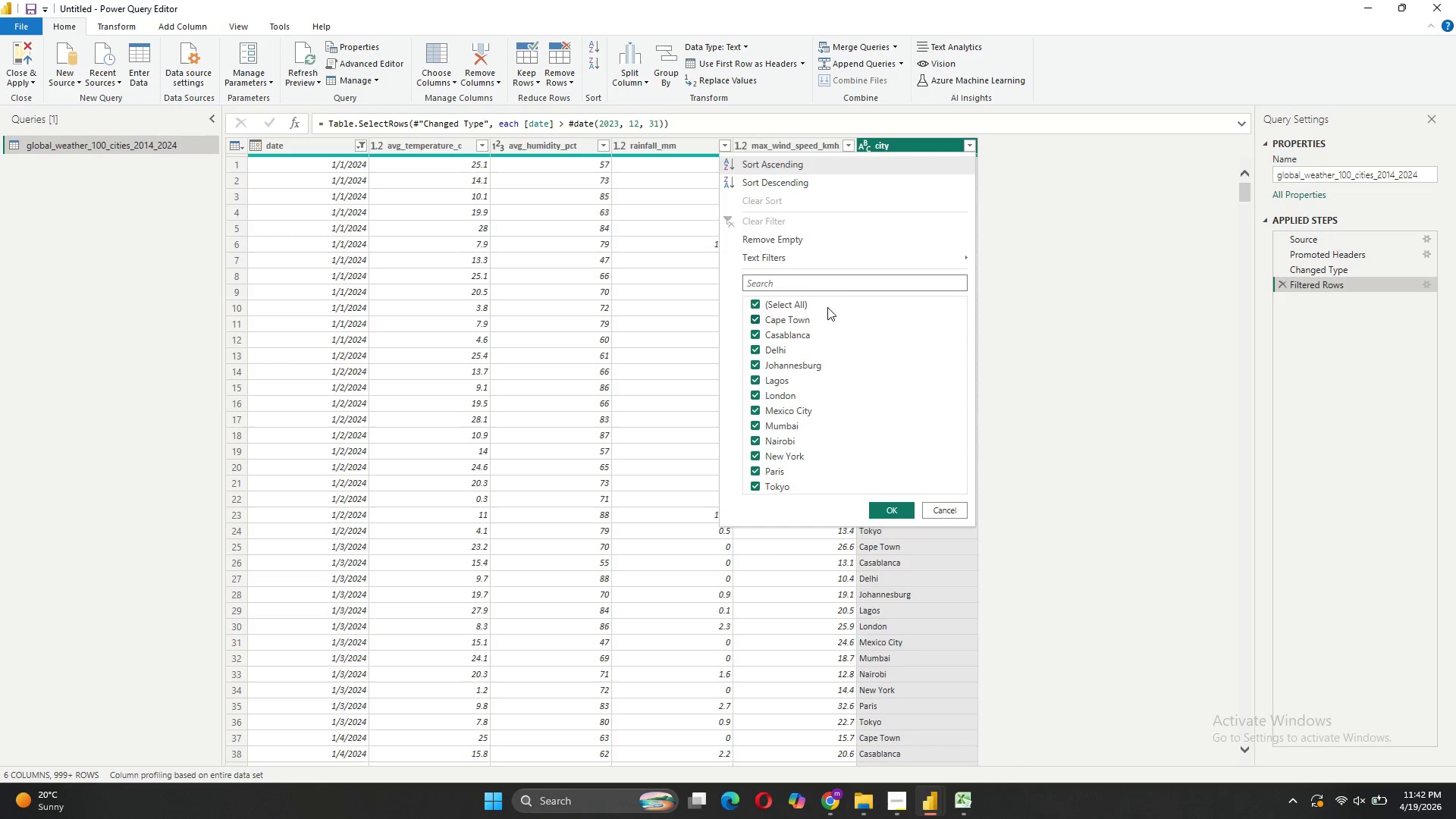 
left_click([834, 281])
 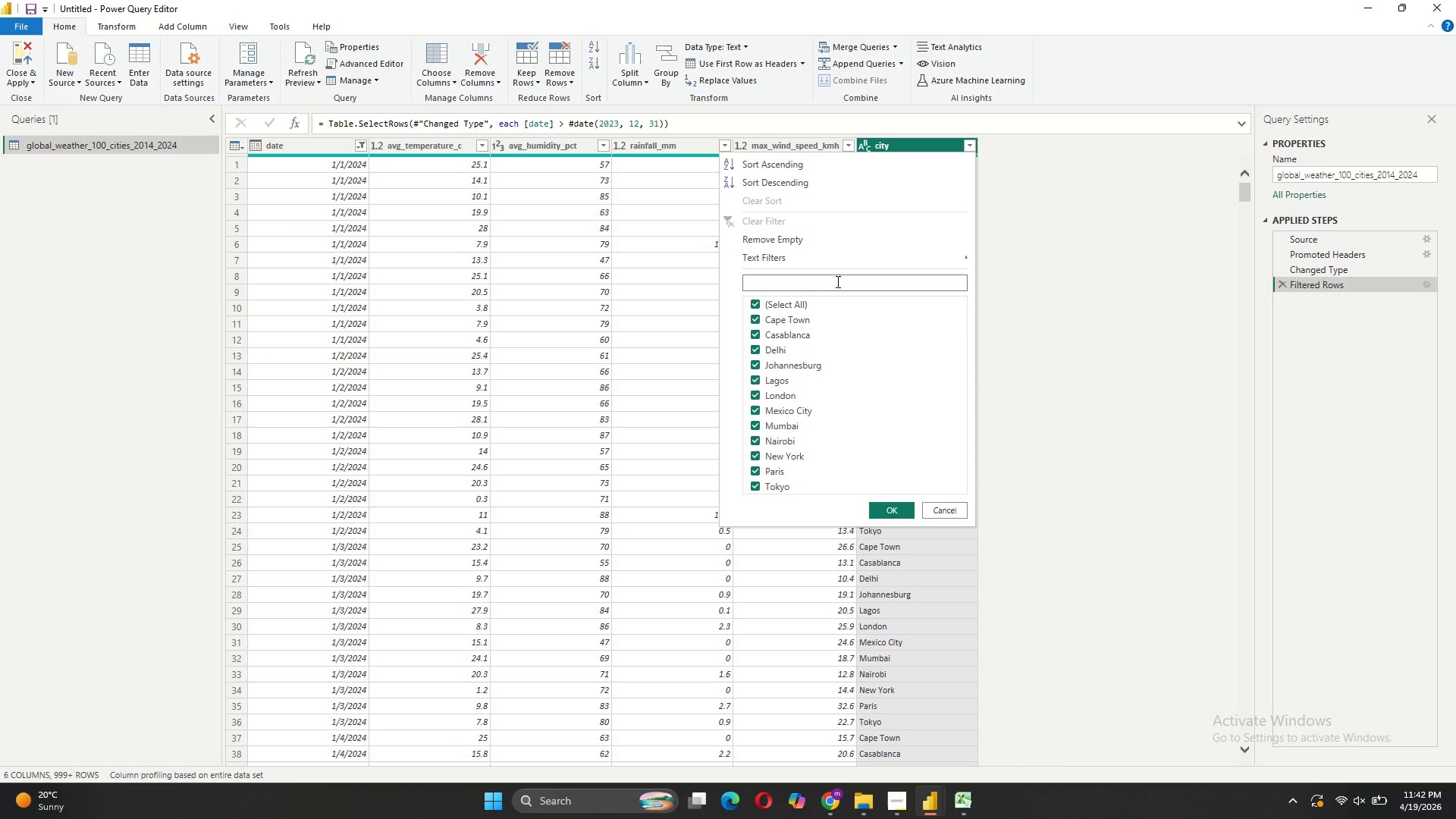 
wait(5.09)
 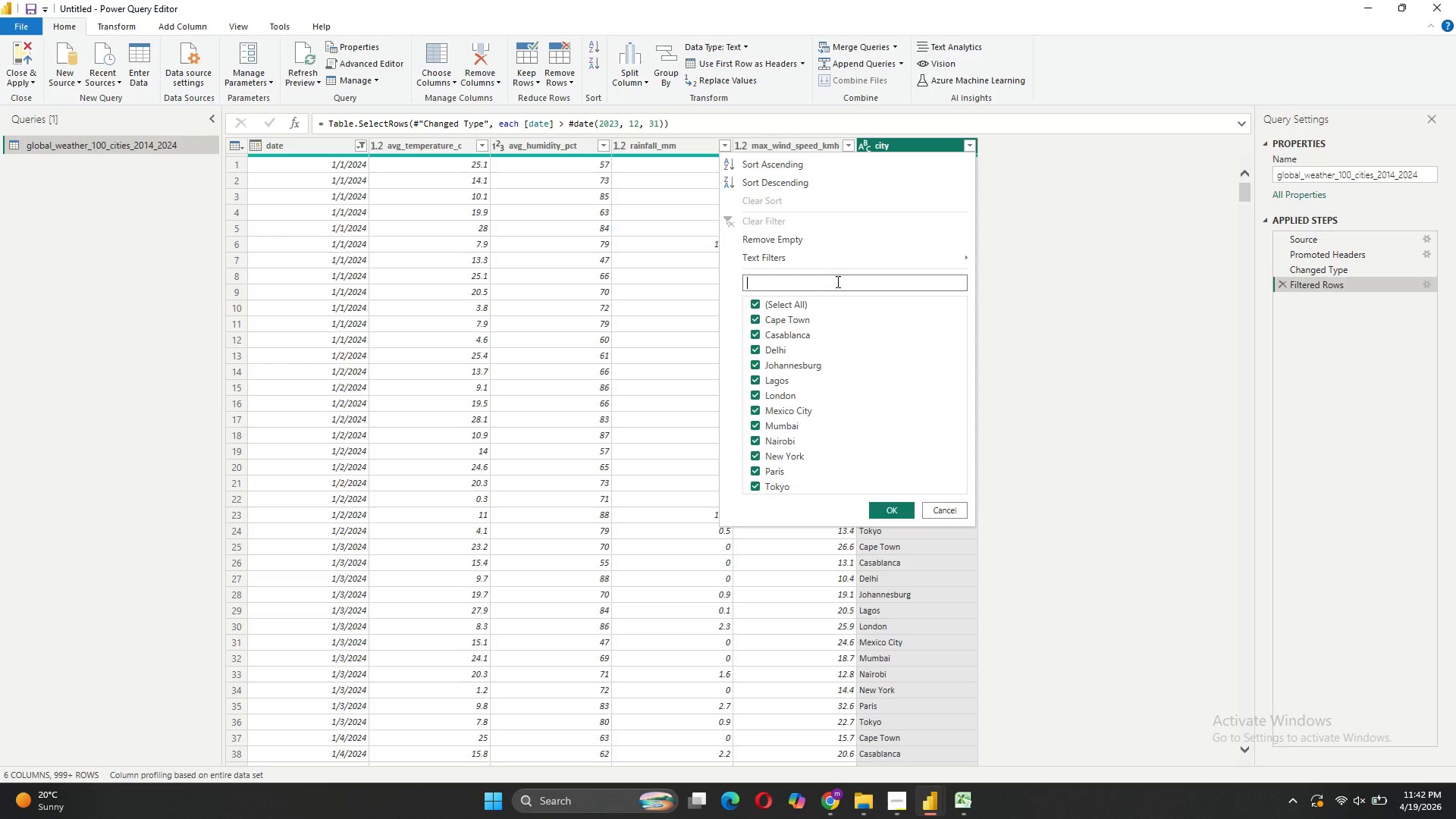 
type(den)
 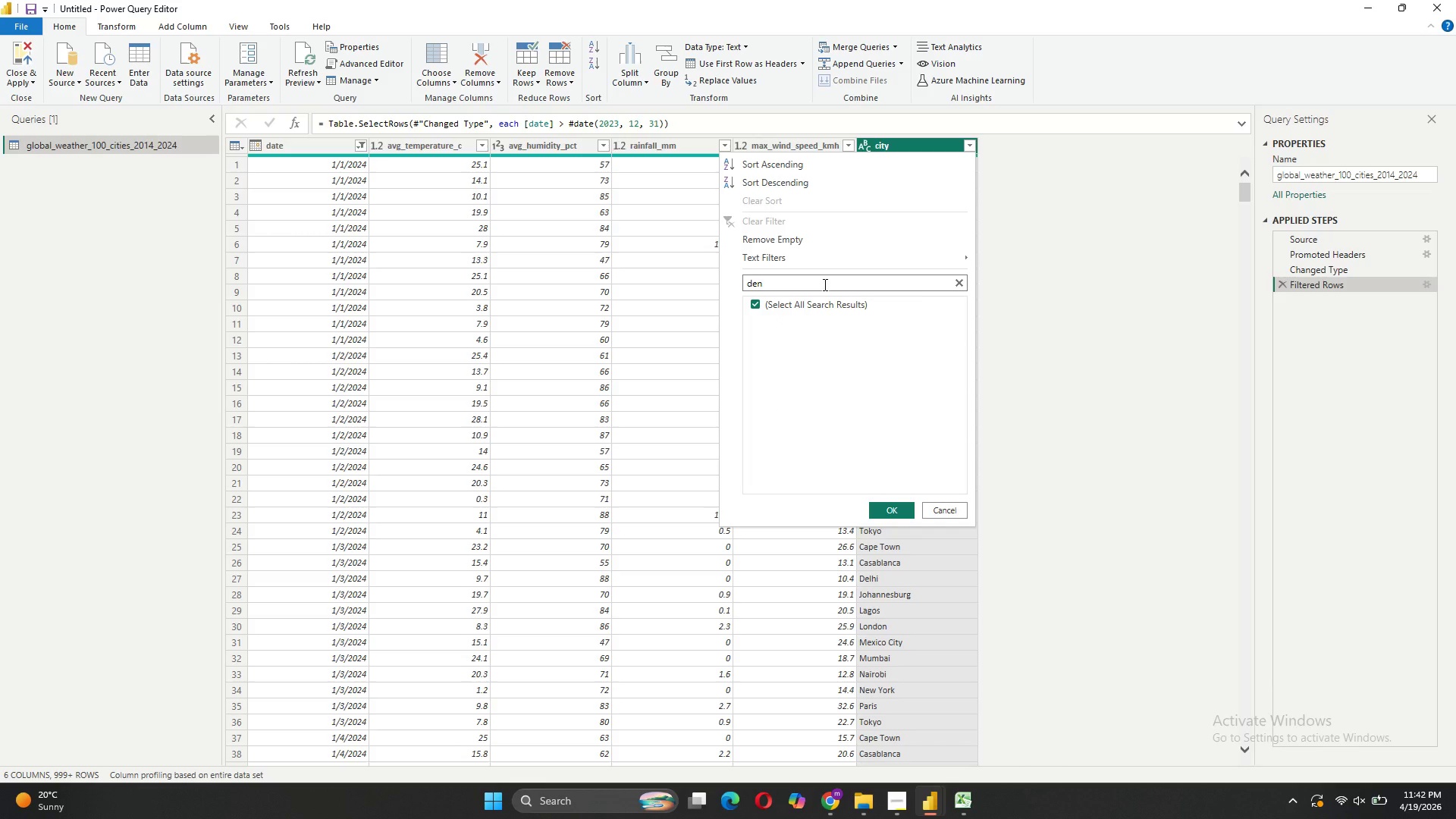 
key(Backspace)
 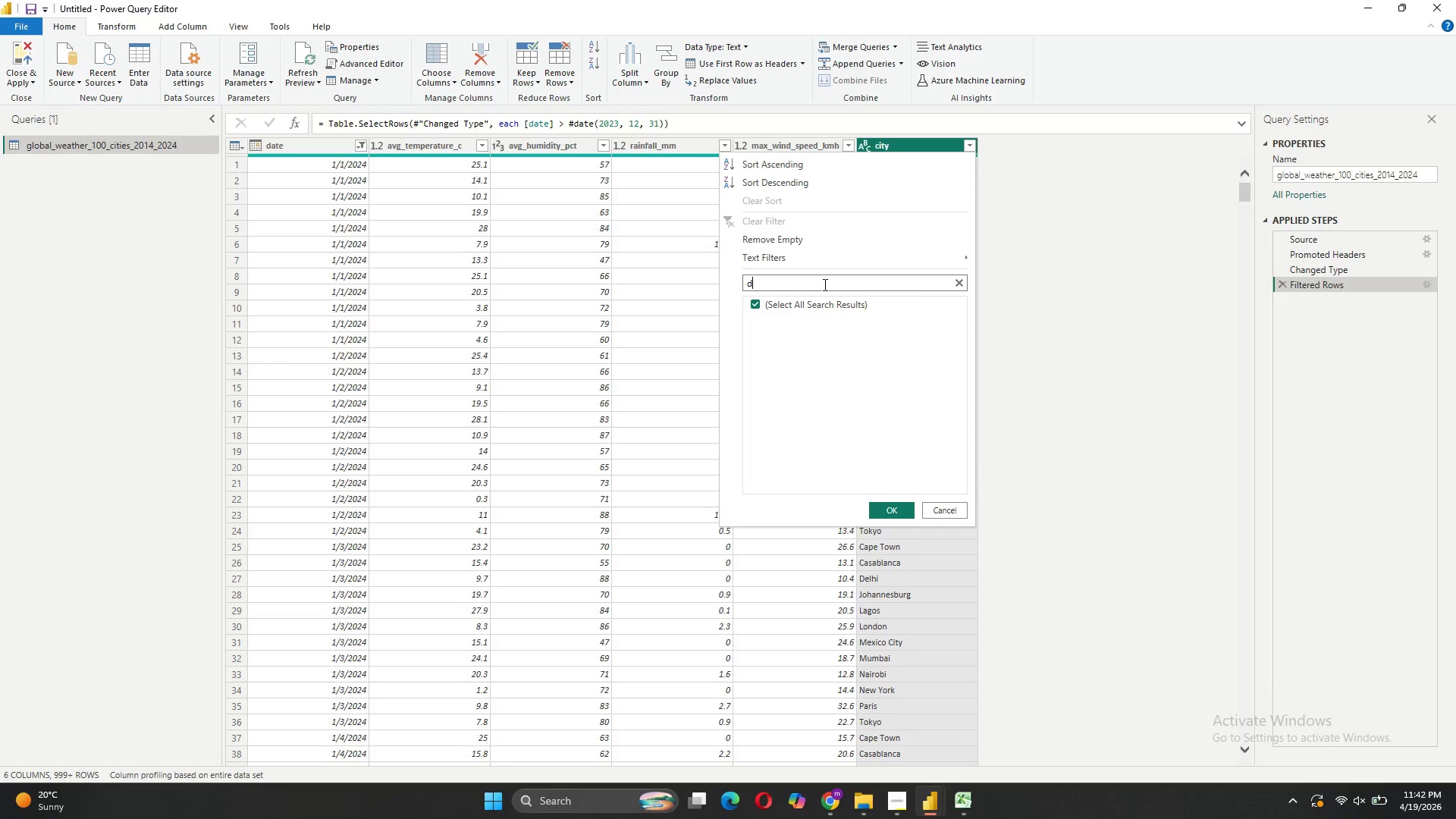 
key(Backspace)
 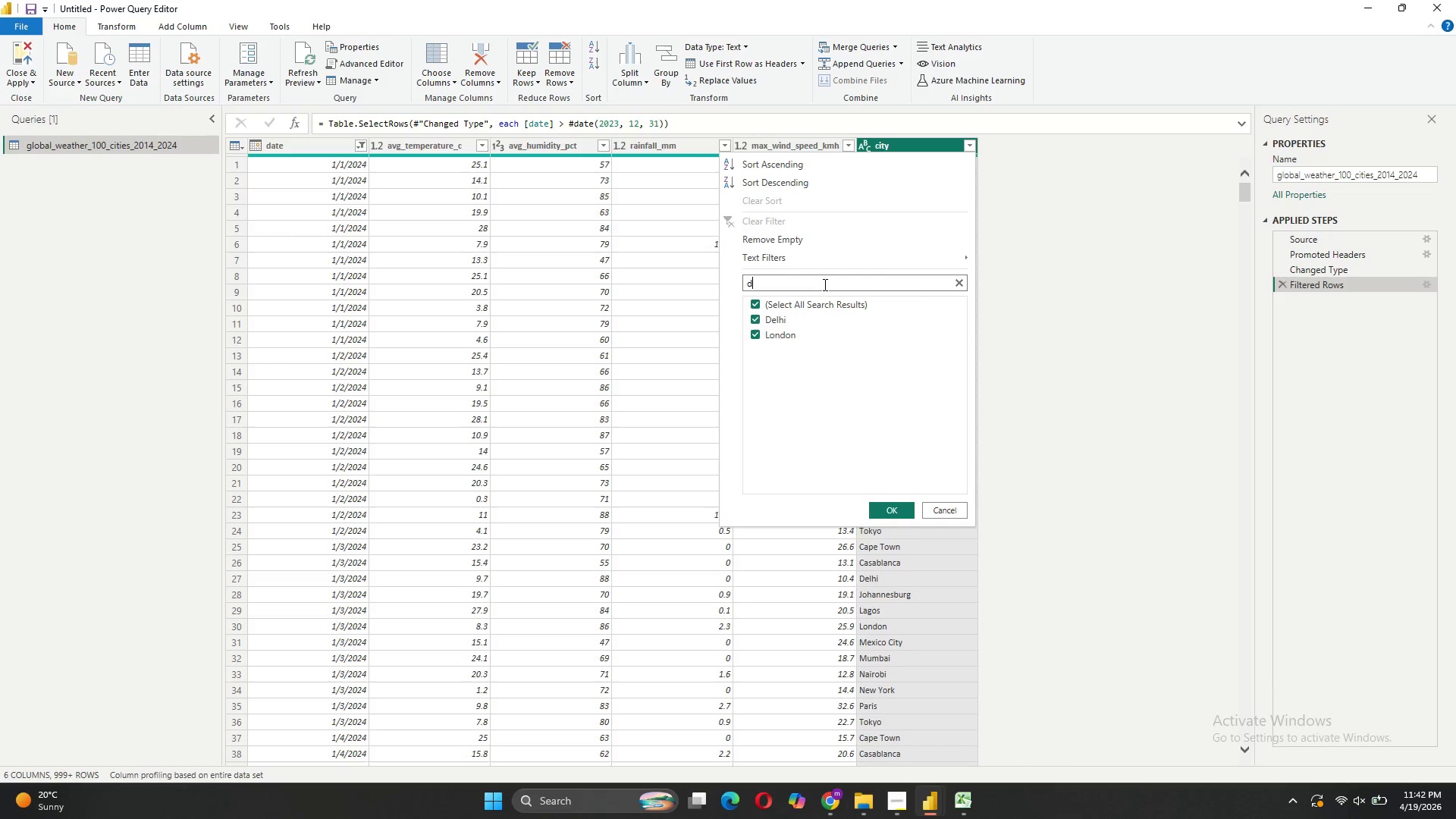 
key(Backspace)
 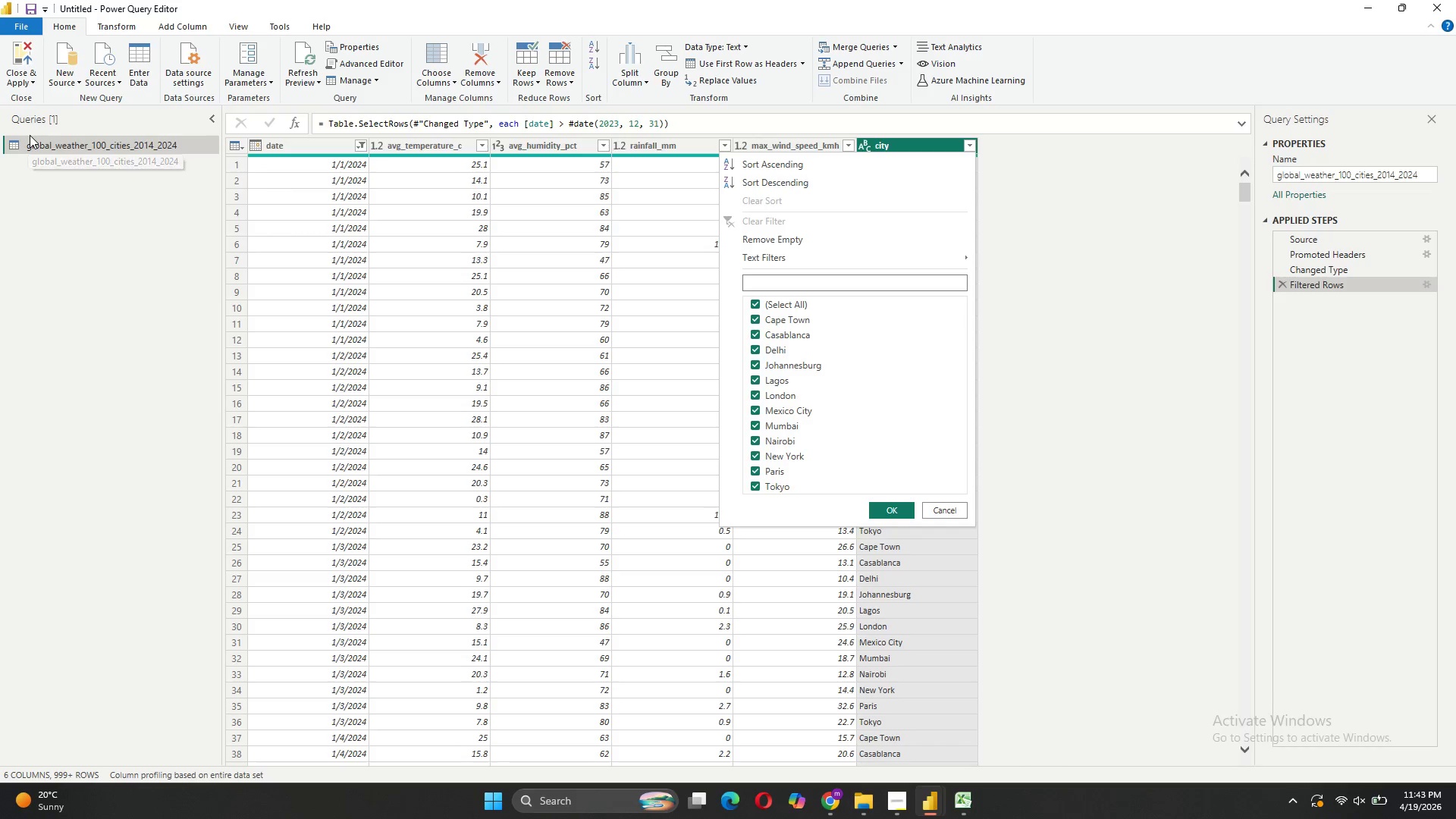 
wait(11.52)
 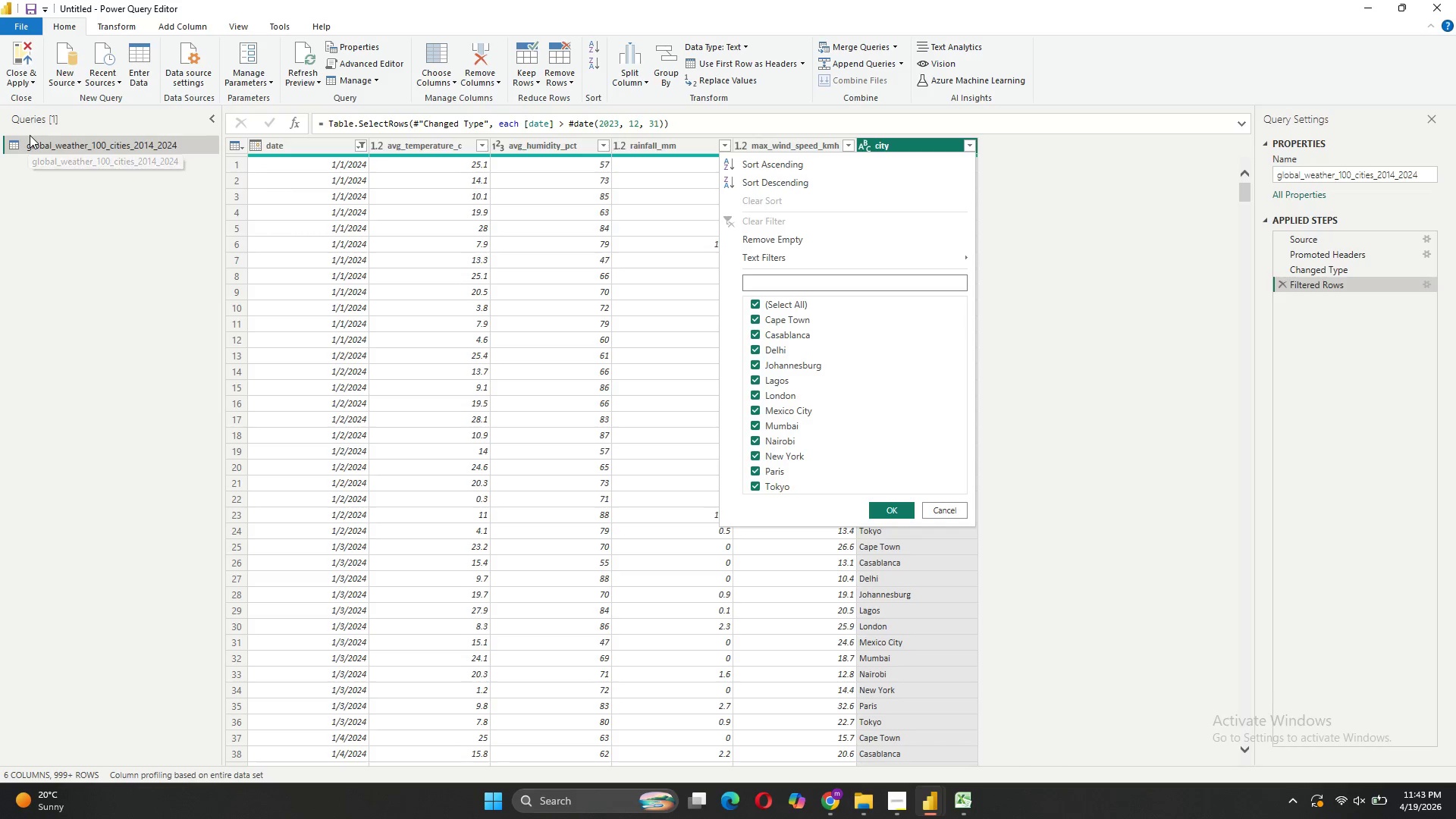 
scroll: coordinate [814, 355], scroll_direction: down, amount: 4.0
 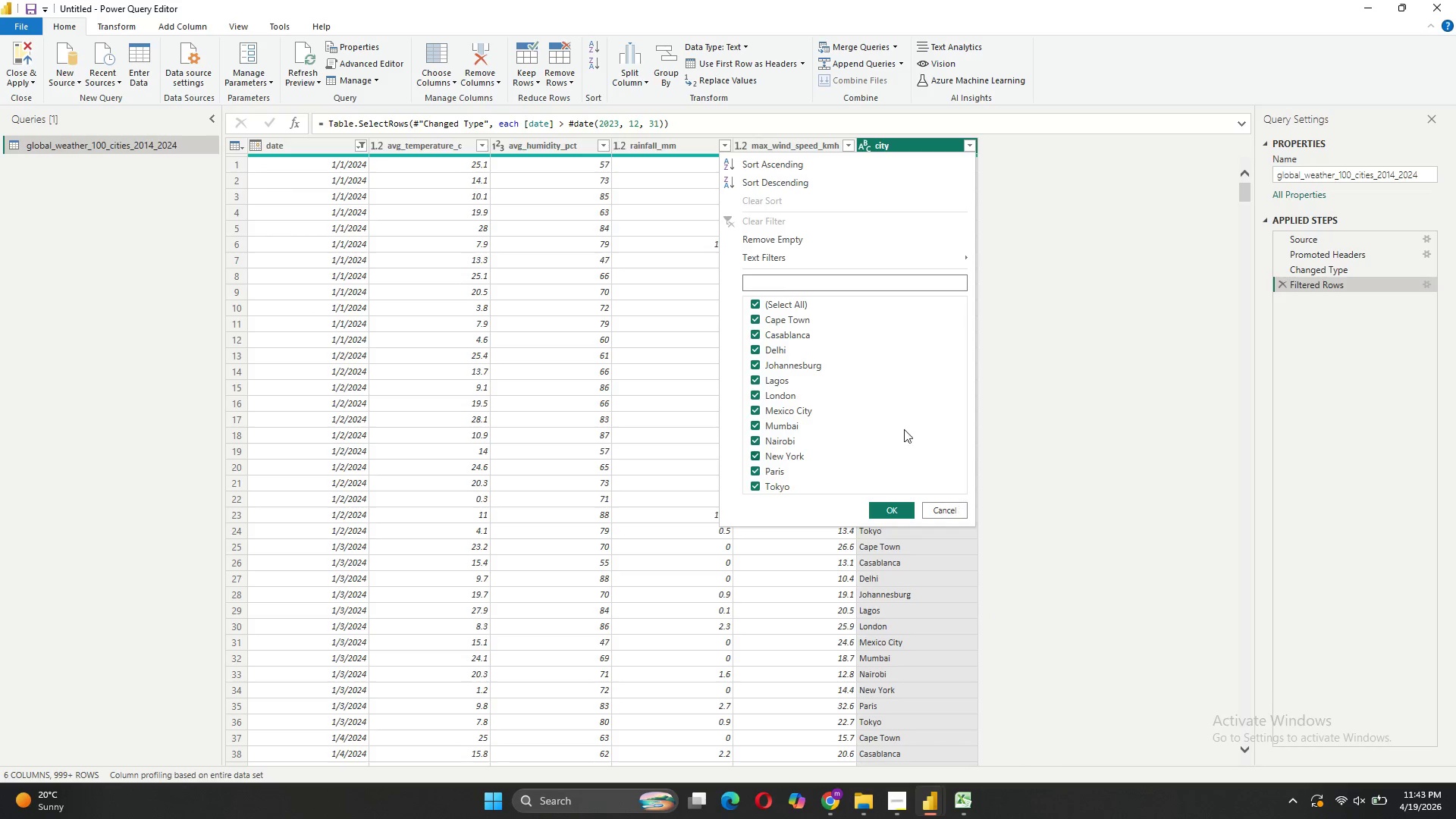 
left_click([904, 418])
 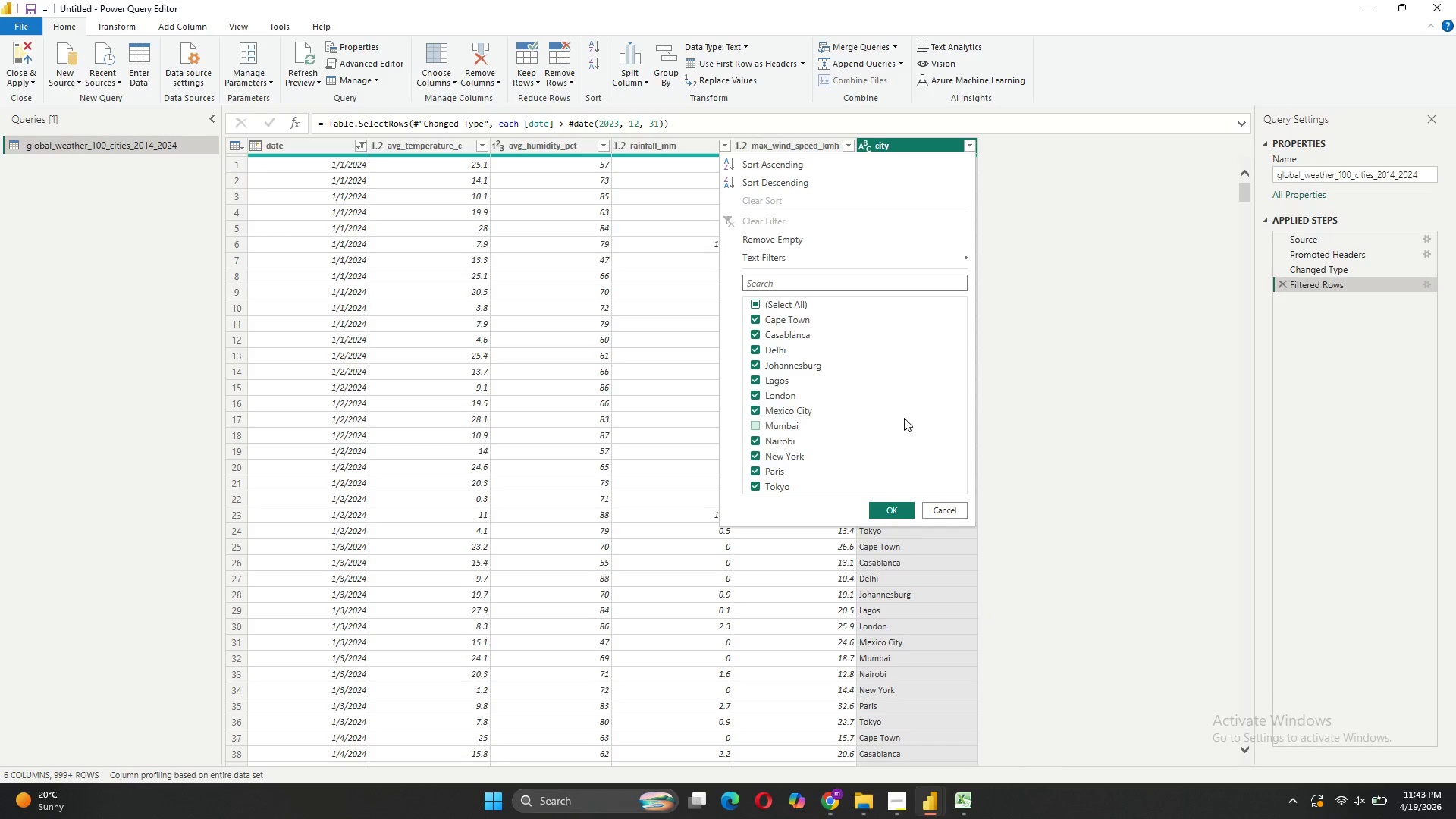 
scroll: coordinate [904, 418], scroll_direction: none, amount: 0.0
 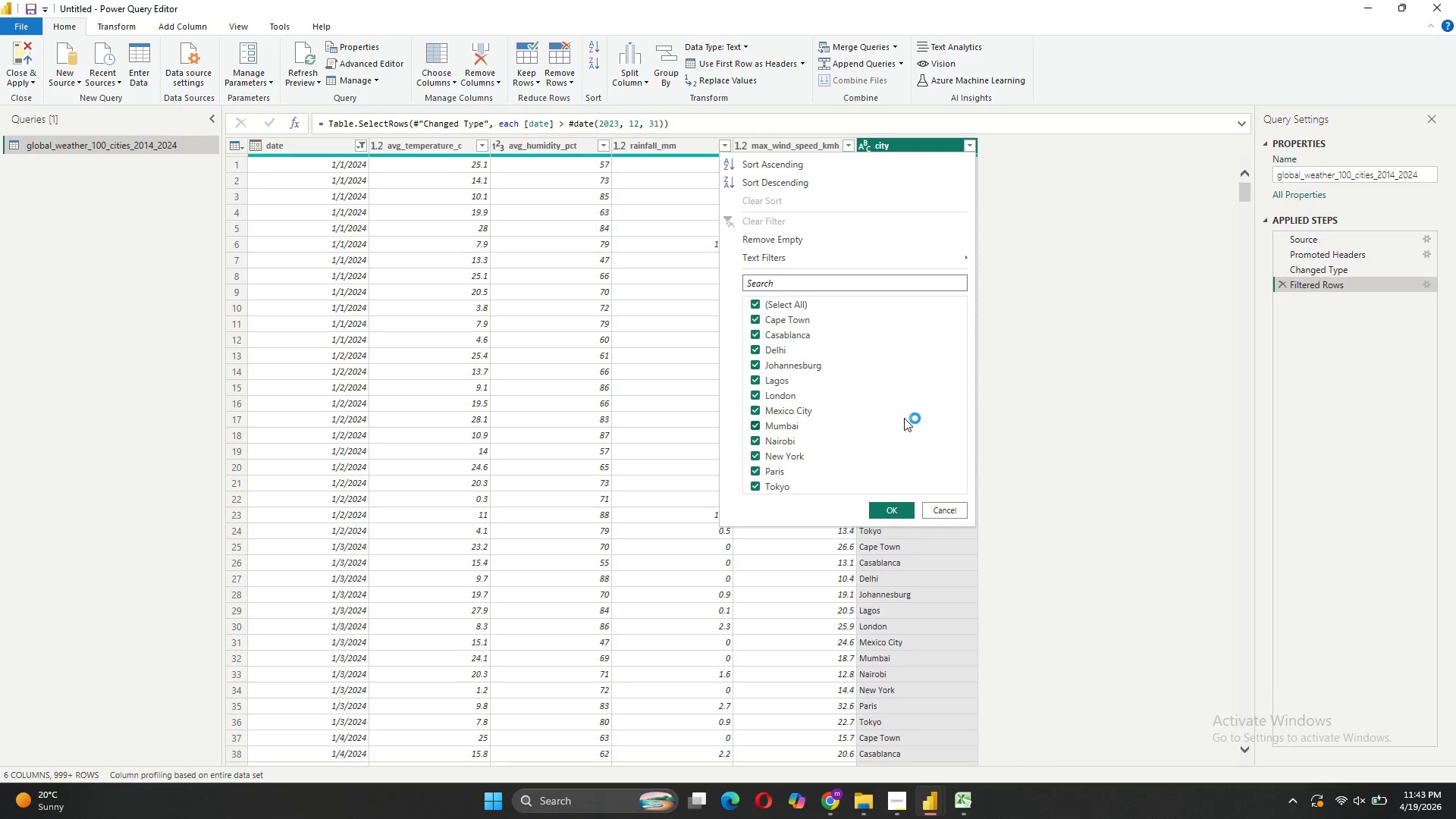 
scroll: coordinate [904, 418], scroll_direction: down, amount: 4.0
 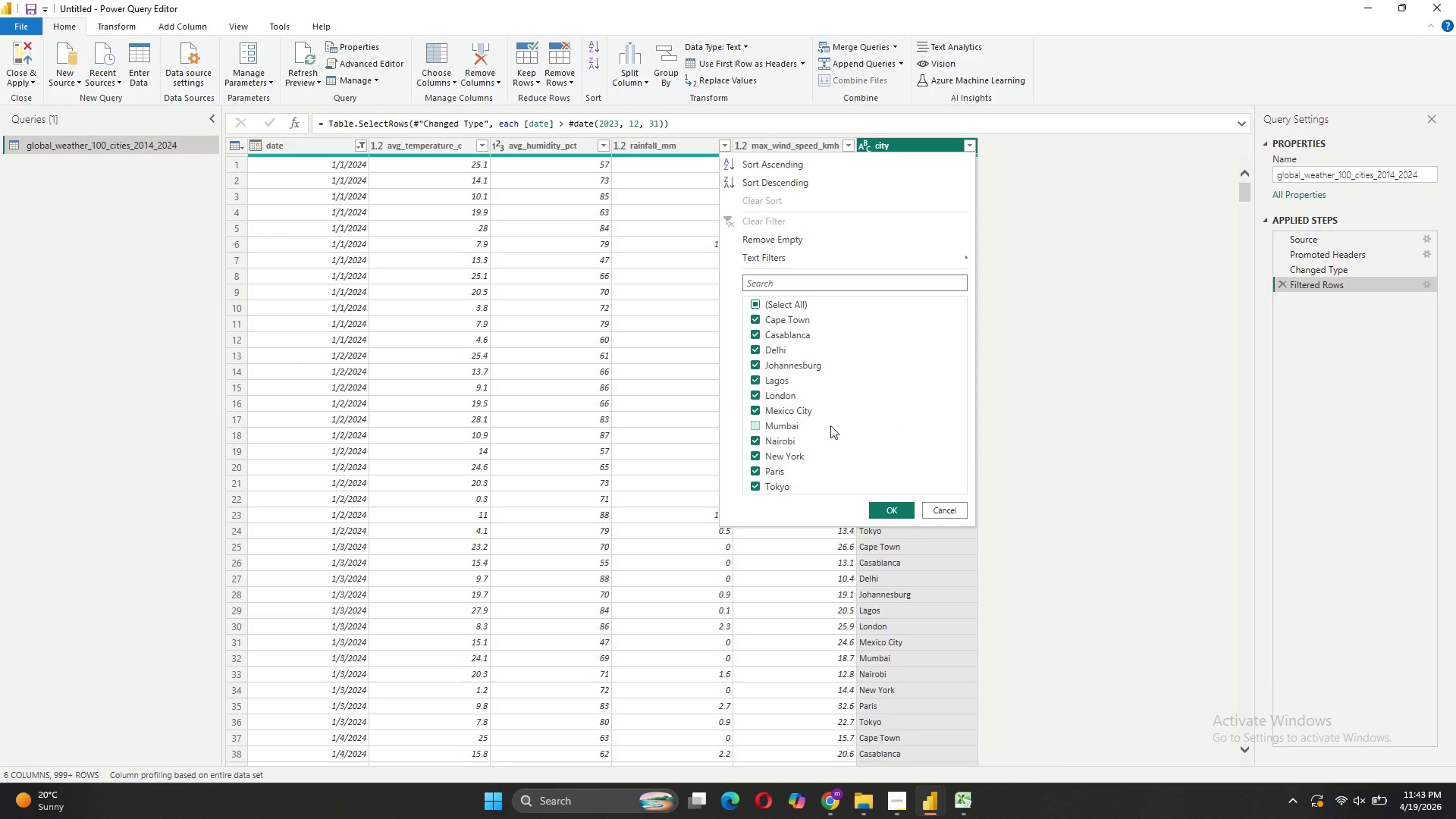 
left_click([830, 425])
 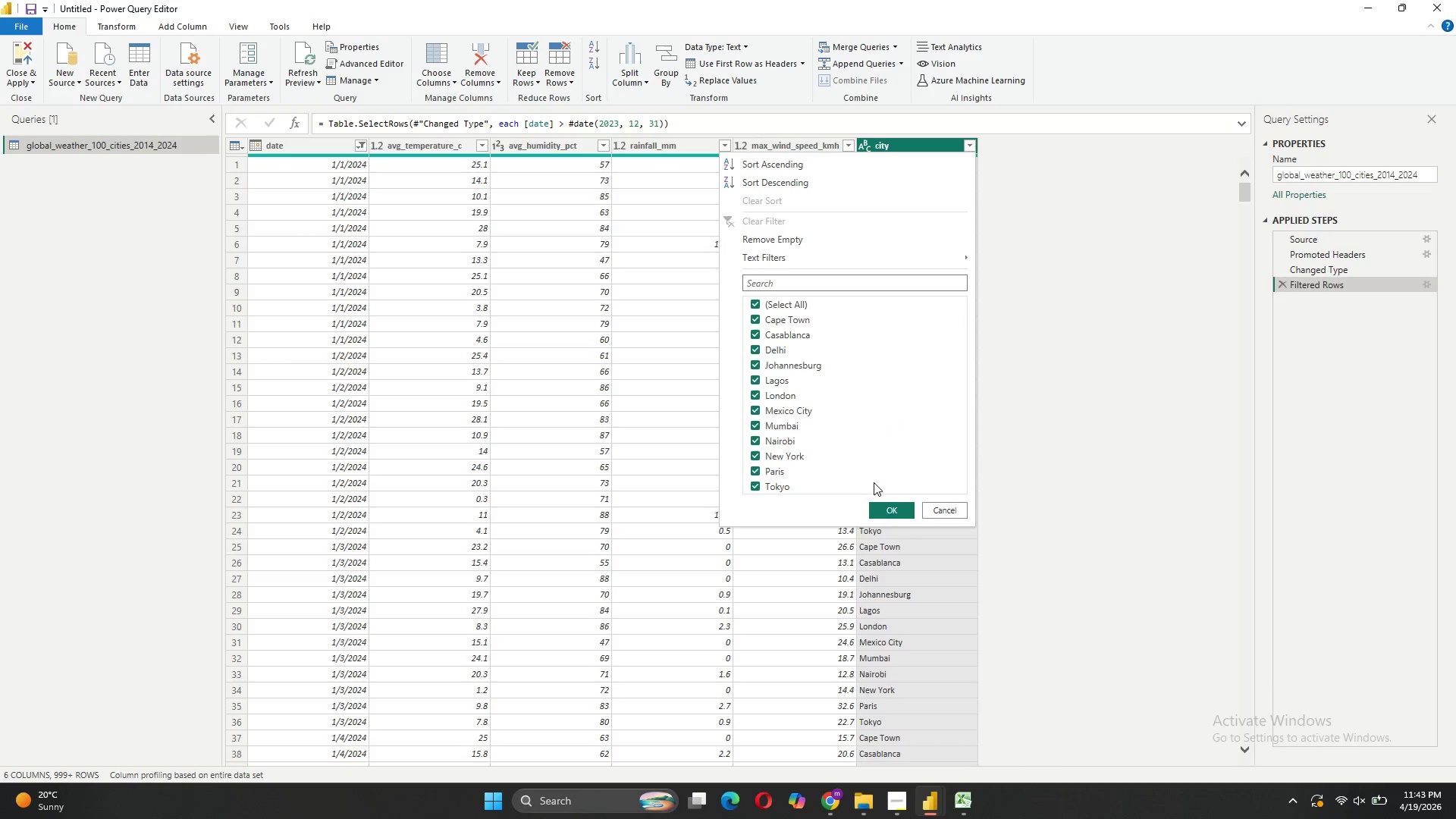 
scroll: coordinate [874, 480], scroll_direction: down, amount: 4.0
 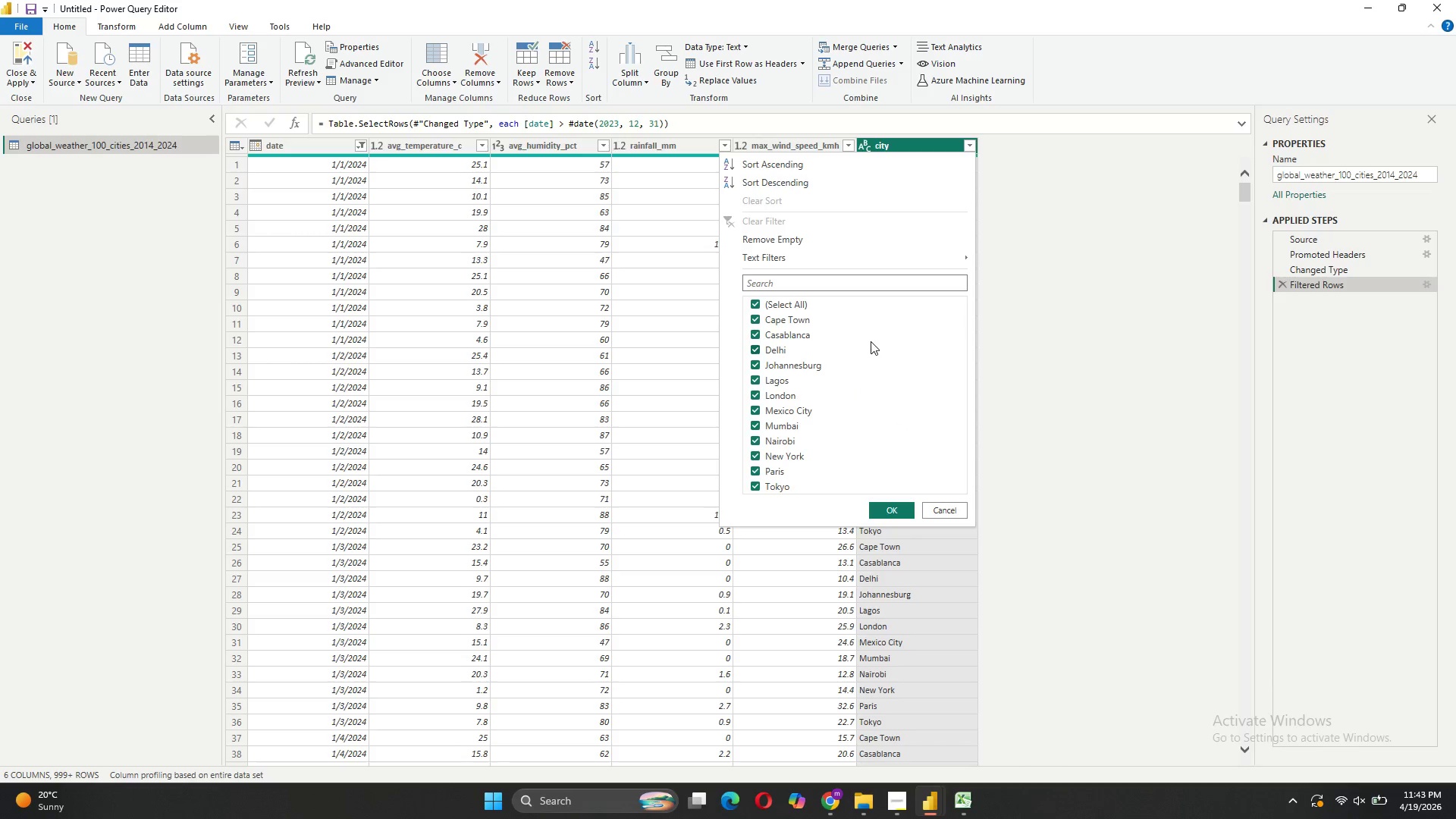 
wait(9.94)
 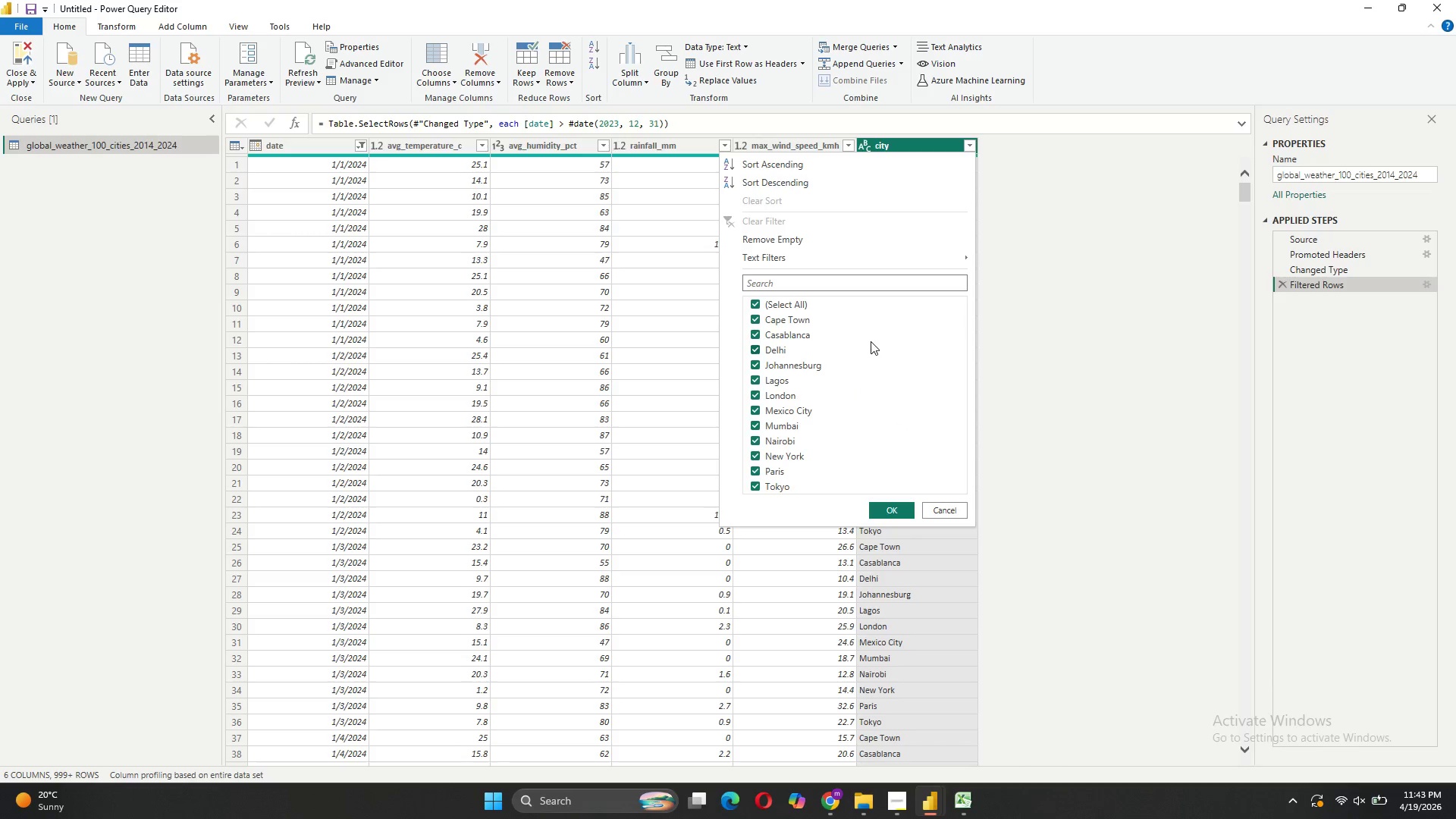 
double_click([771, 347])
 